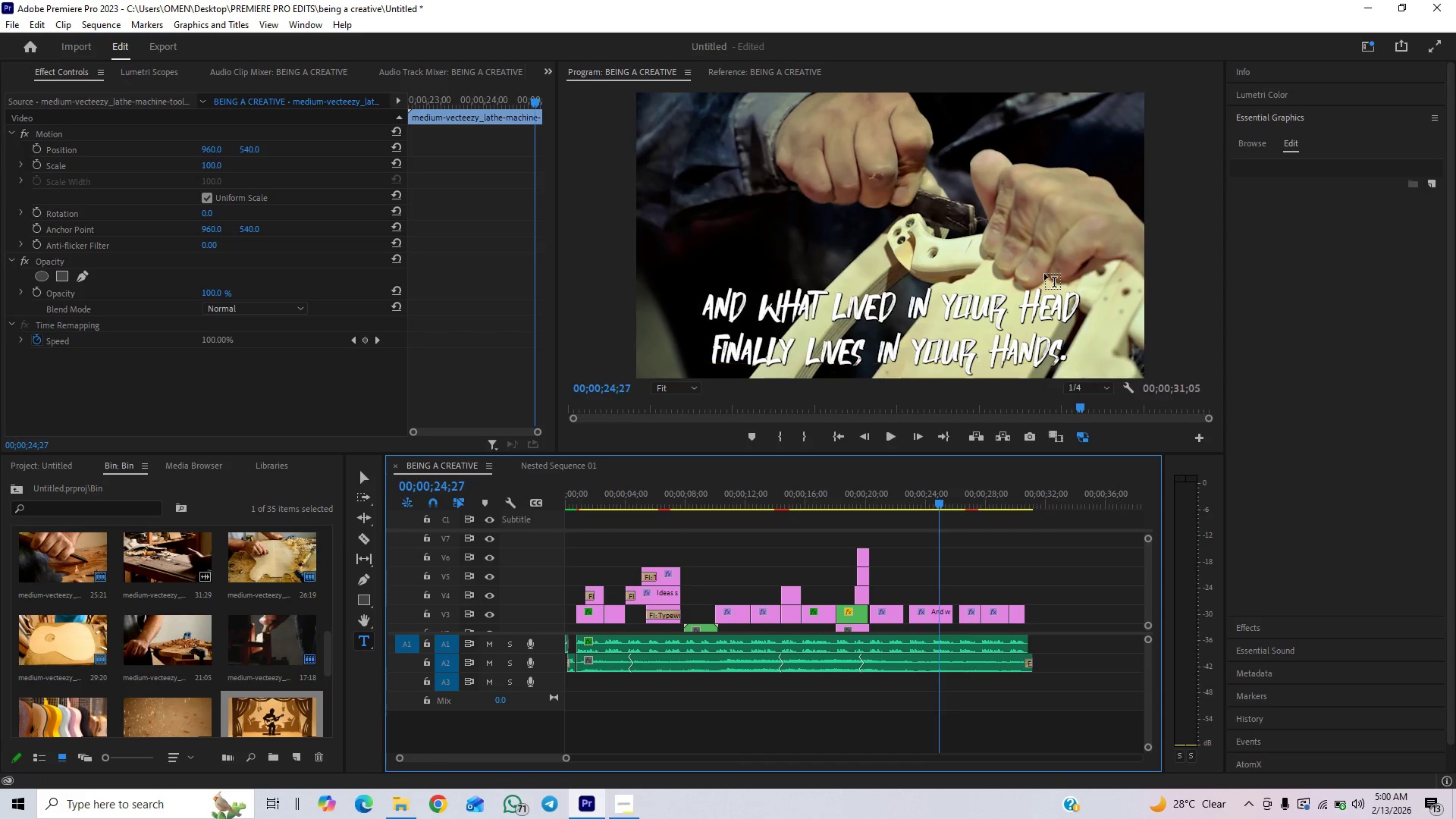 
left_click([759, 502])
 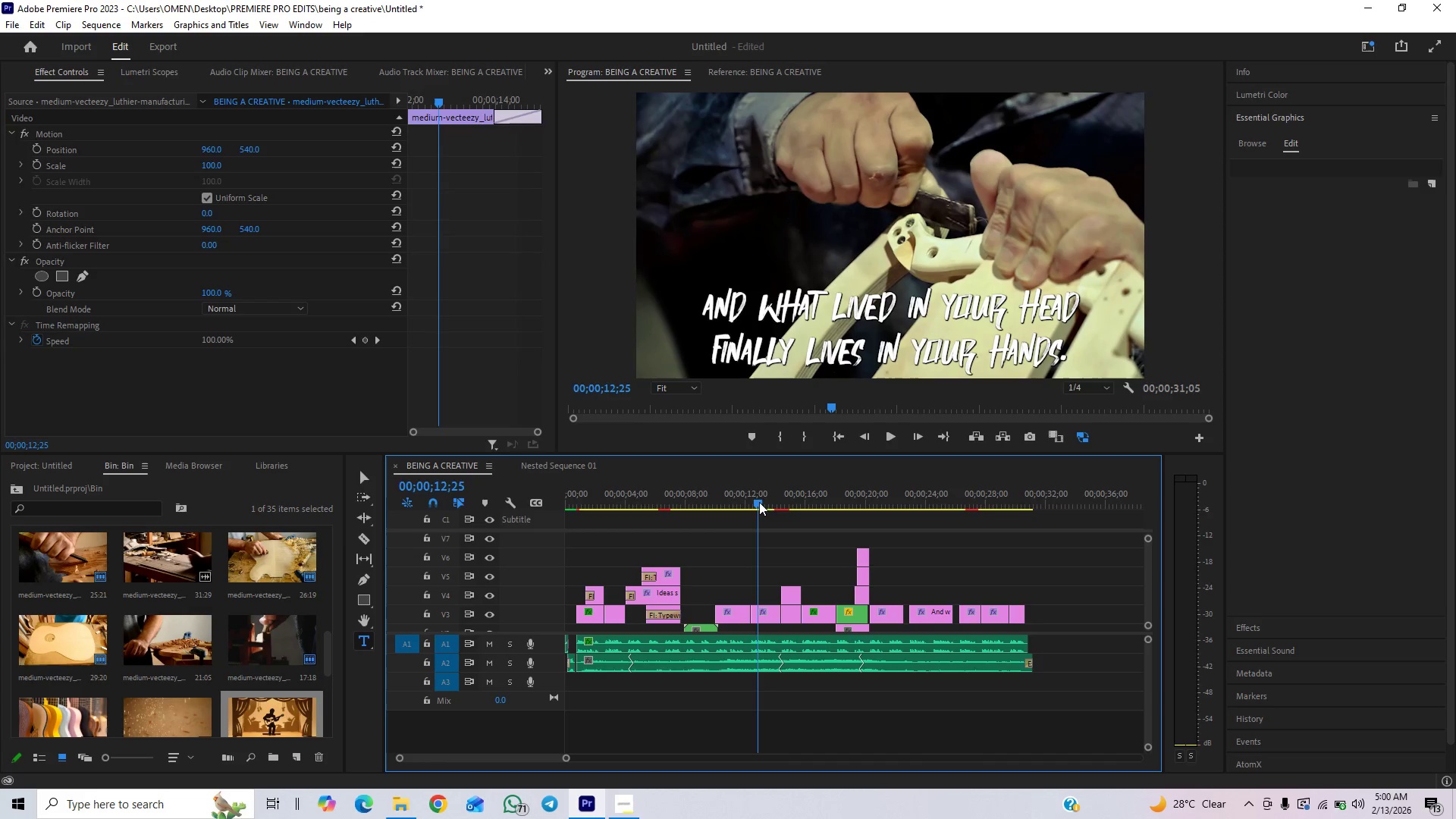 
key(Space)
 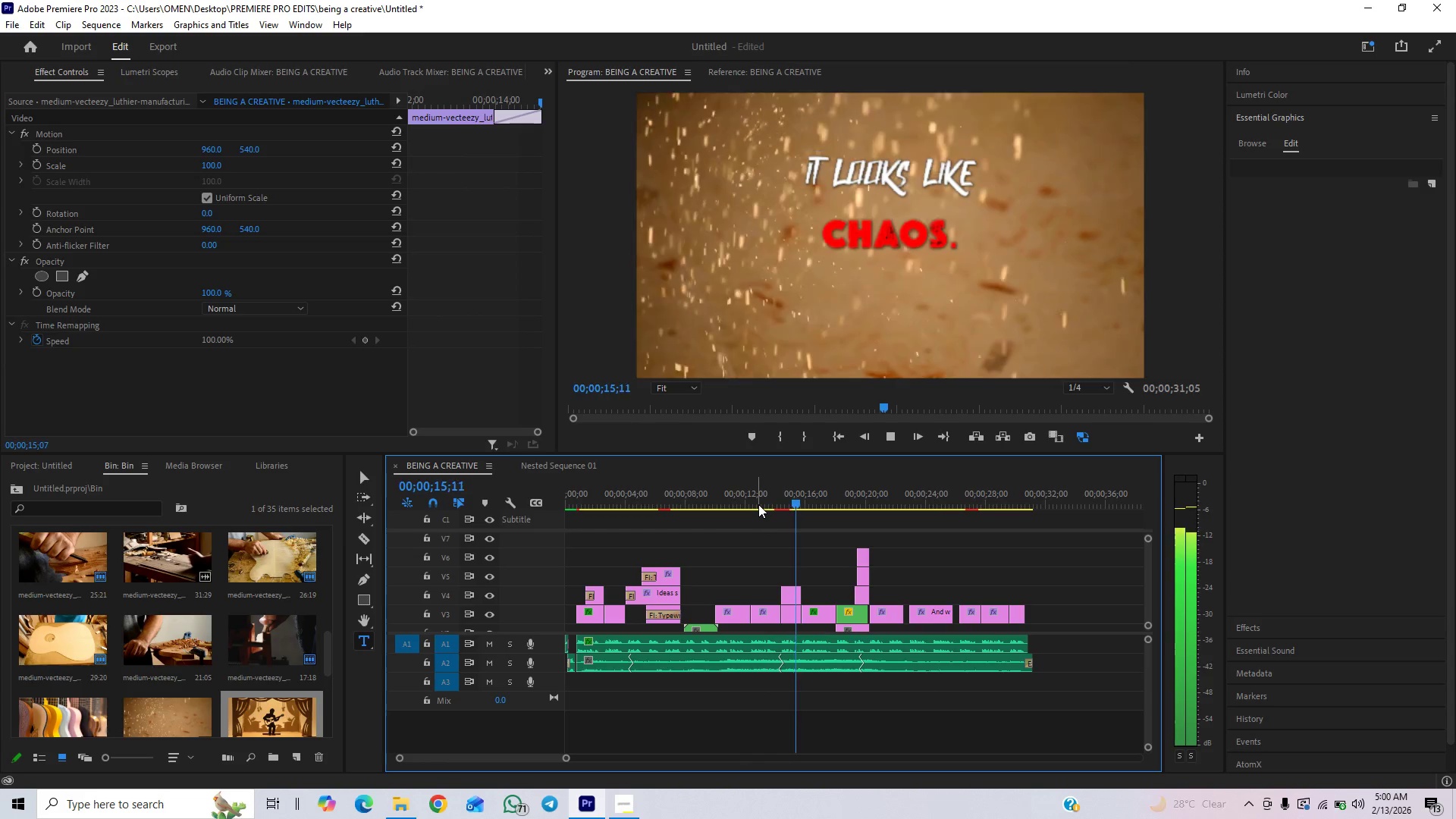 
key(Space)
 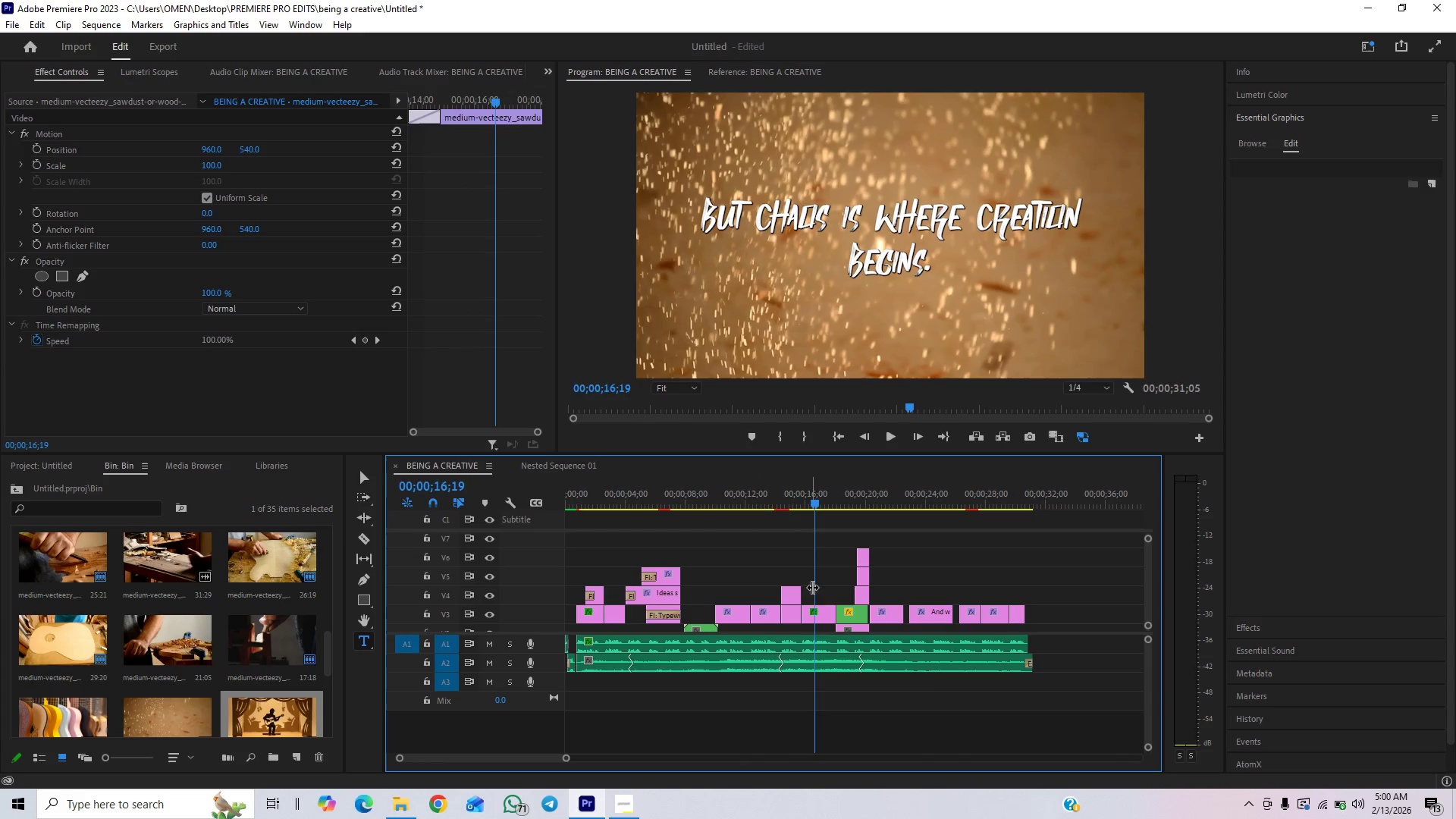 
left_click([821, 608])
 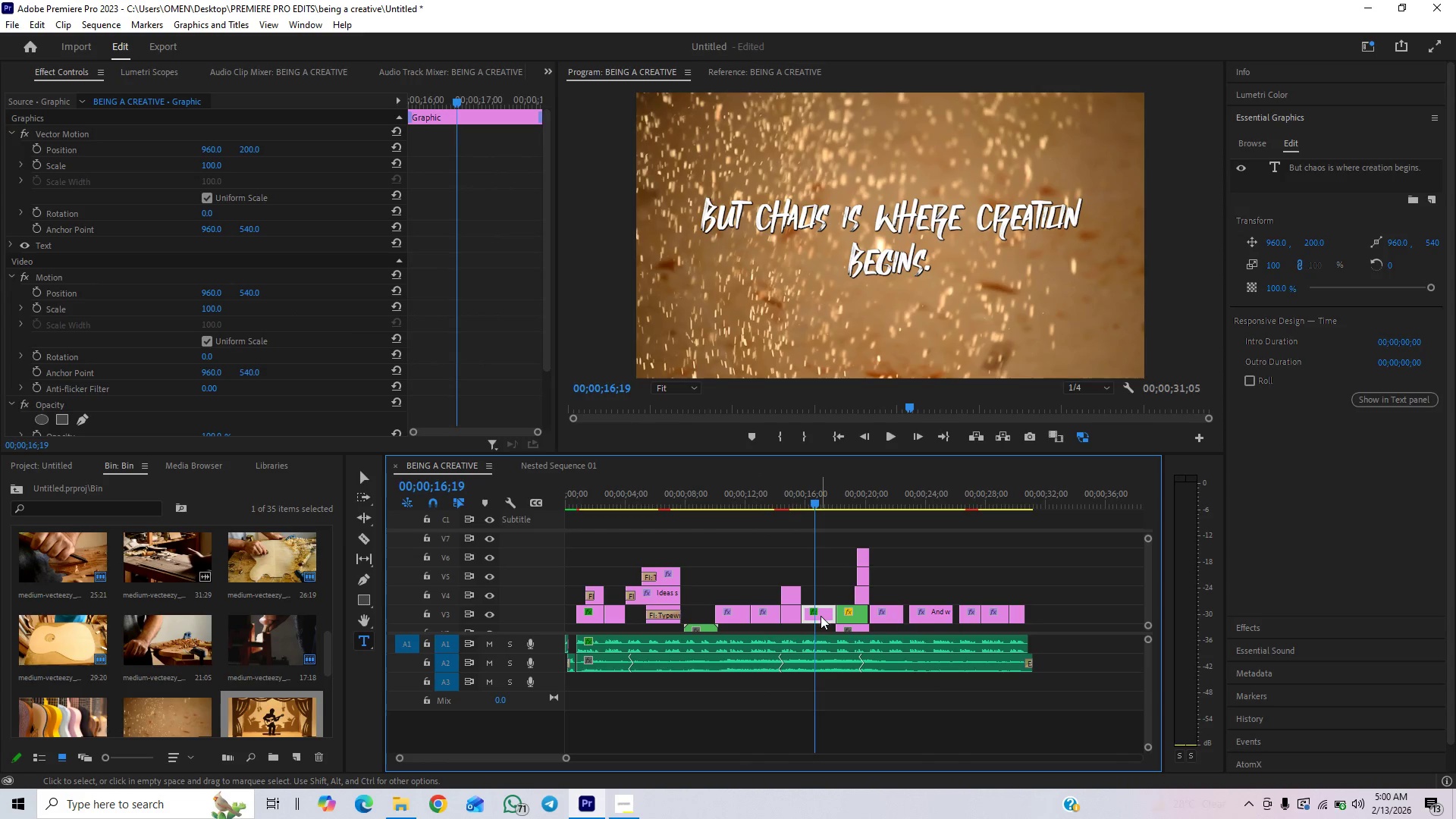 
hold_key(key=AltLeft, duration=1.5)
left_click_drag(start_coordinate=[821, 616], to_coordinate=[820, 603])
 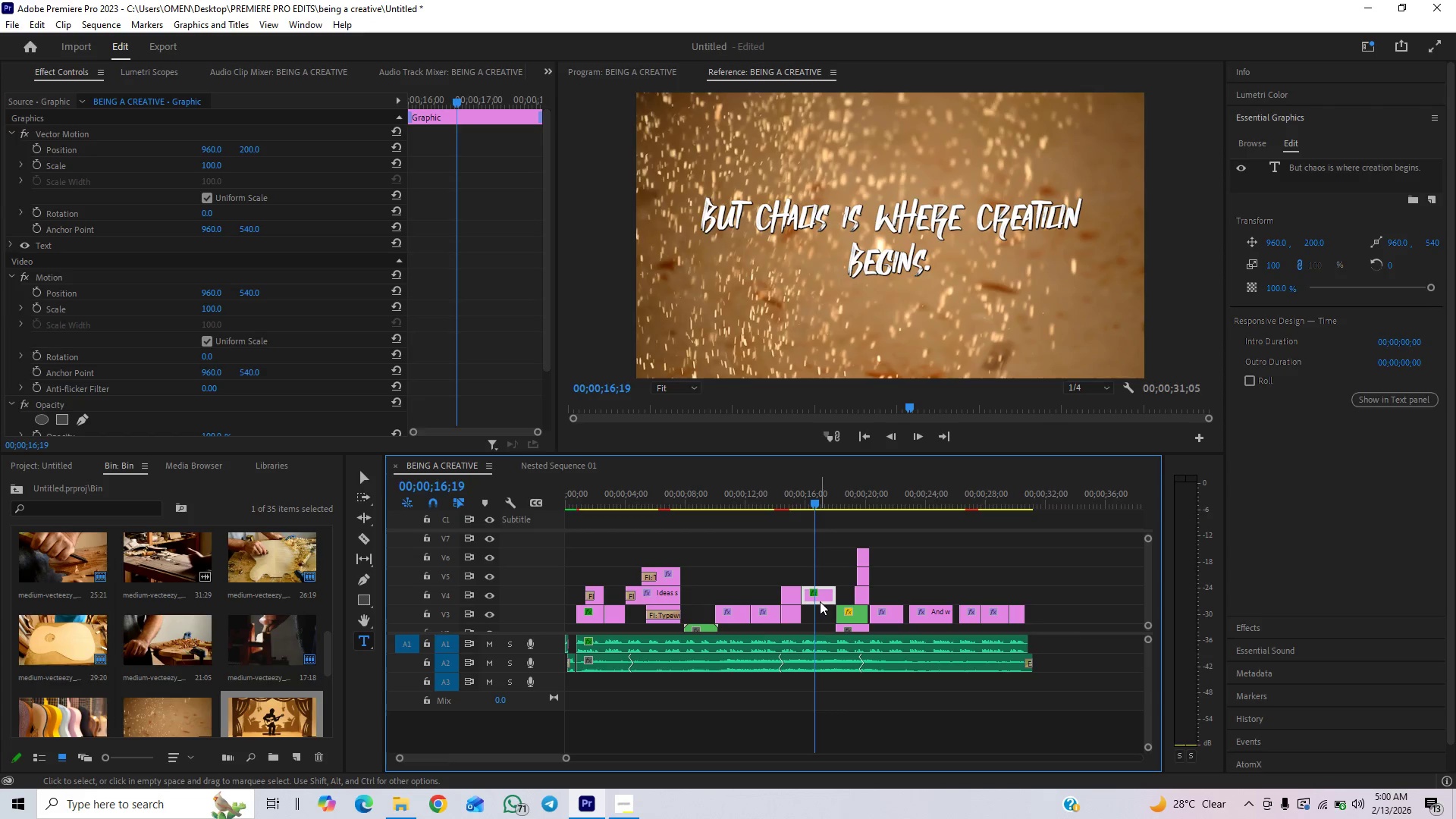 
key(Alt+AltLeft)
 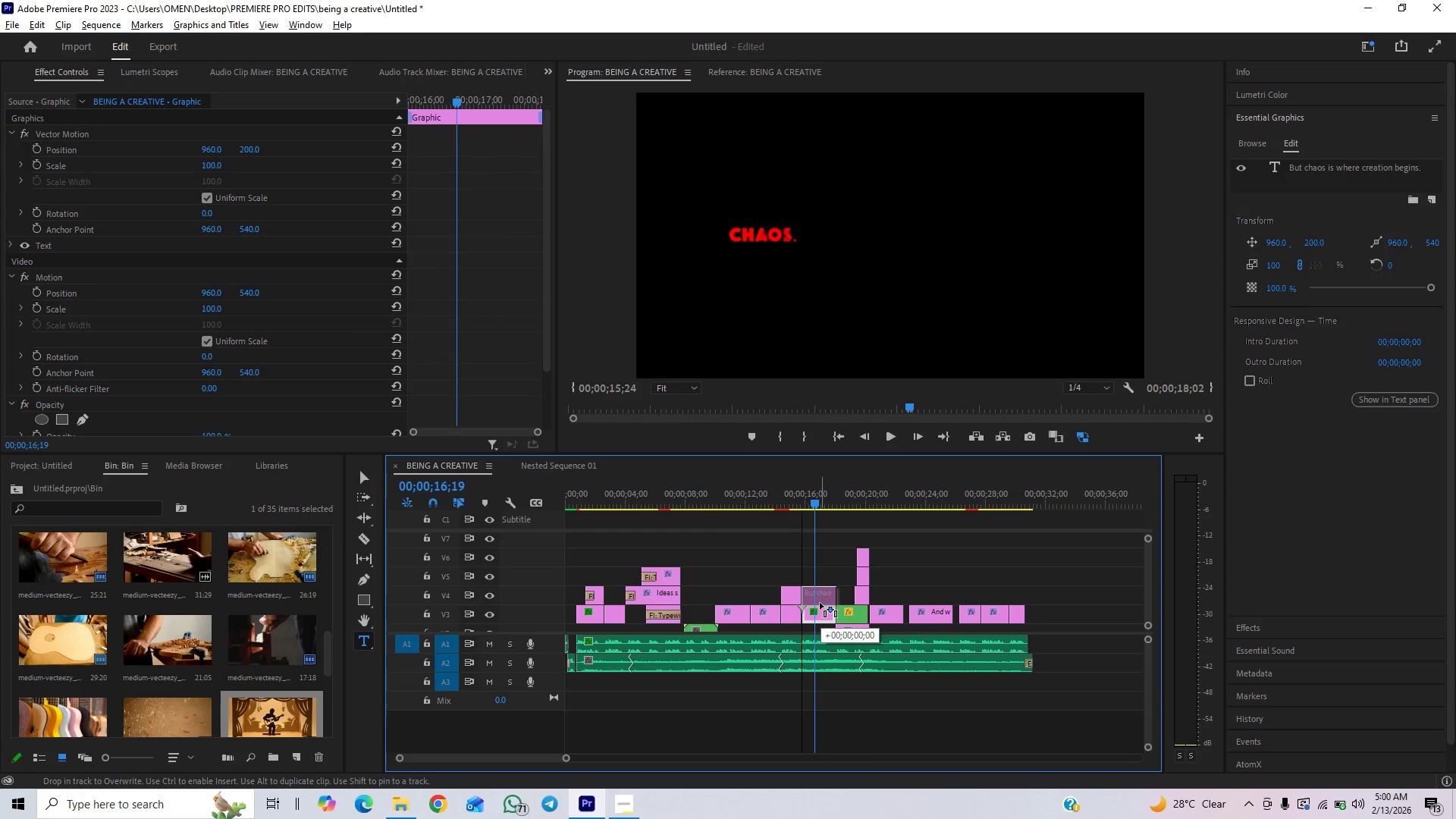 
key(Alt+AltLeft)
 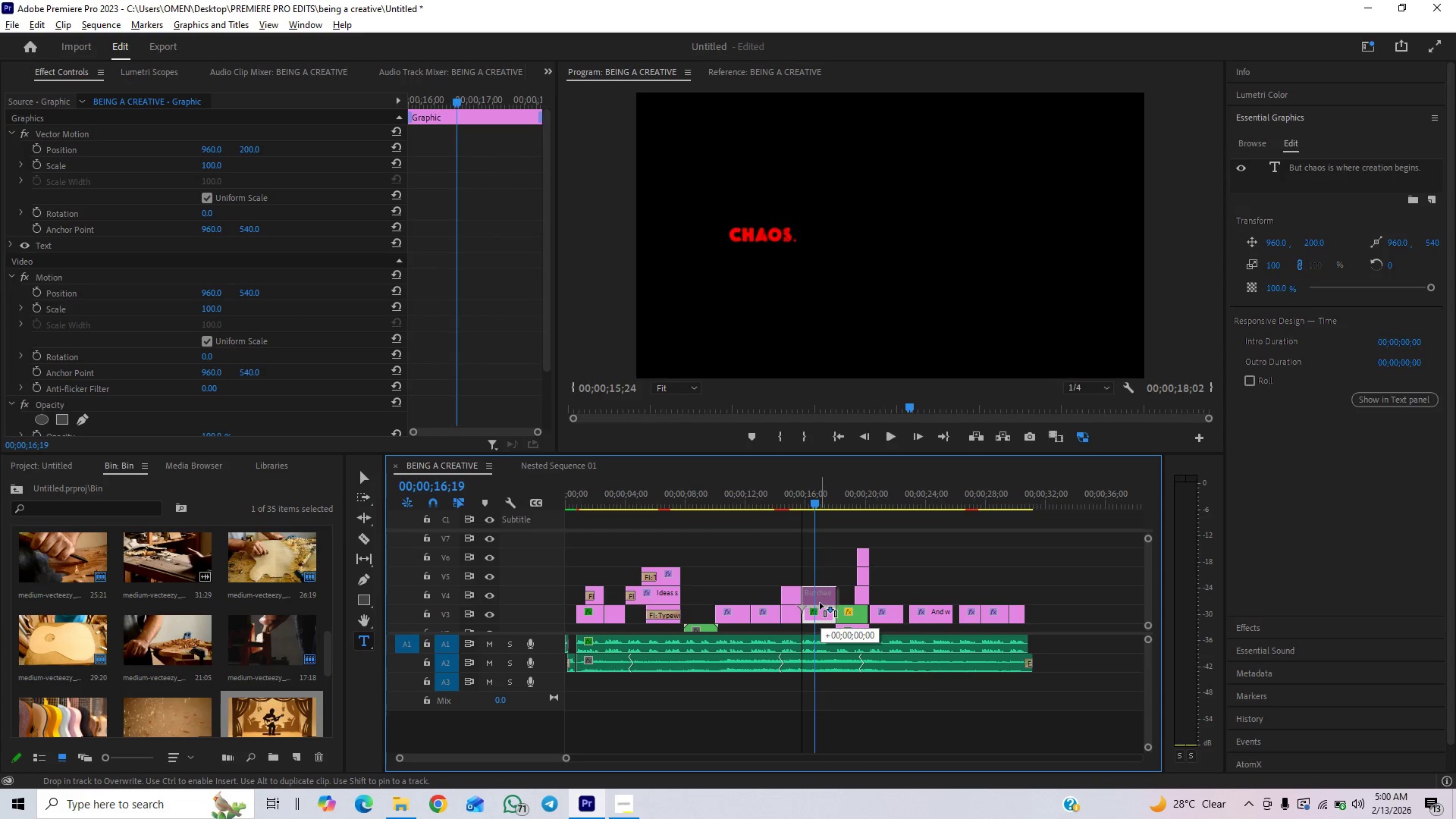 
key(Alt+AltLeft)
 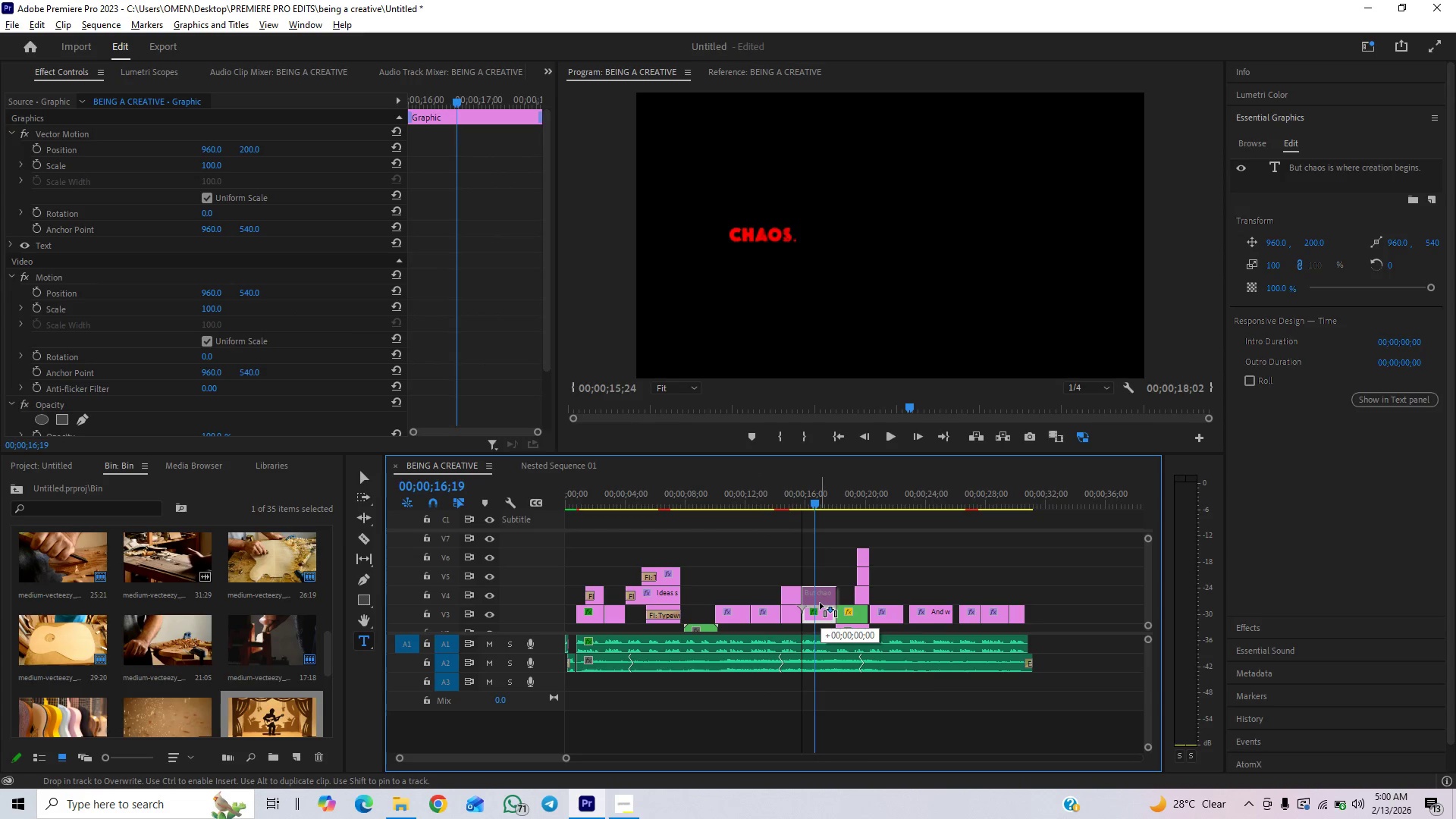 
key(Alt+AltLeft)
 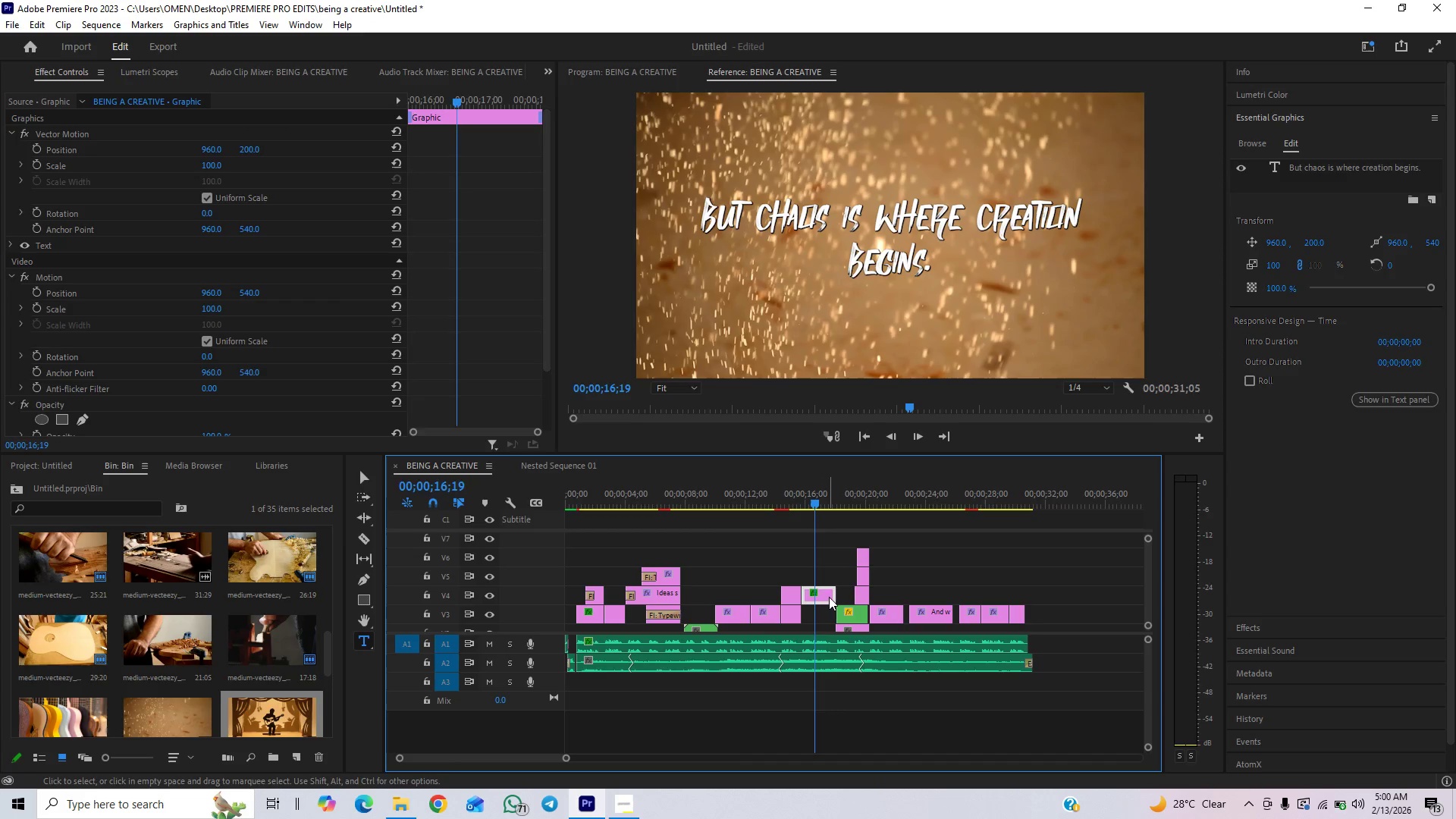 
key(Control+Z)
 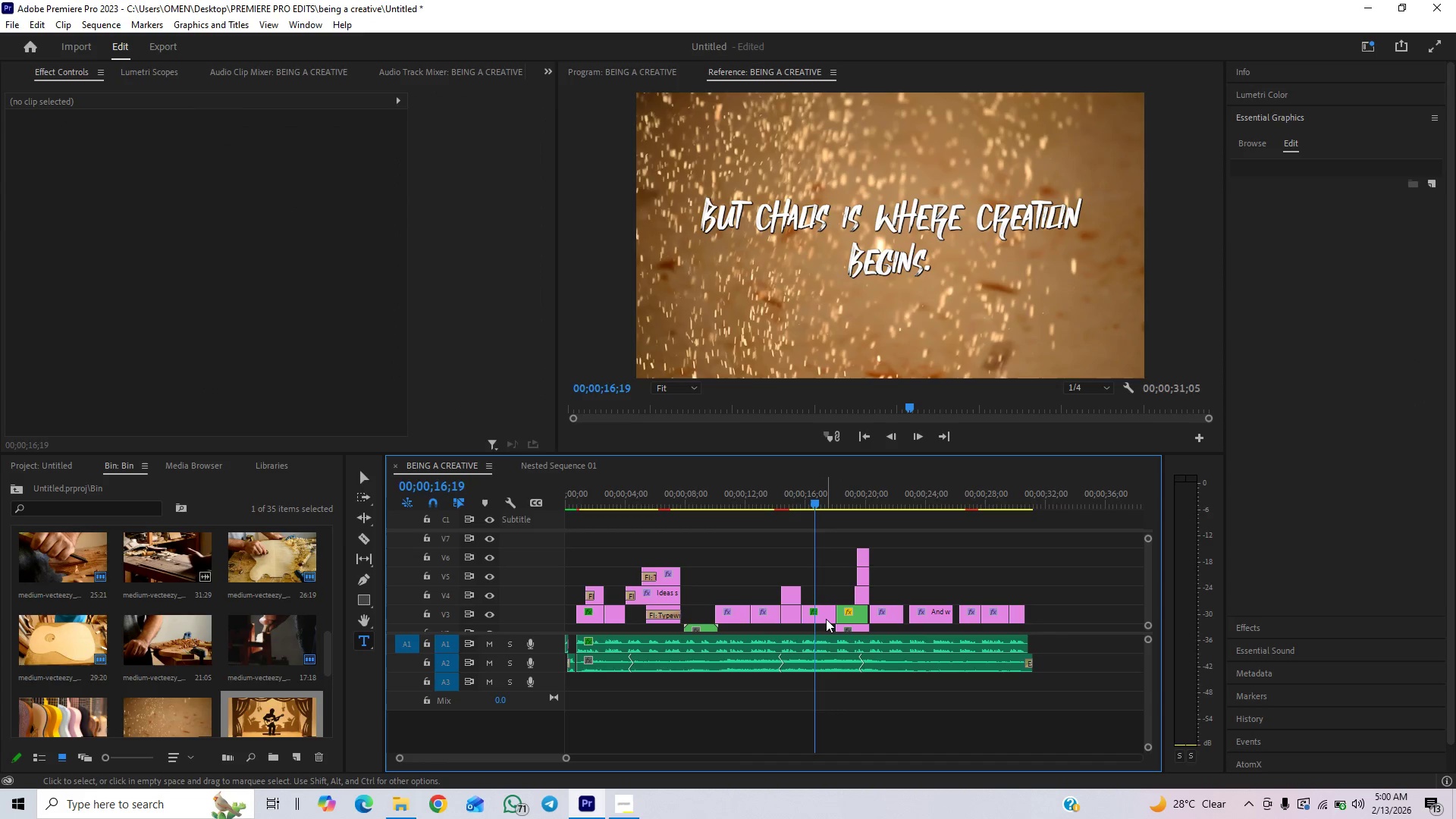 
left_click([824, 616])
 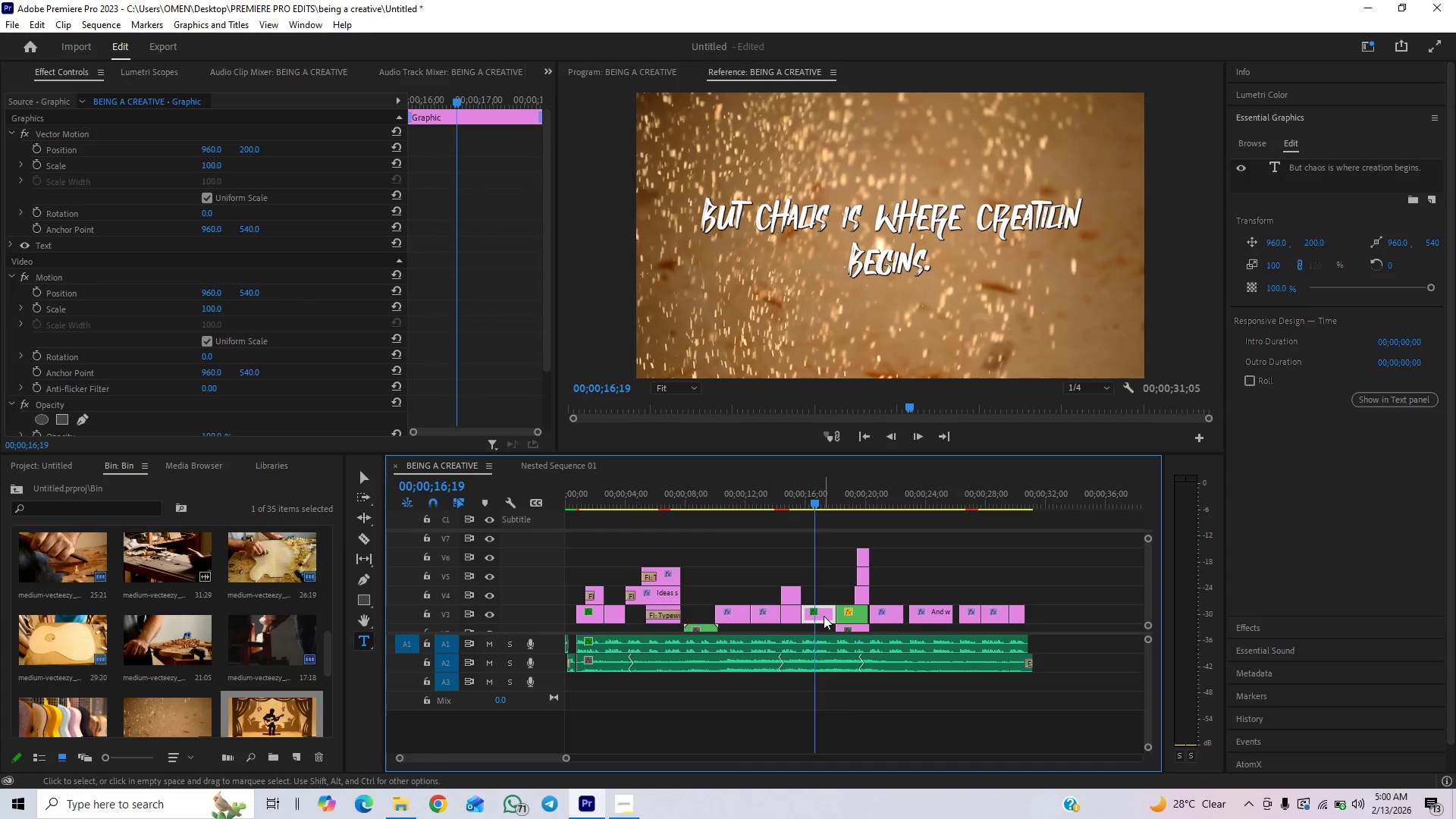 
hold_key(key=AltLeft, duration=1.17)
left_click_drag(start_coordinate=[824, 616], to_coordinate=[826, 592])
 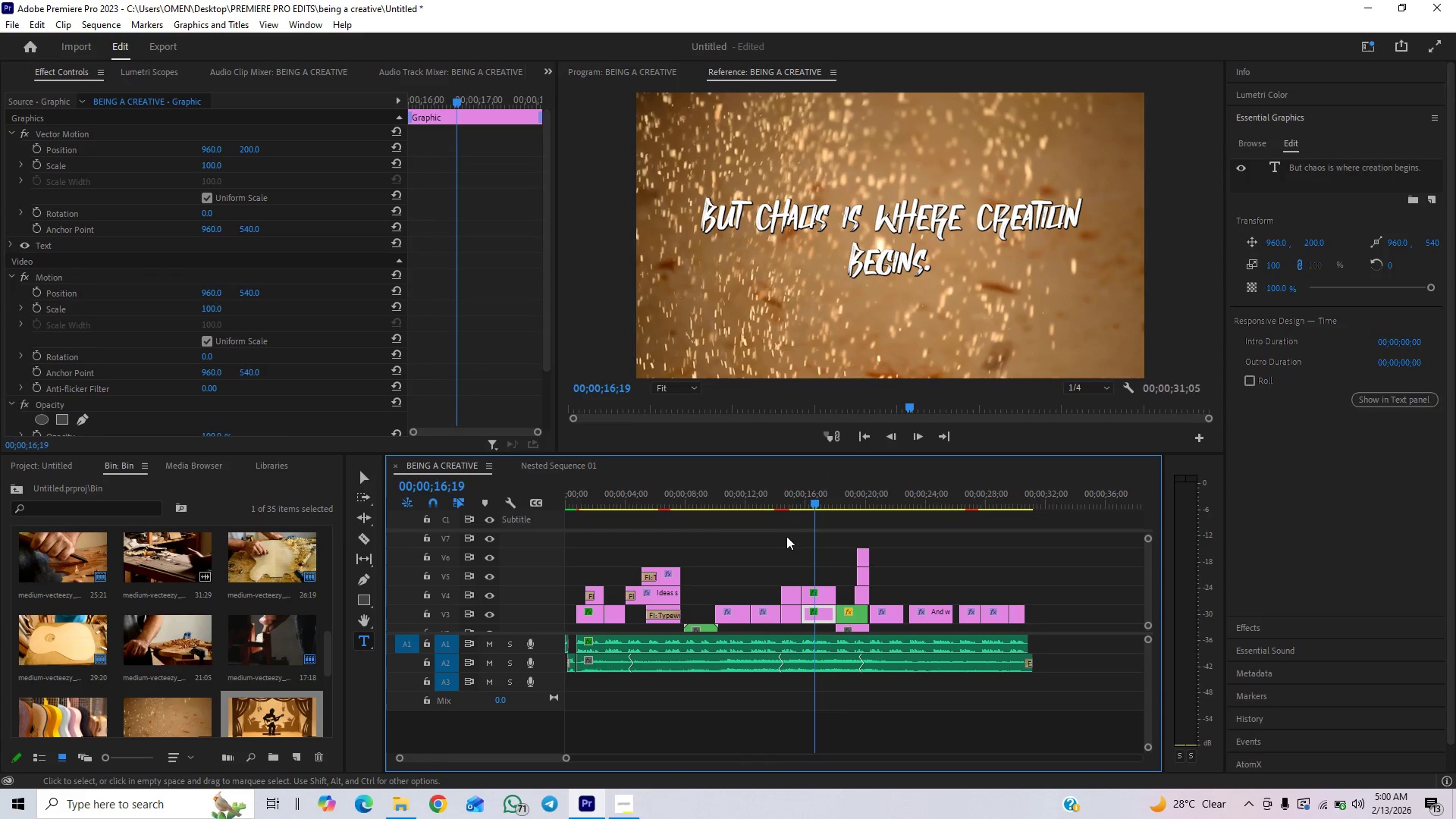 
left_click([821, 597])
 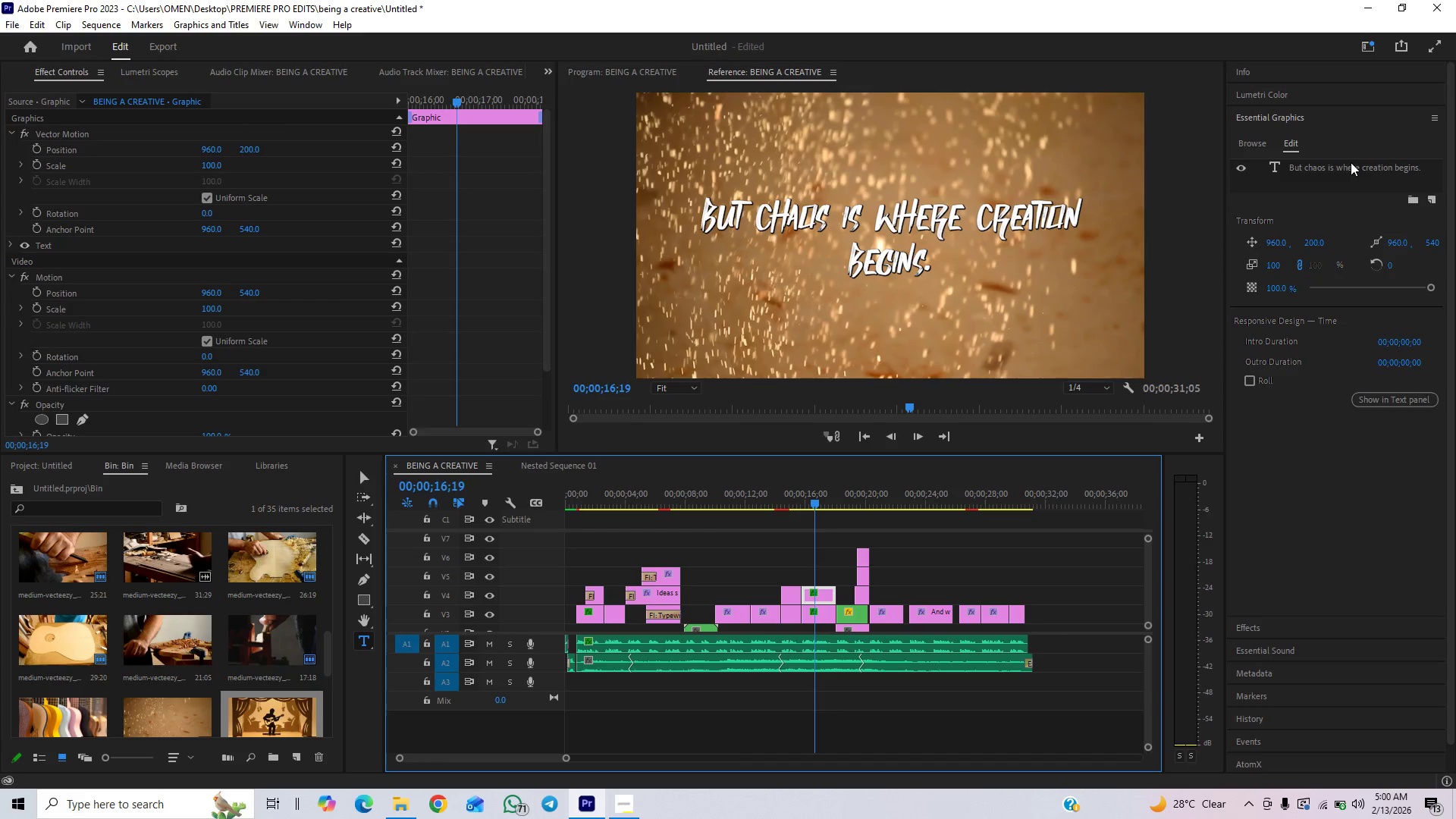 
wait(7.44)
 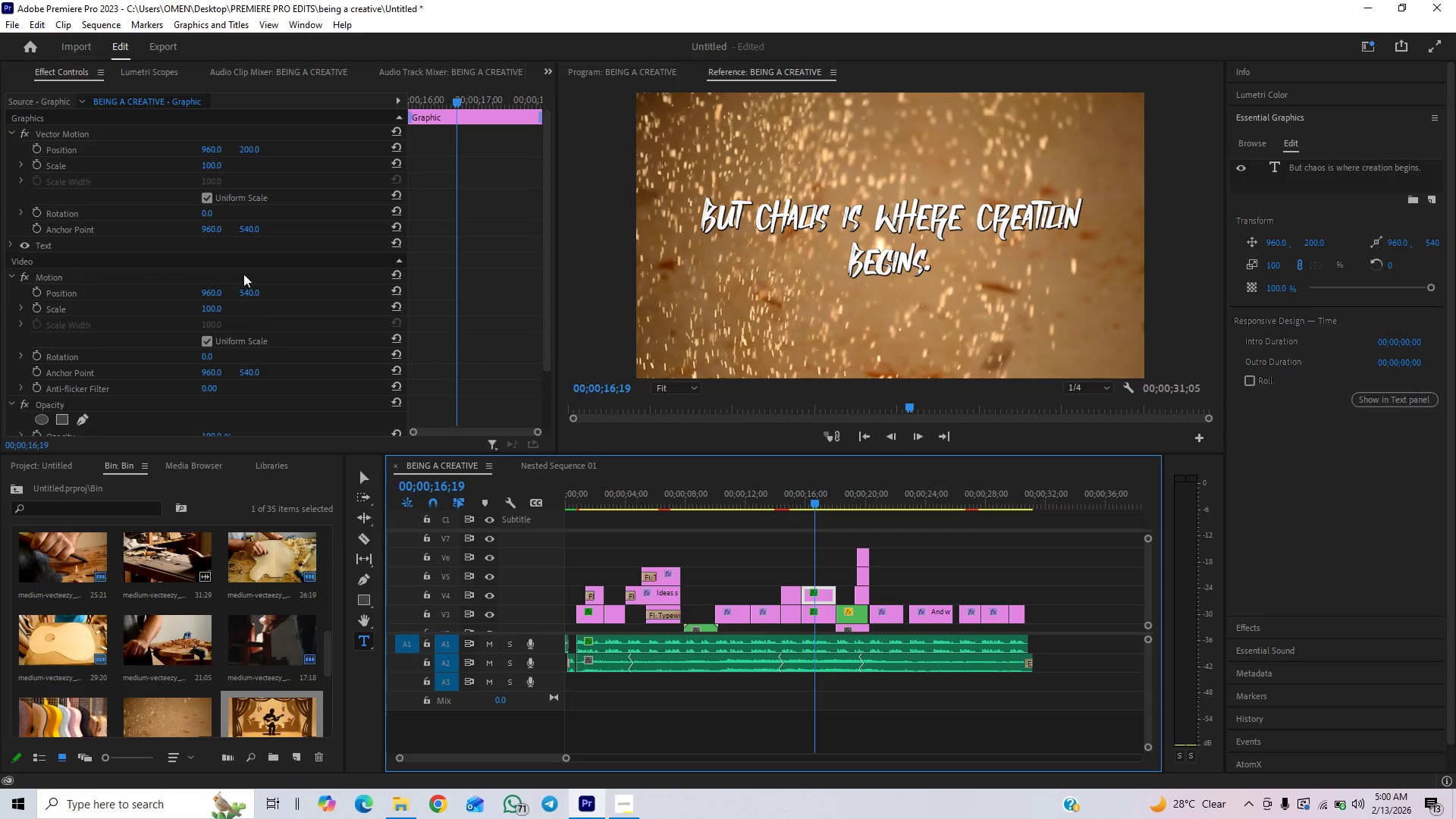 
left_click([1268, 123])
 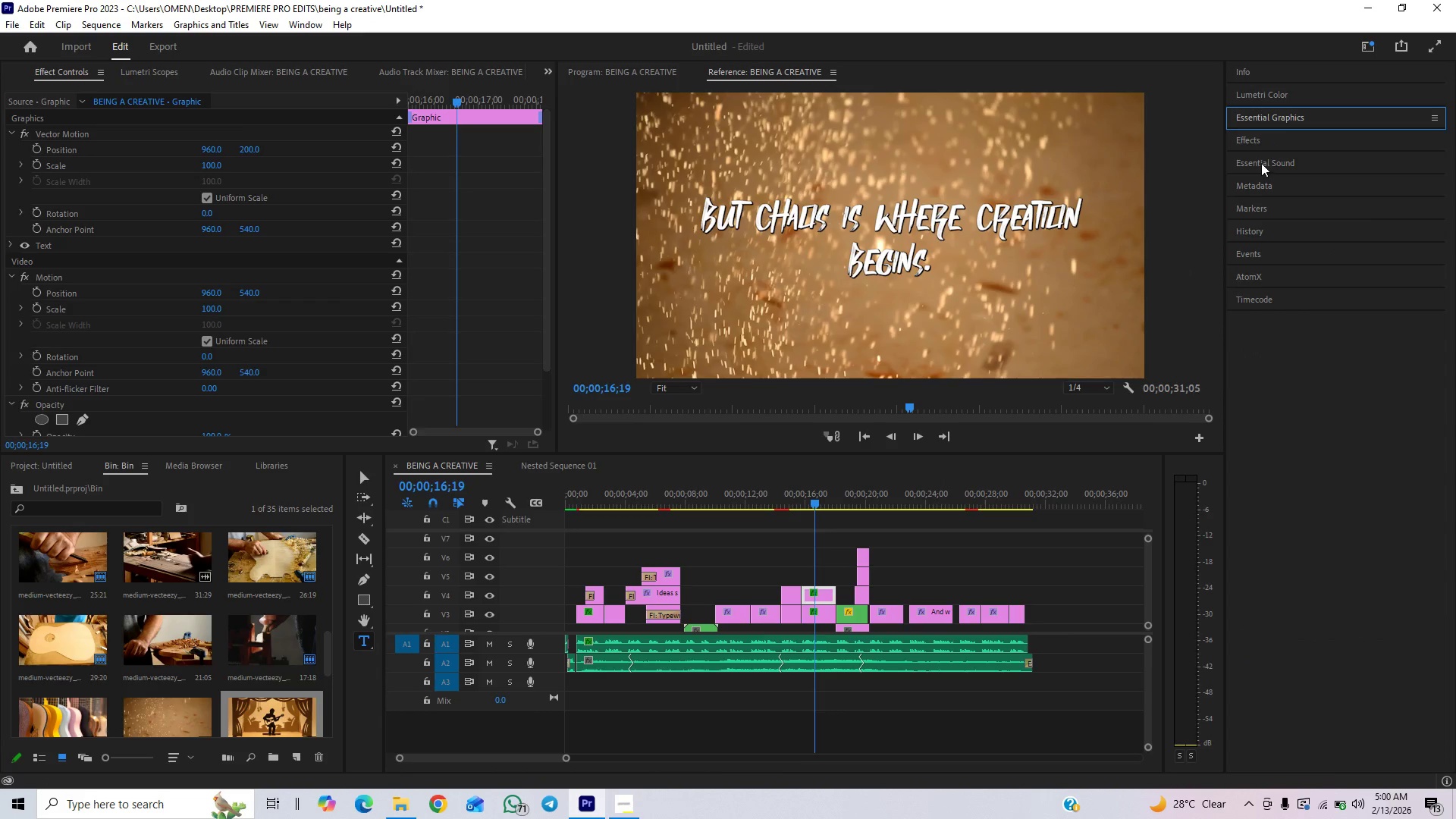 
left_click([1266, 143])
 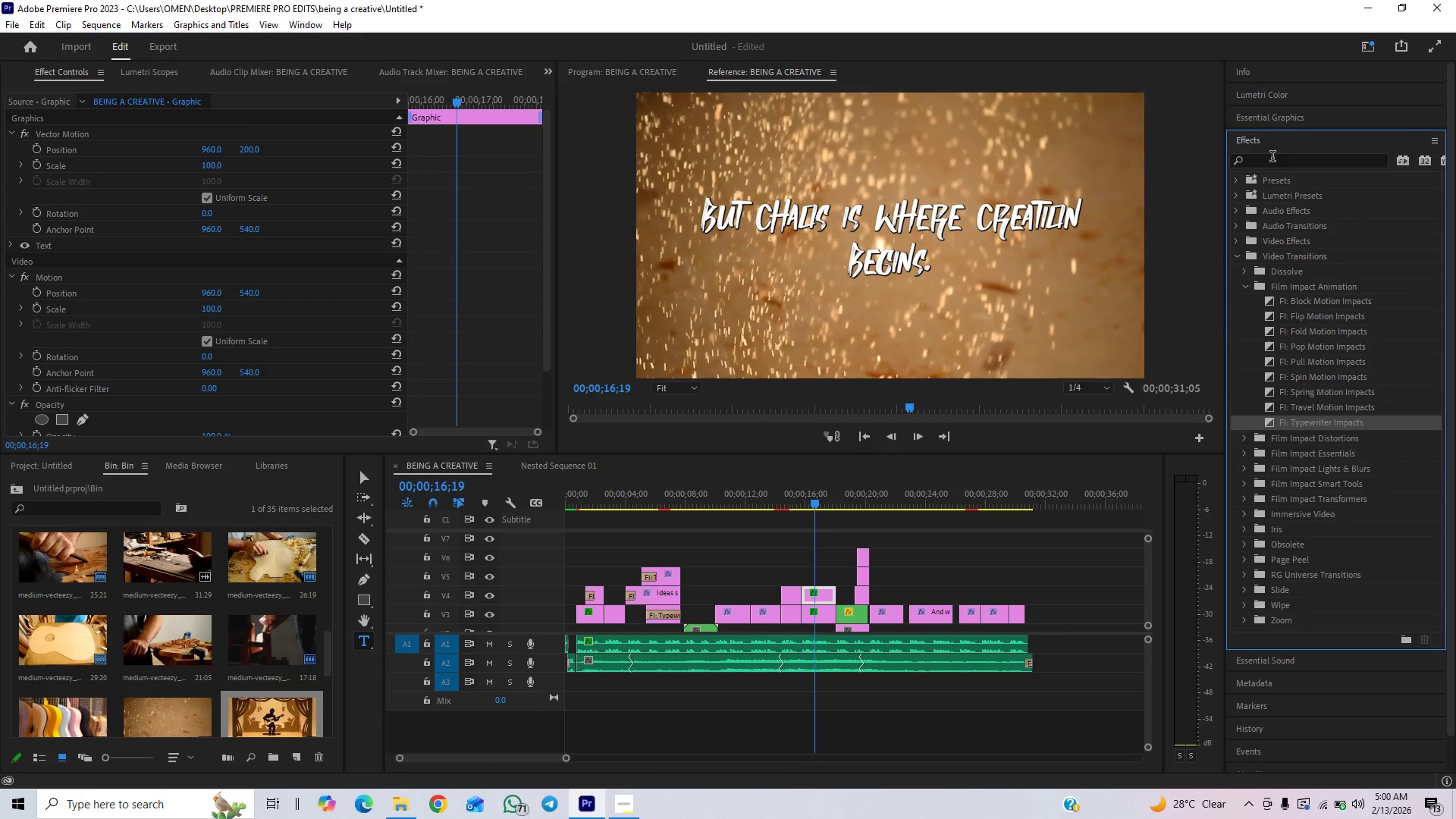 
left_click([1274, 165])
 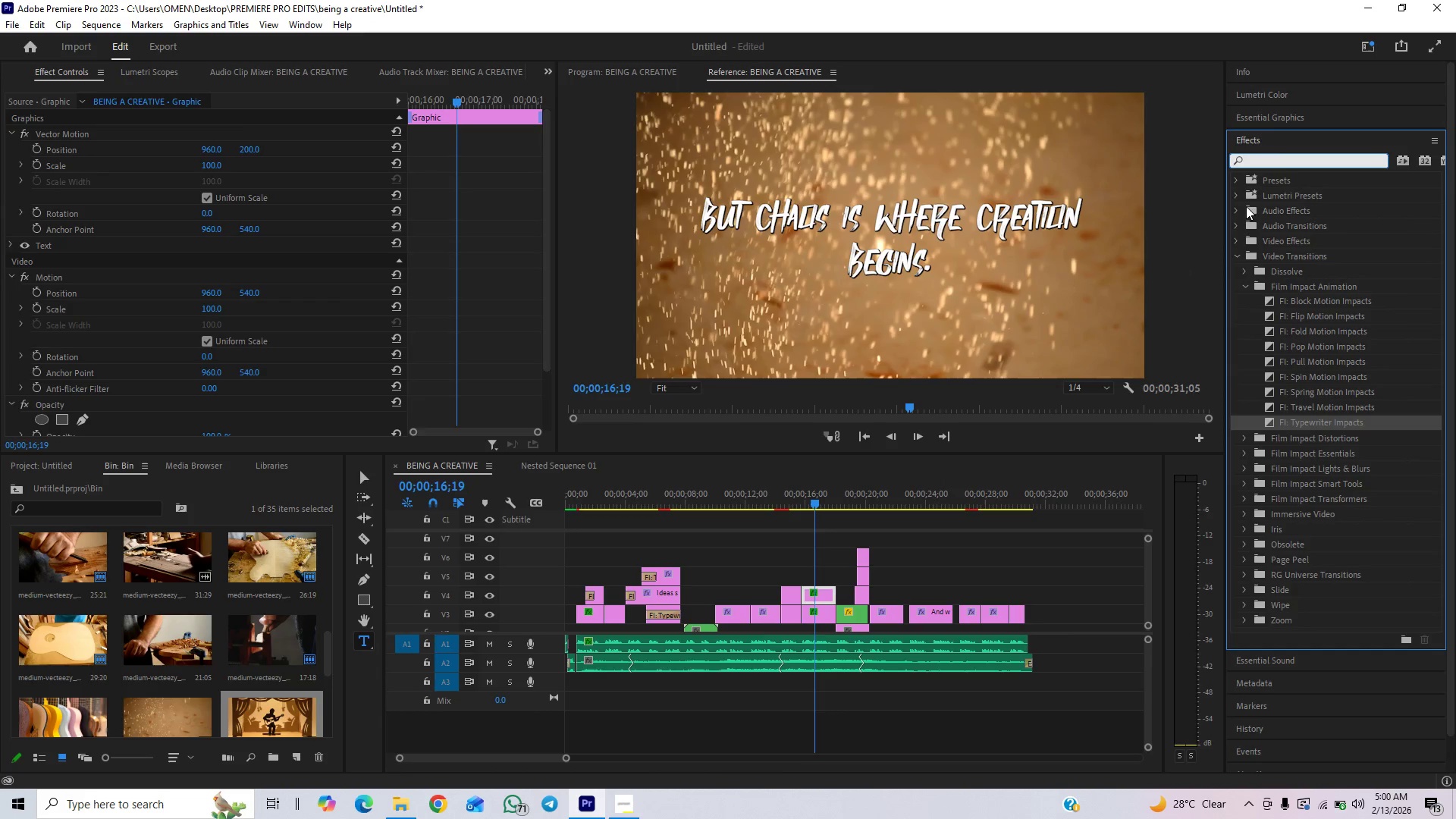 
type(crop)
 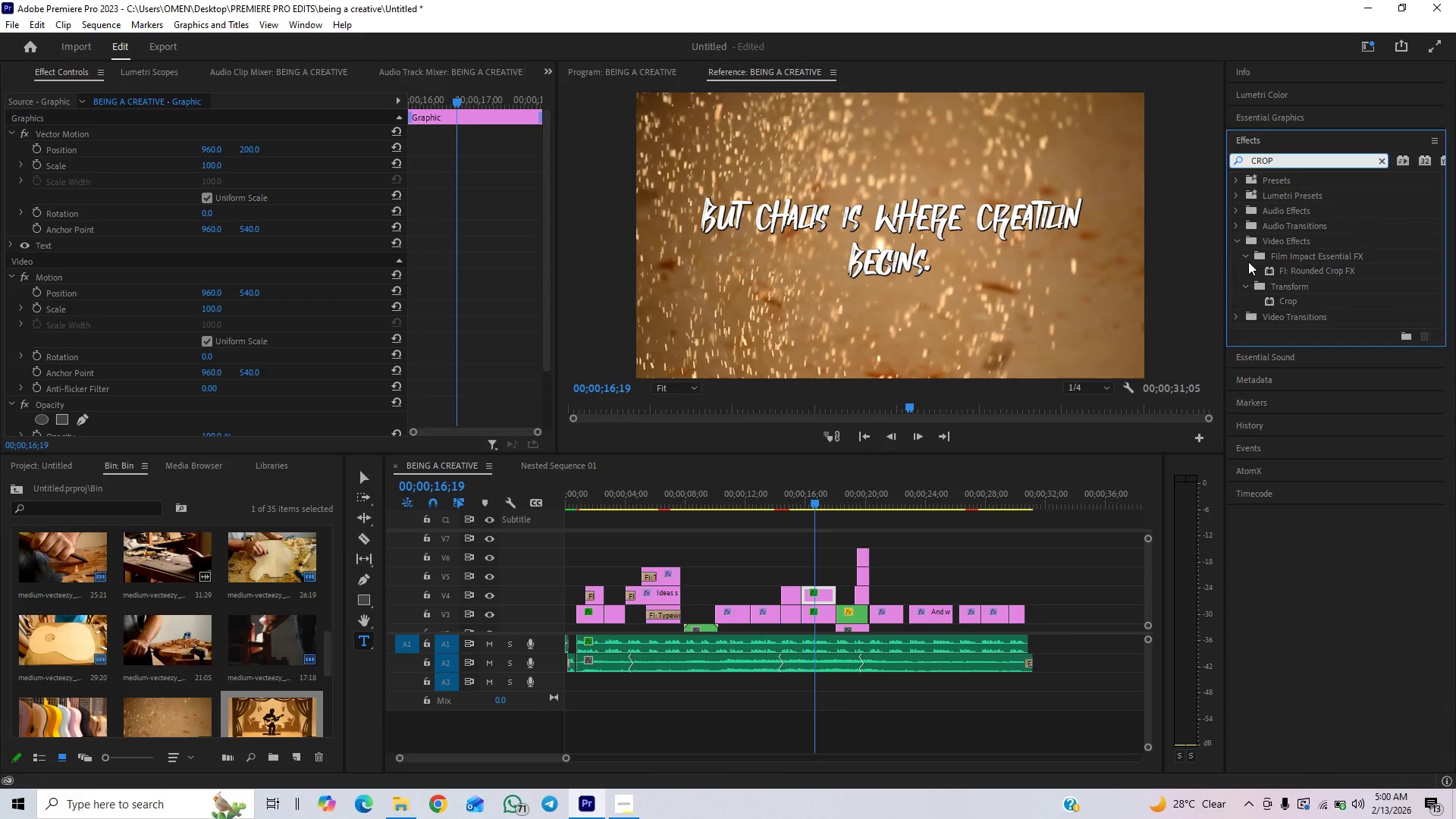 
key(Enter)
 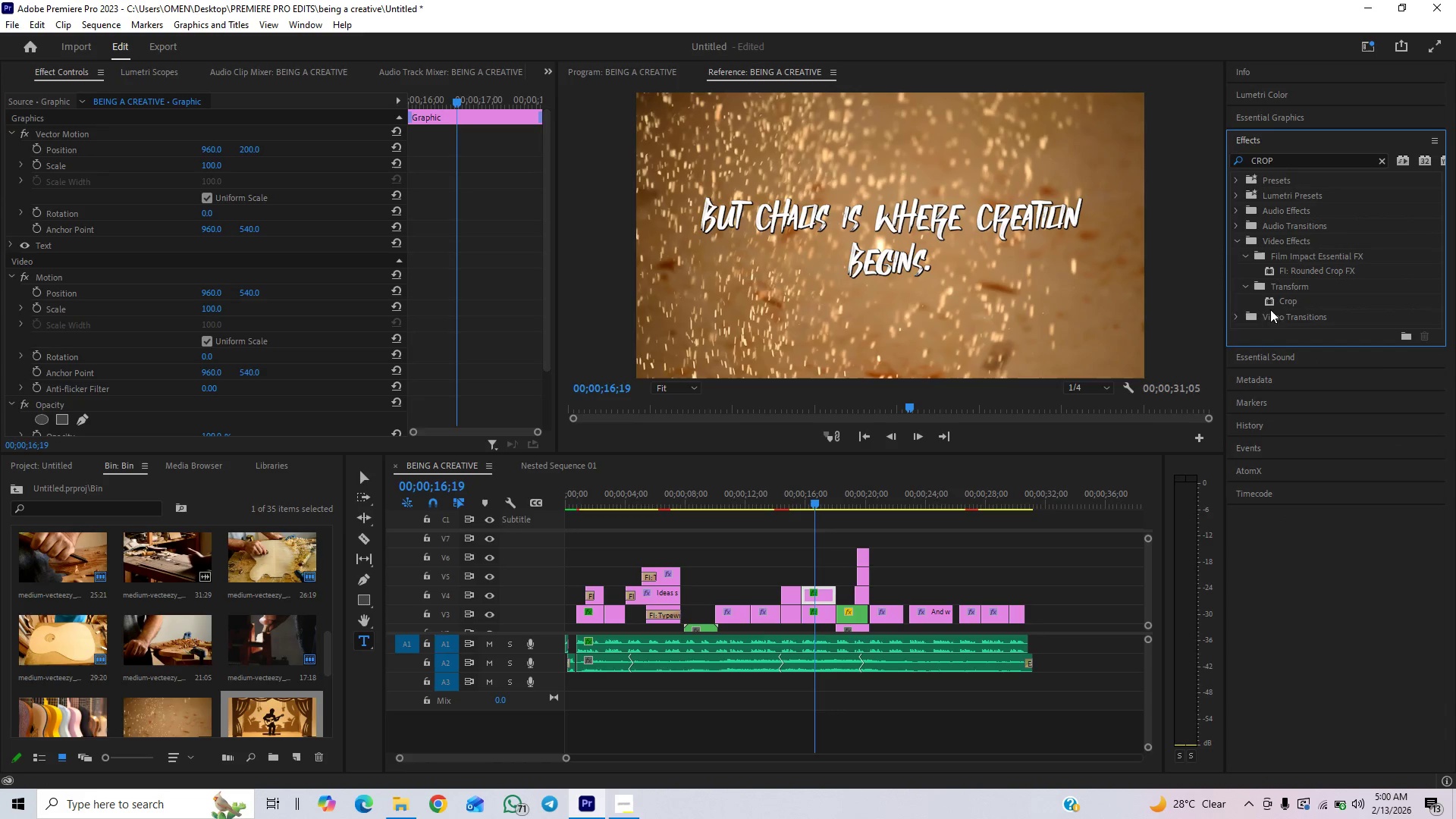 
left_click_drag(start_coordinate=[1270, 304], to_coordinate=[824, 593])
 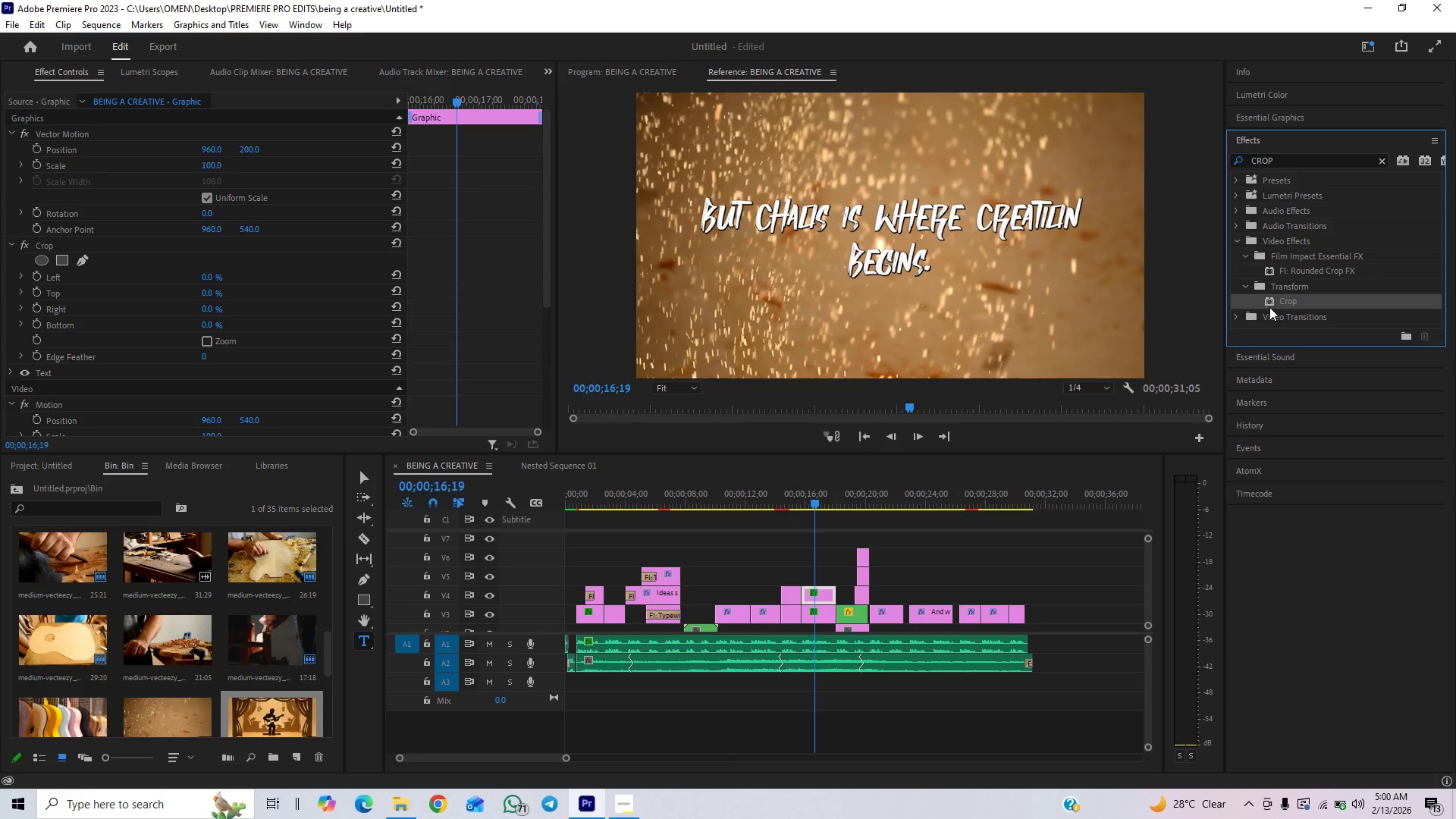 
left_click_drag(start_coordinate=[1271, 304], to_coordinate=[822, 617])
 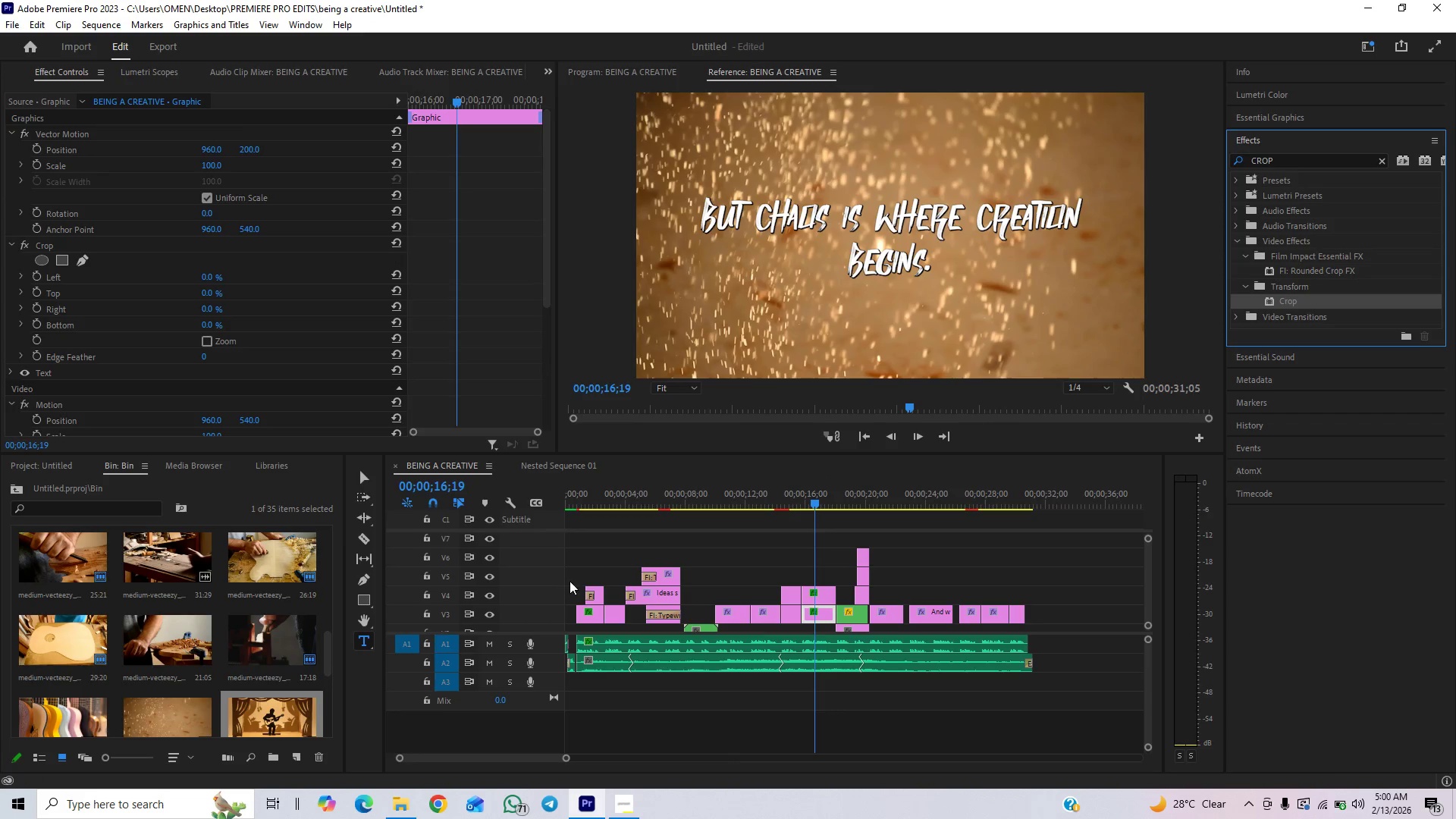 
left_click([821, 594])
 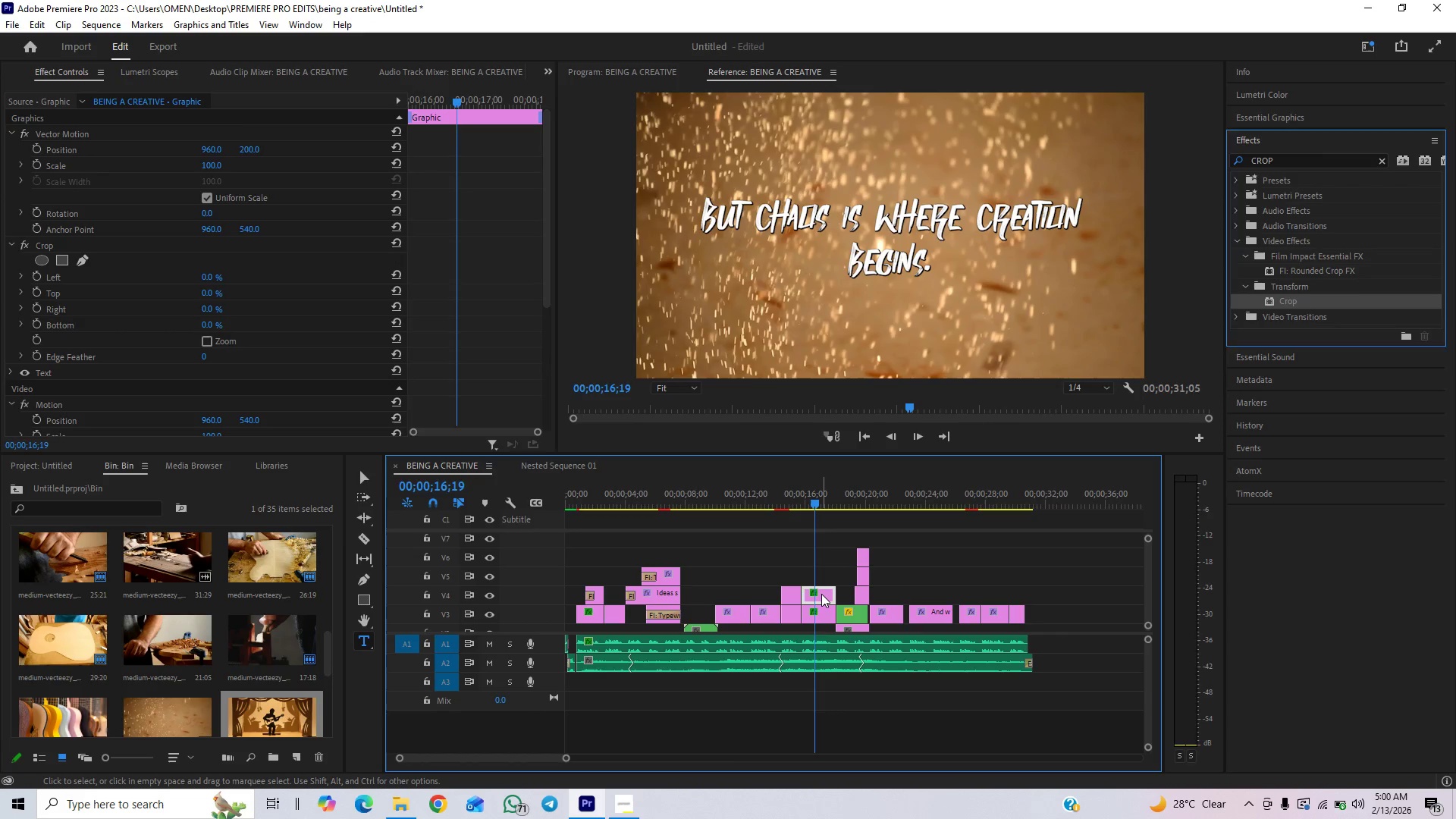 
key(Shift+E)
 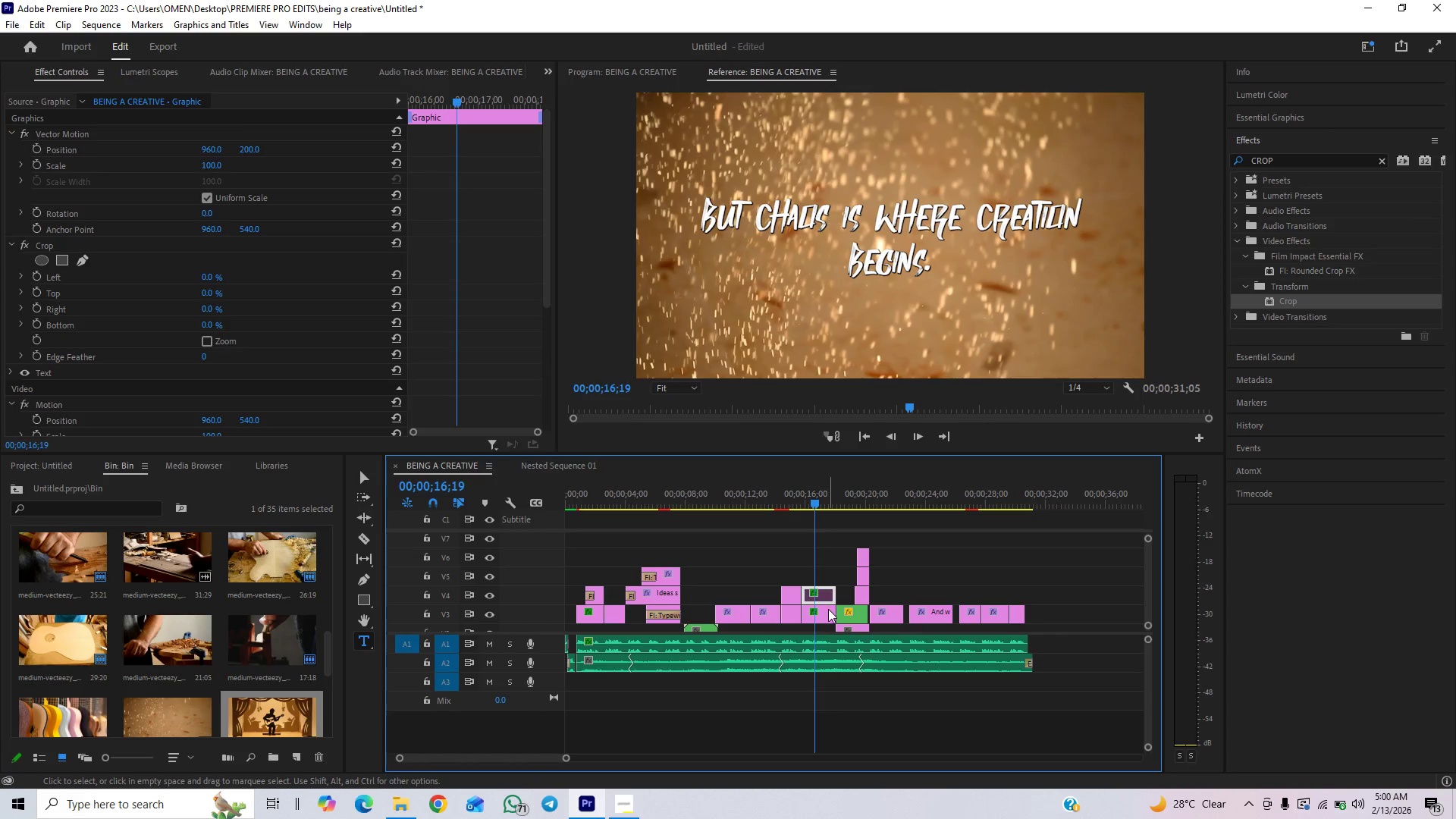 
left_click([828, 609])
 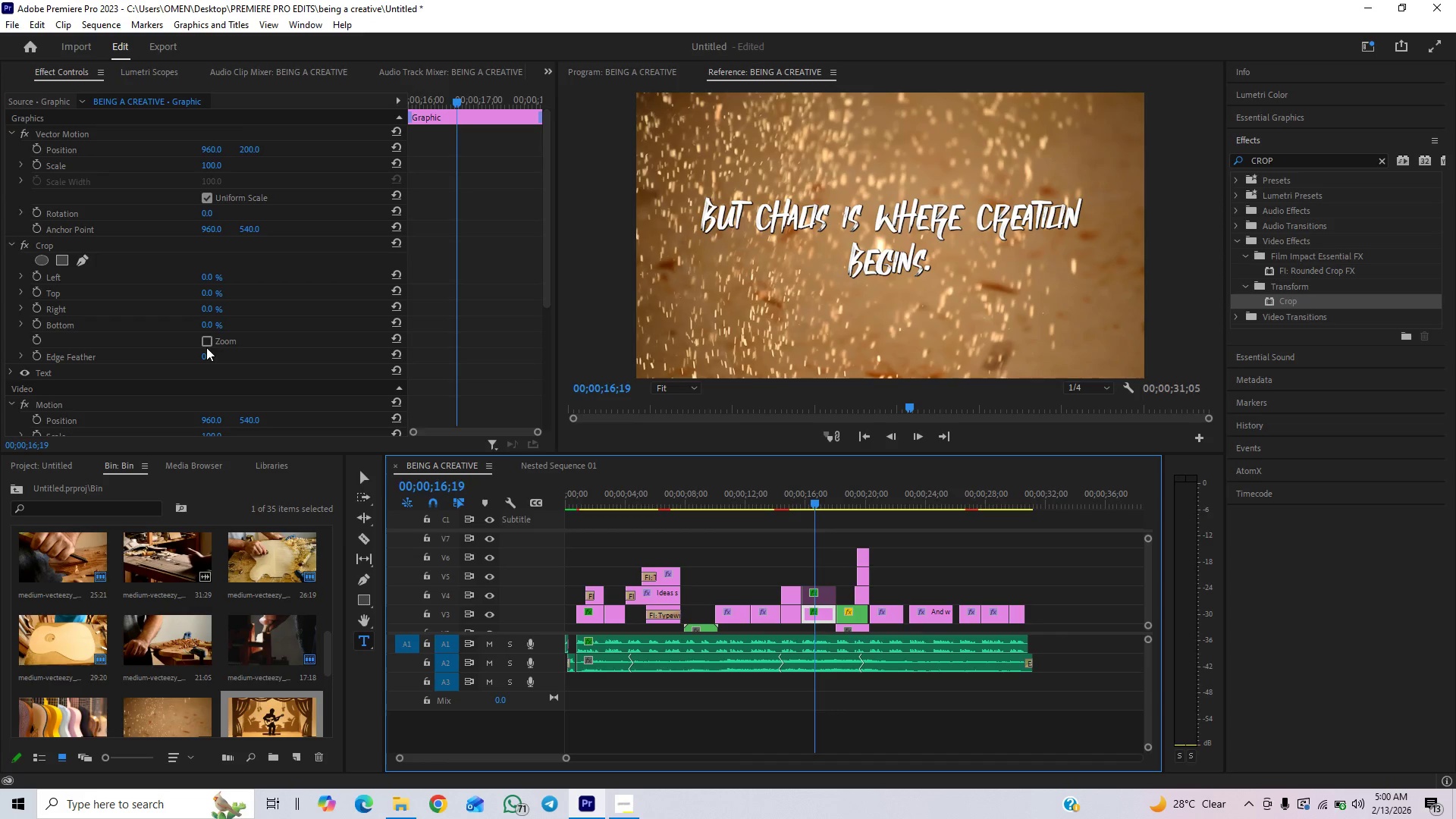 
hold_key(key=ControlLeft, duration=1.5)
left_click_drag(start_coordinate=[205, 280], to_coordinate=[707, 271])
 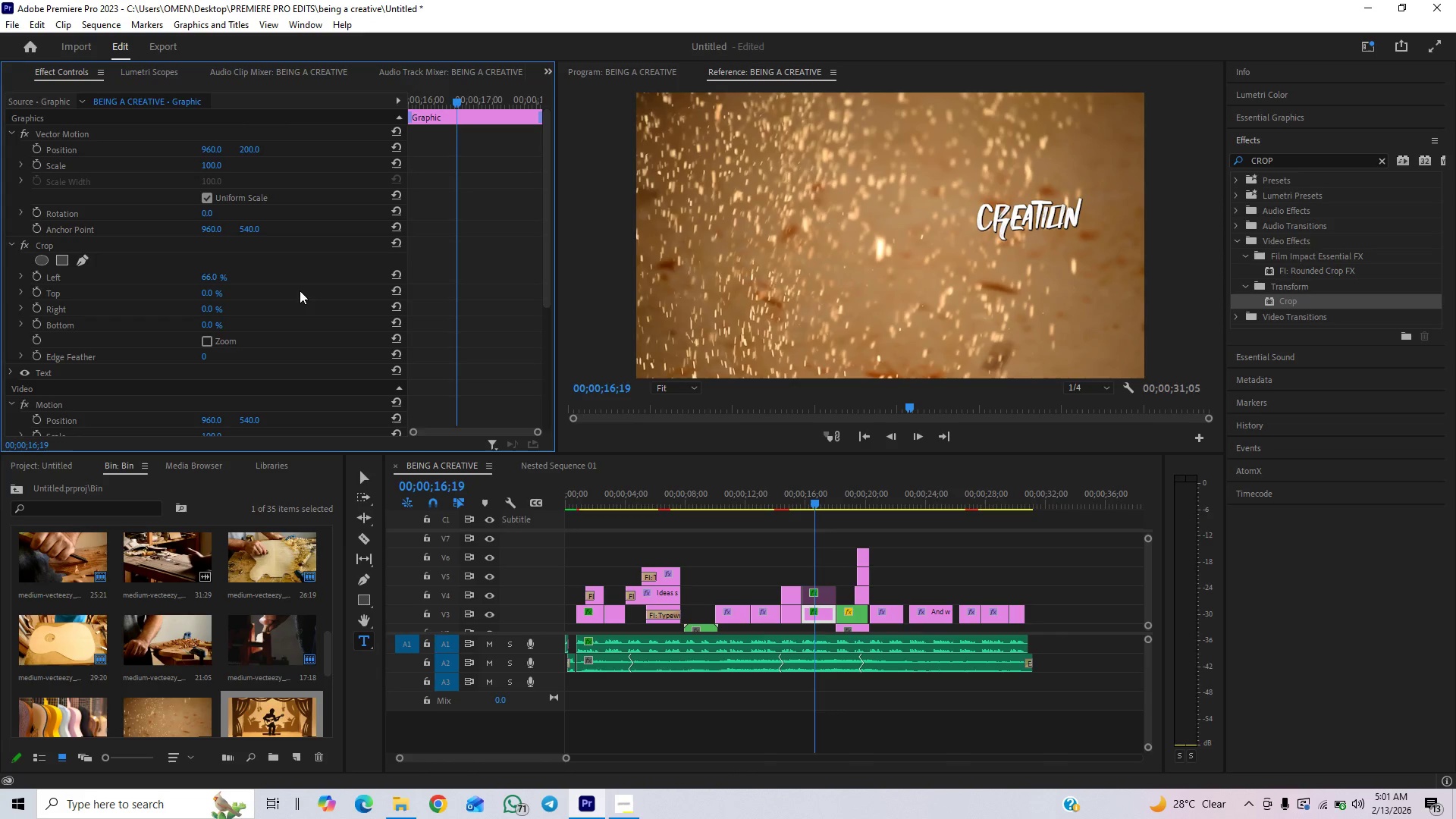 
hold_key(key=ControlLeft, duration=1.52)
 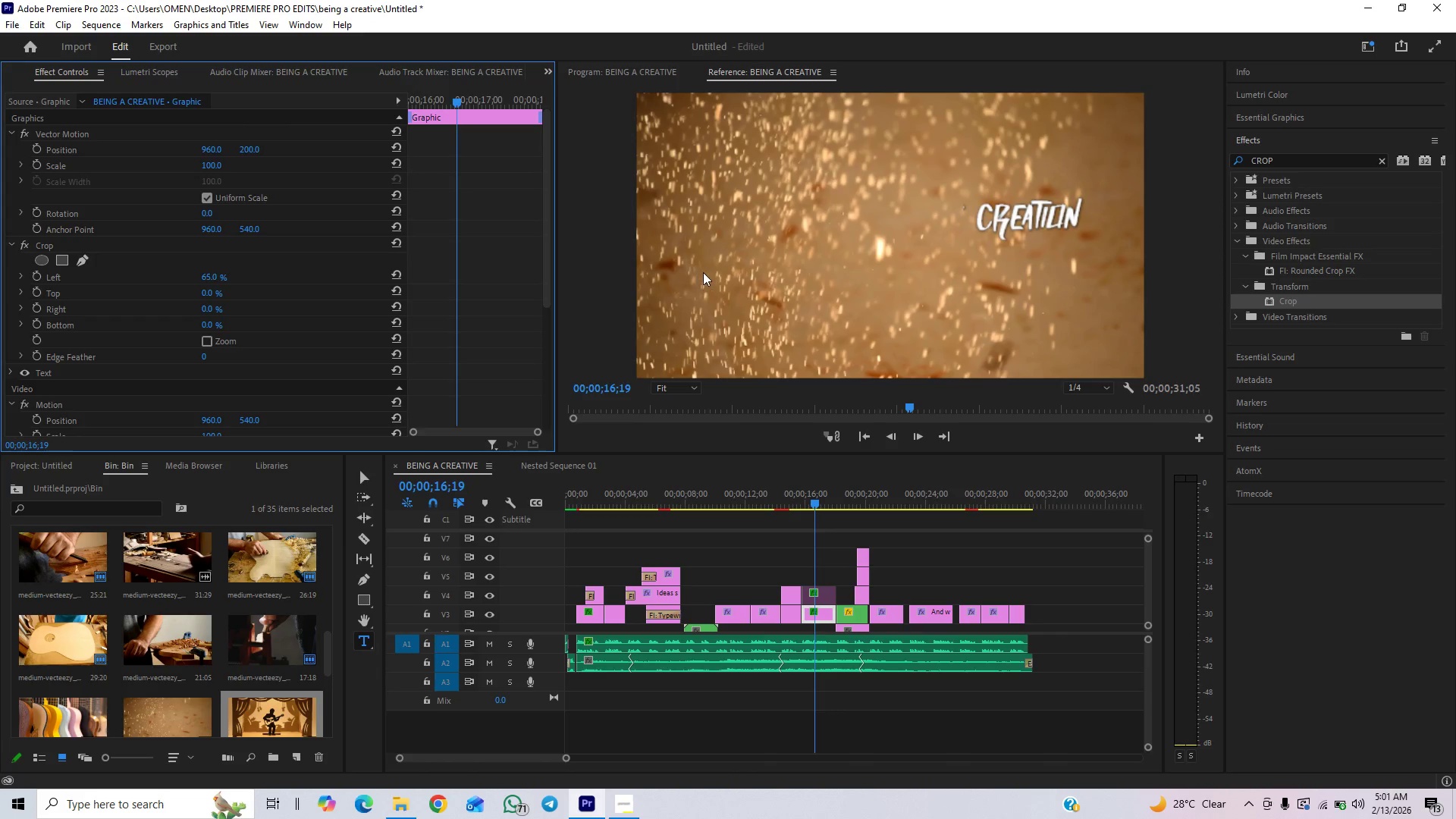 
hold_key(key=ControlLeft, duration=1.52)
 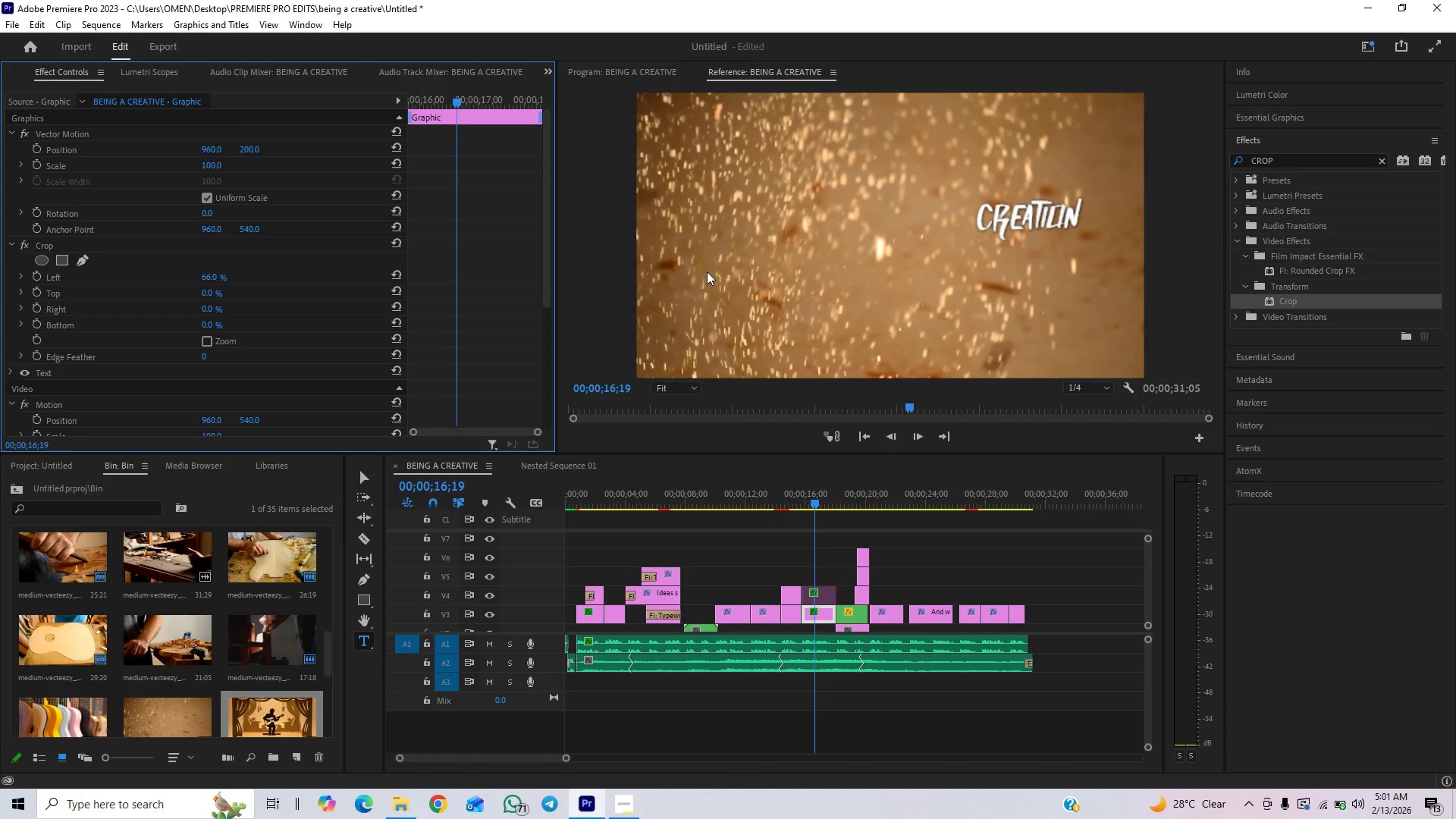 
hold_key(key=ControlLeft, duration=1.51)
 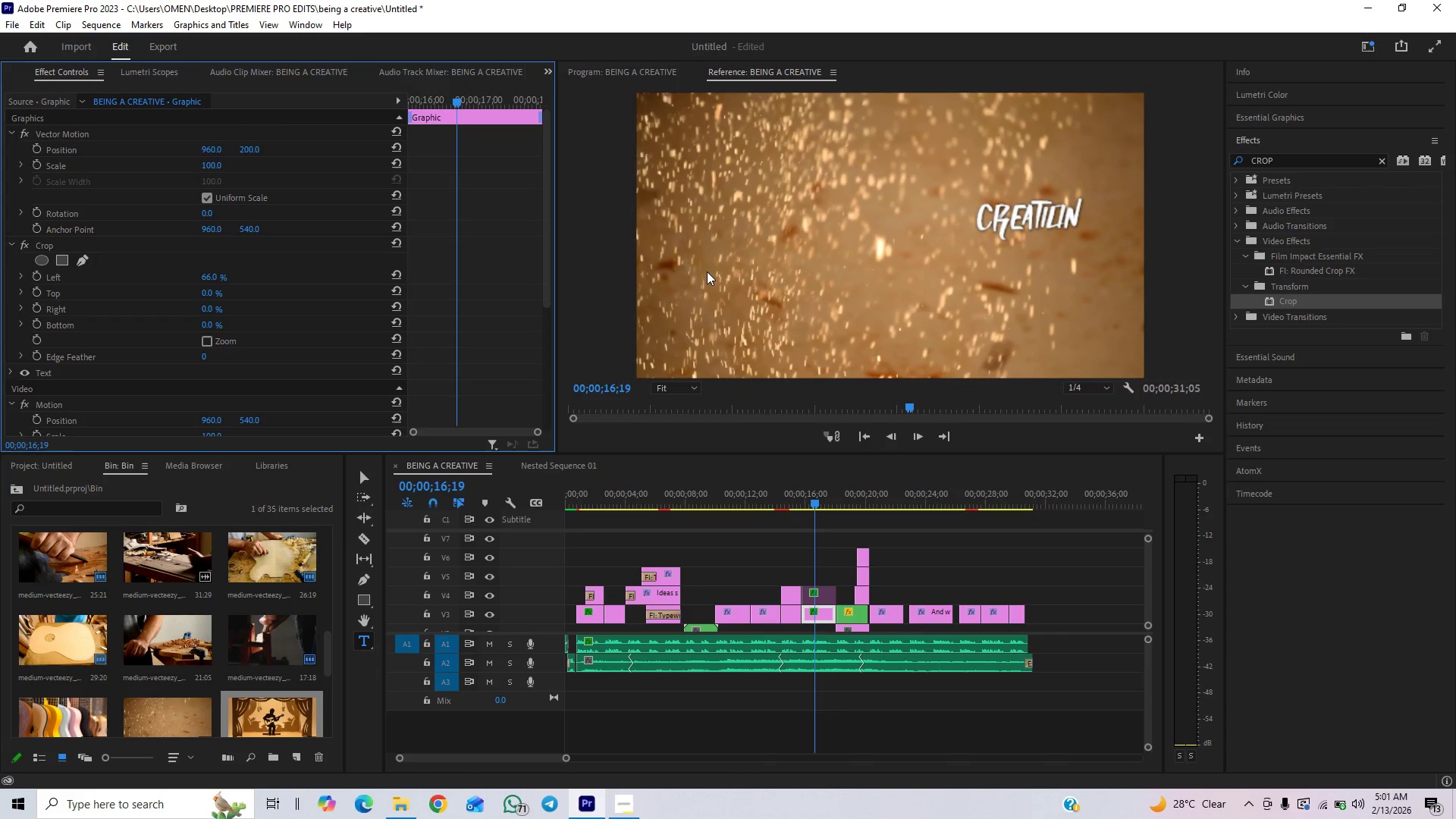 
key(Control+ControlLeft)
 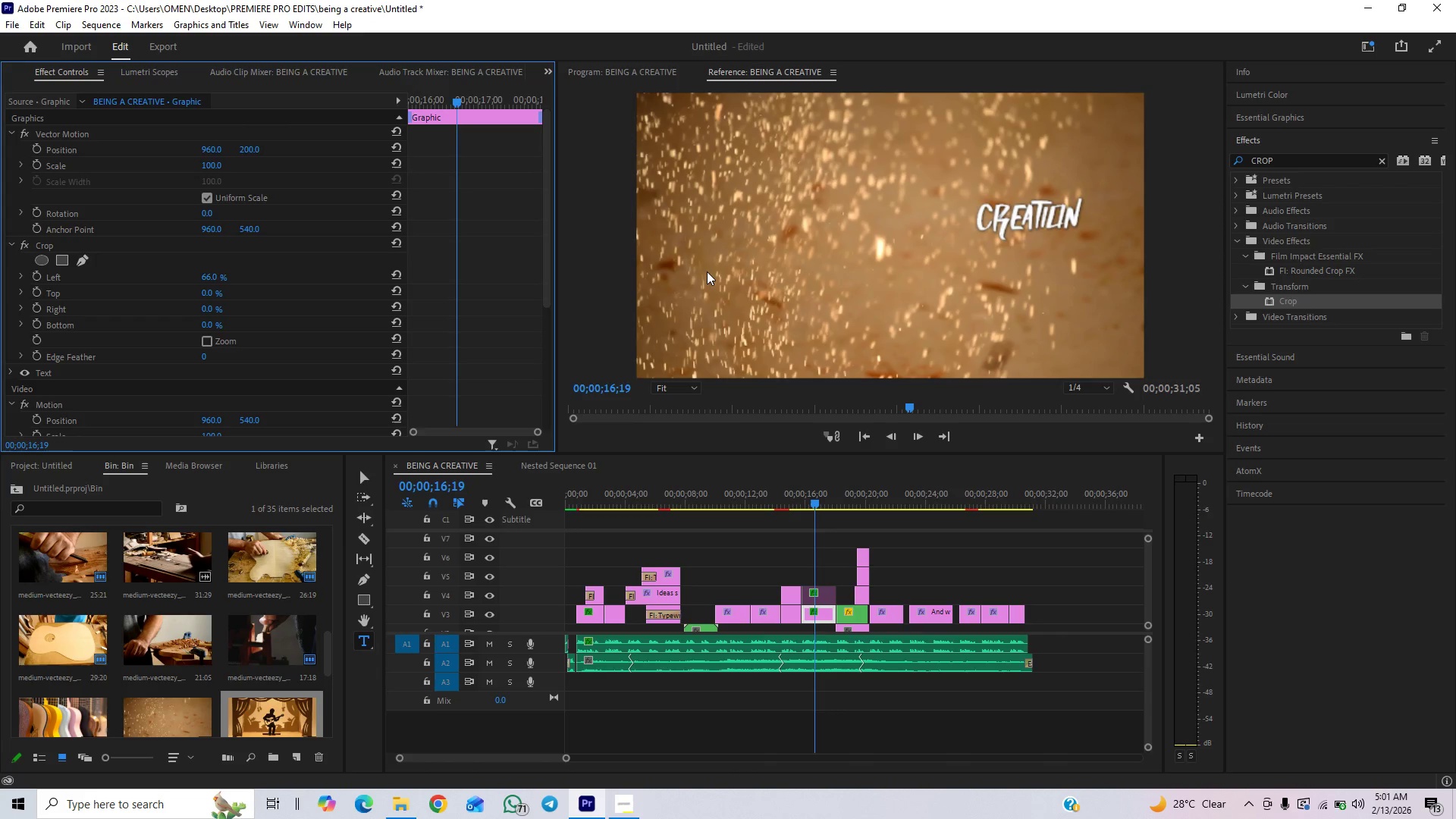 
key(Control+ControlLeft)
 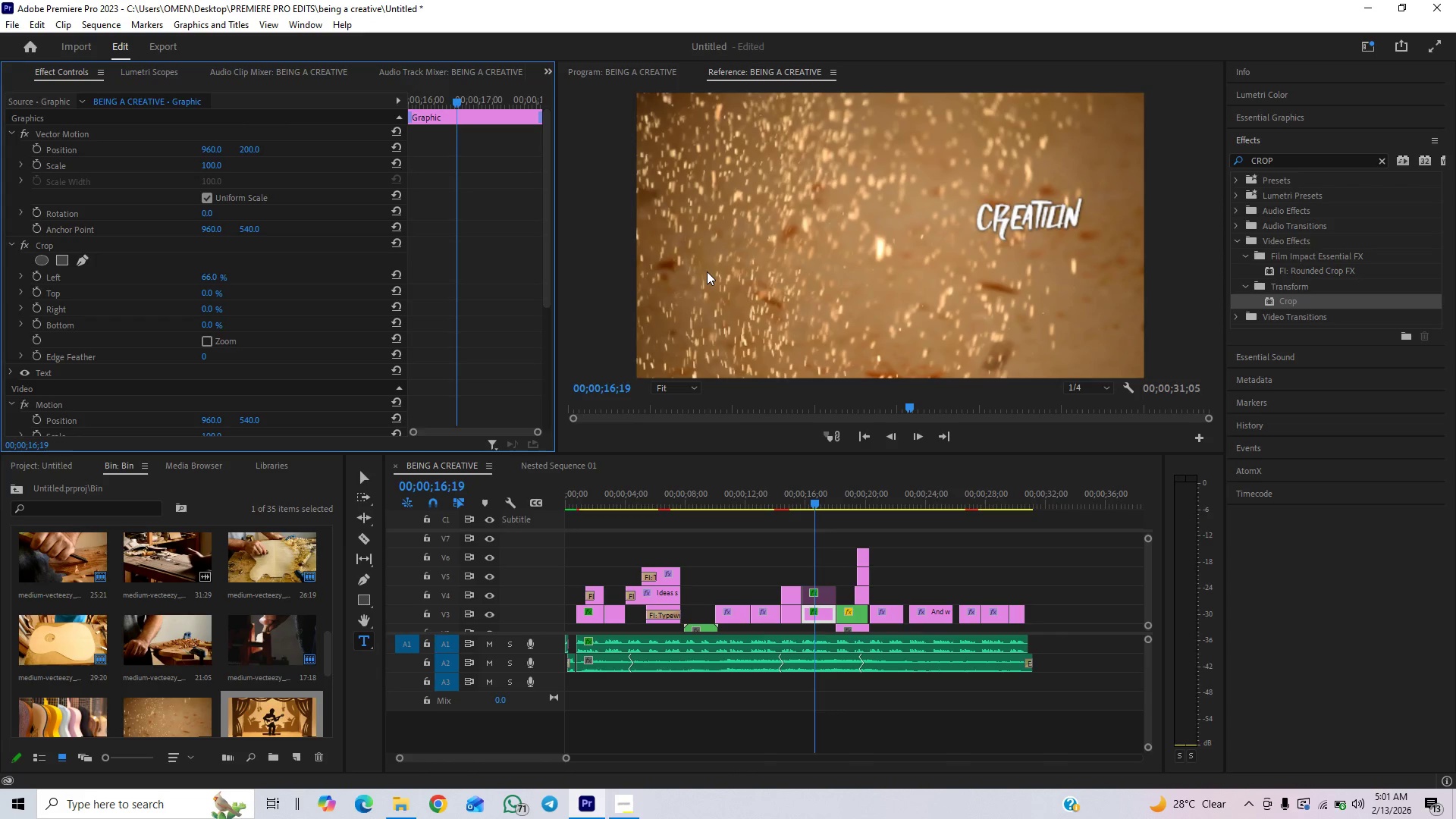 
key(Control+ControlLeft)
 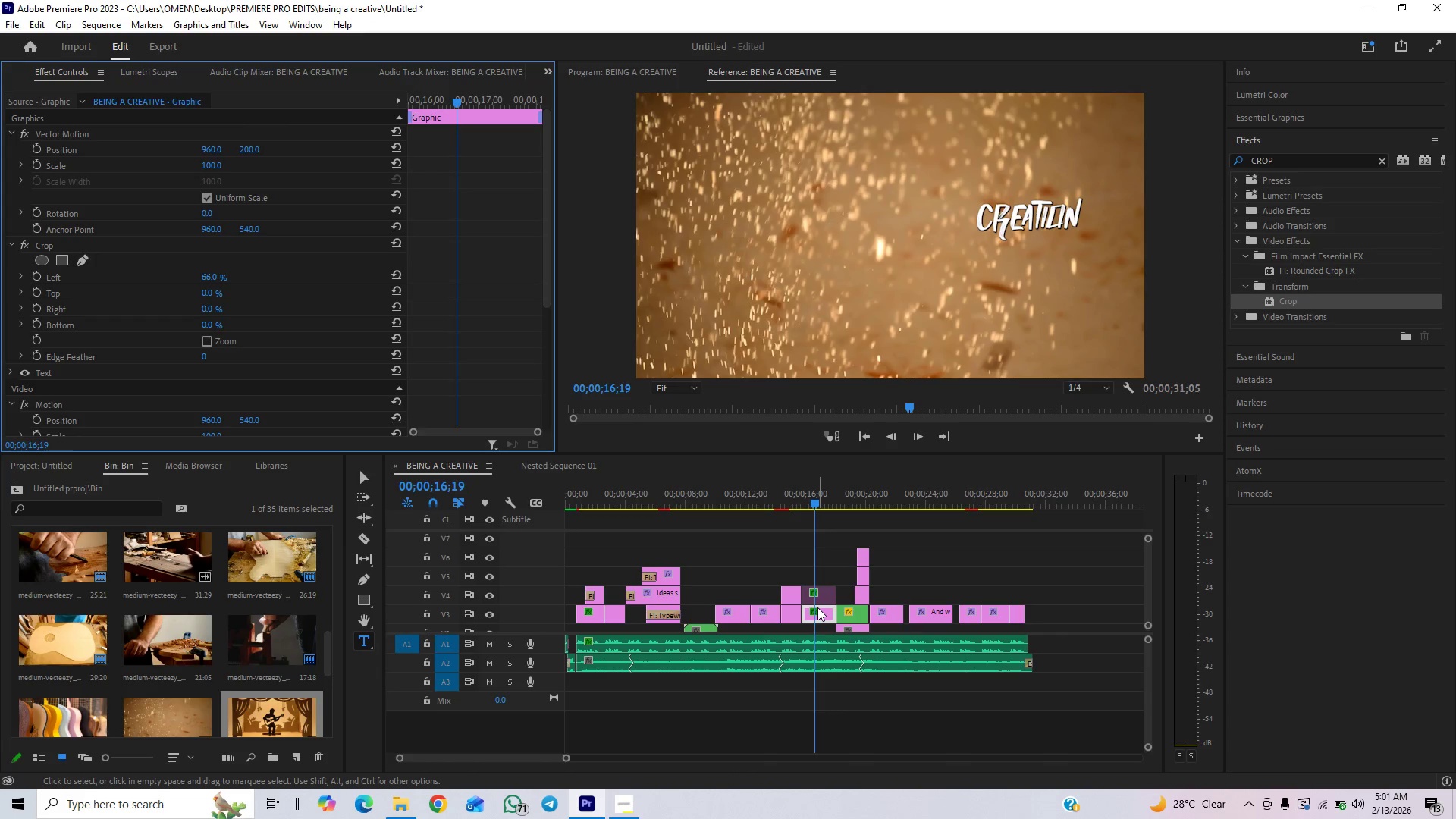 
key(Shift+E)
 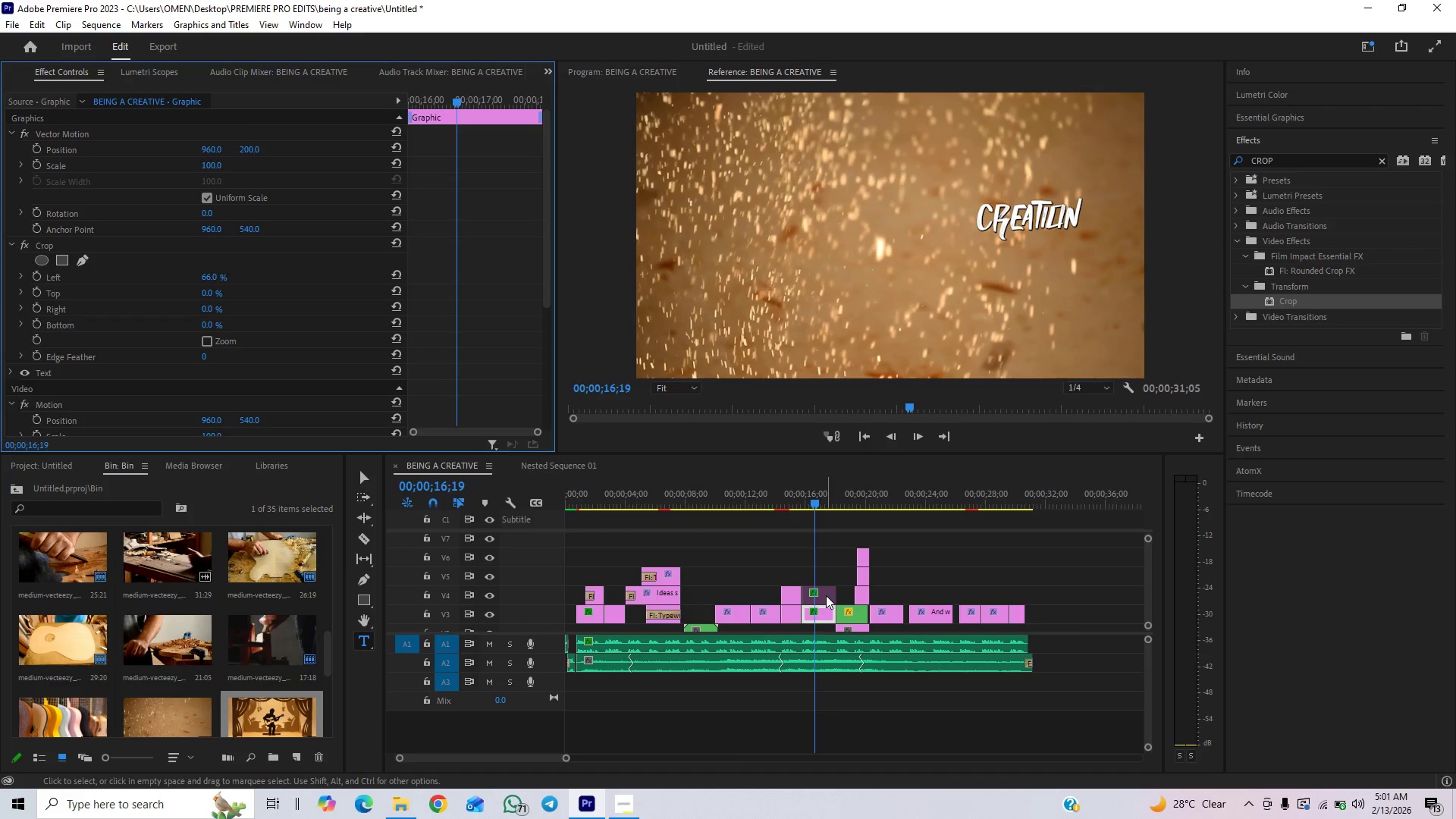 
left_click([826, 595])
 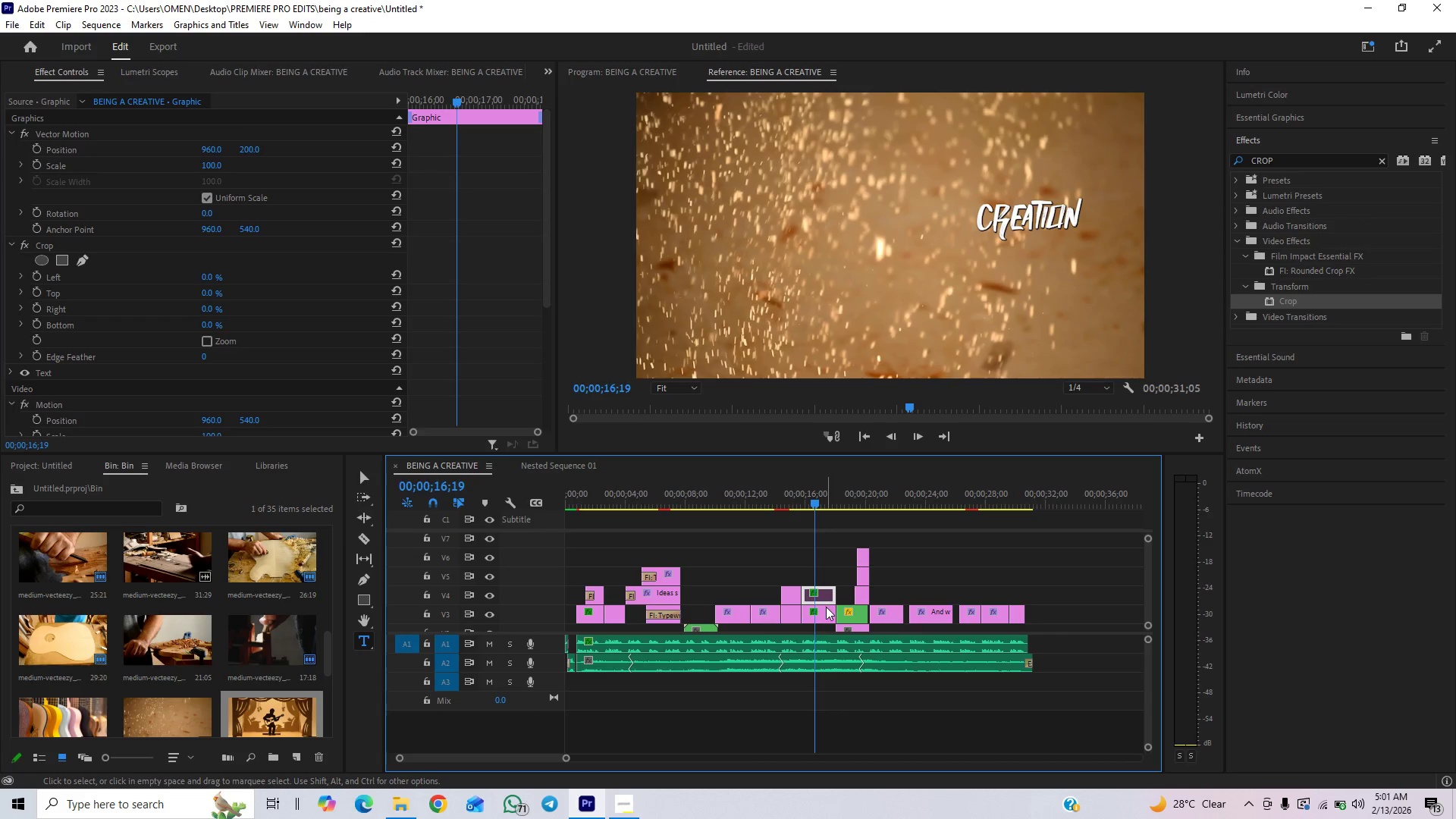 
key(Shift+E)
 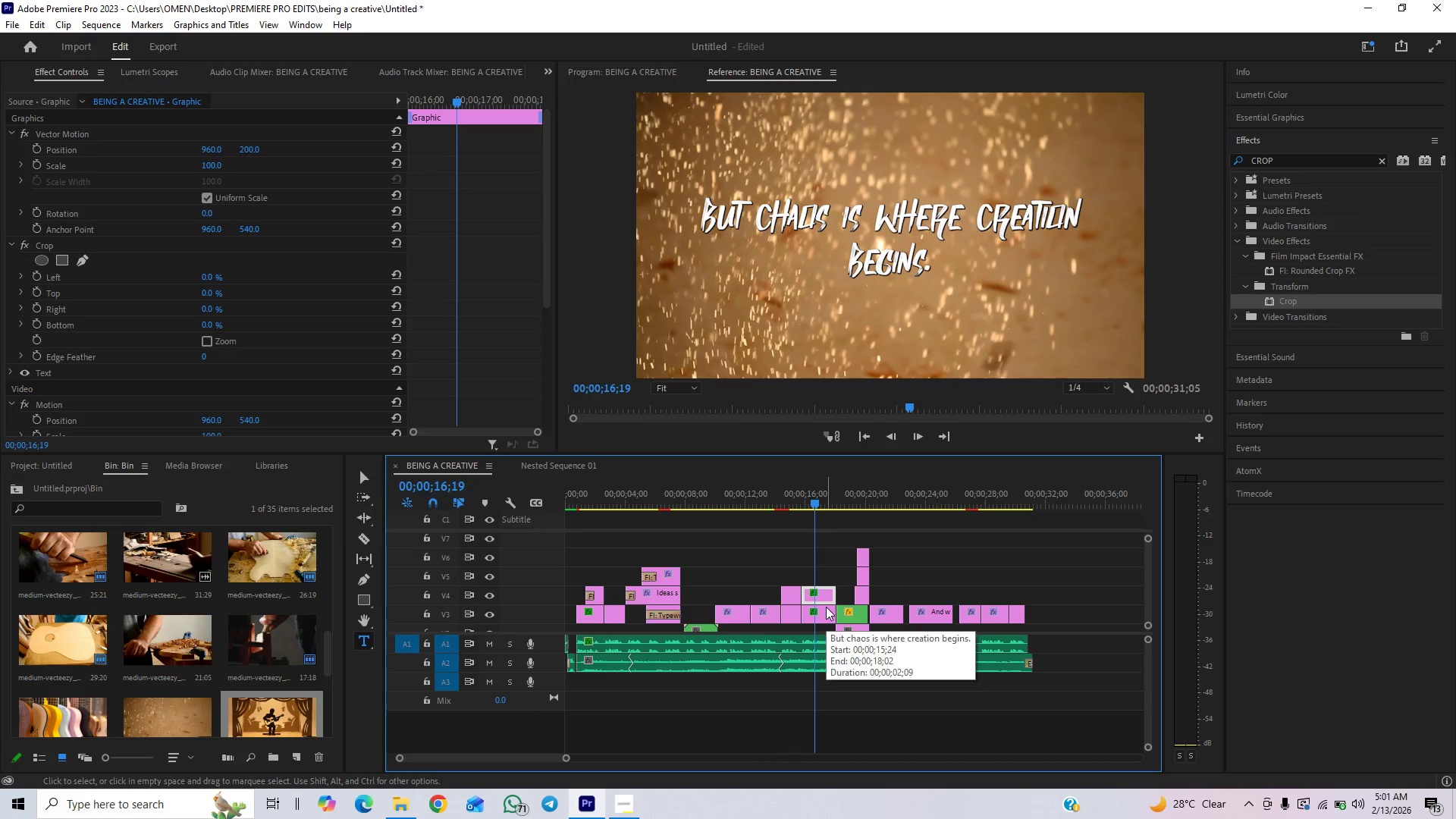 
left_click([826, 611])
 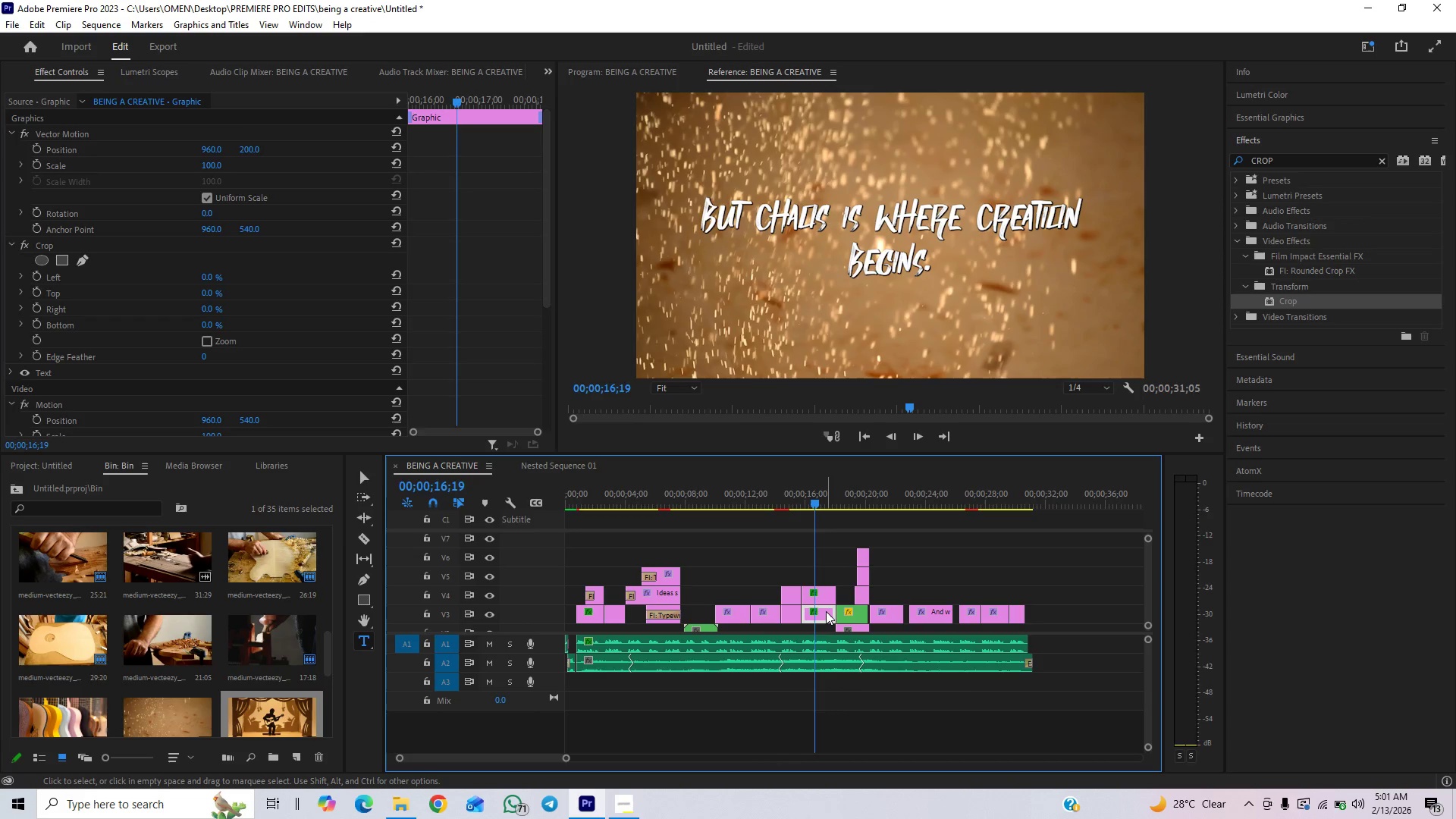 
key(Shift+E)
 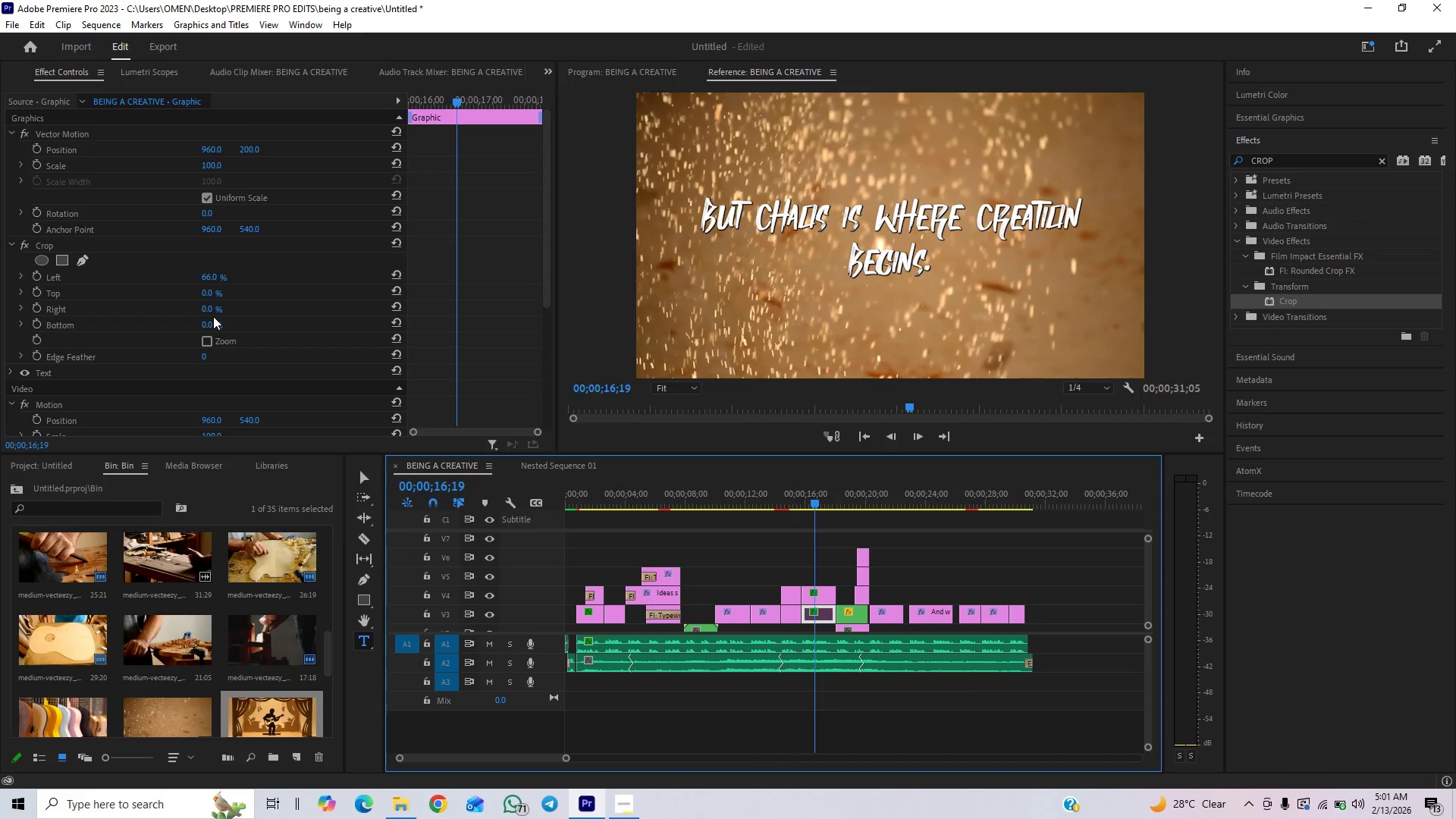 
left_click([206, 312])
 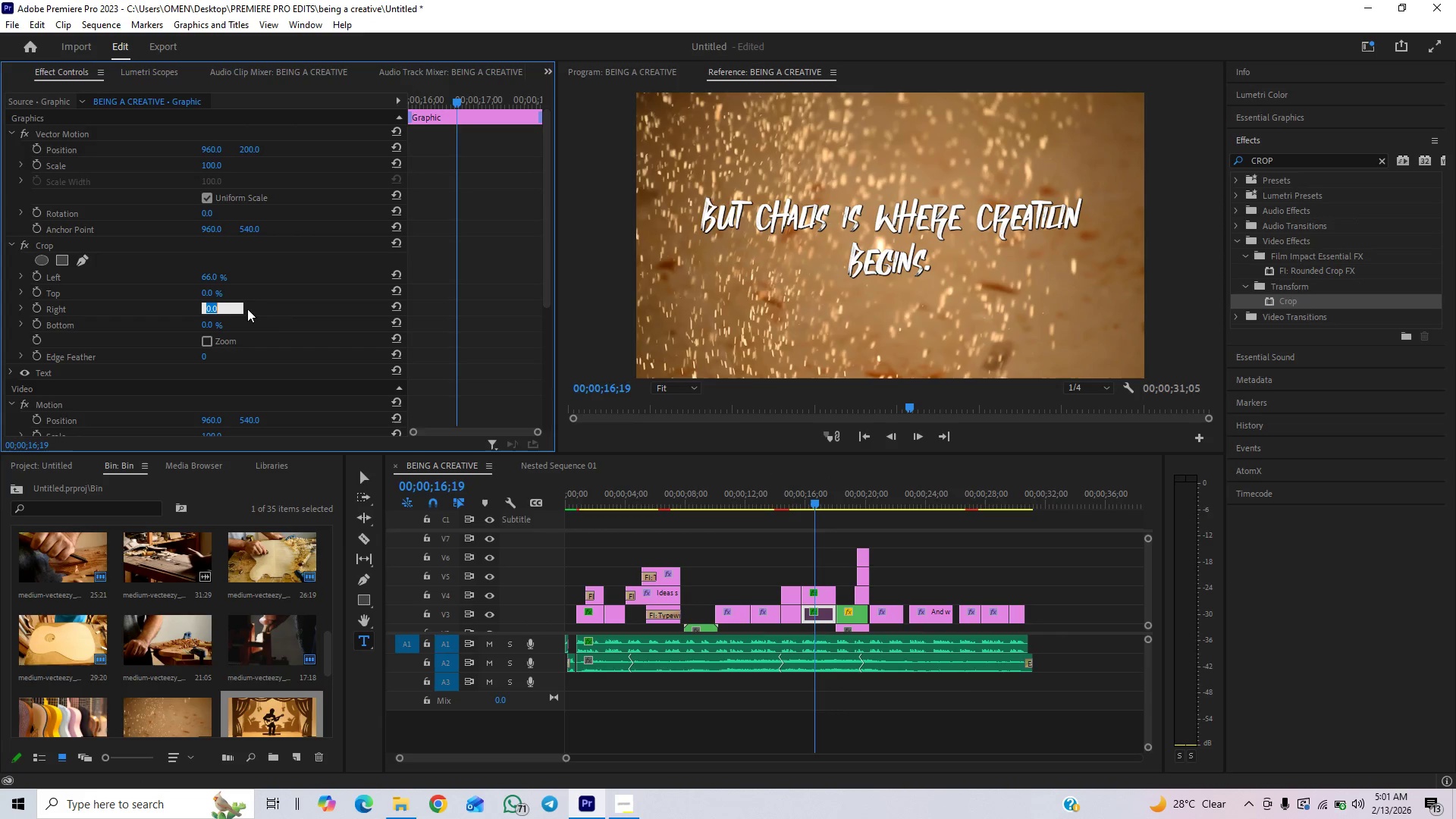 
left_click([278, 309])
 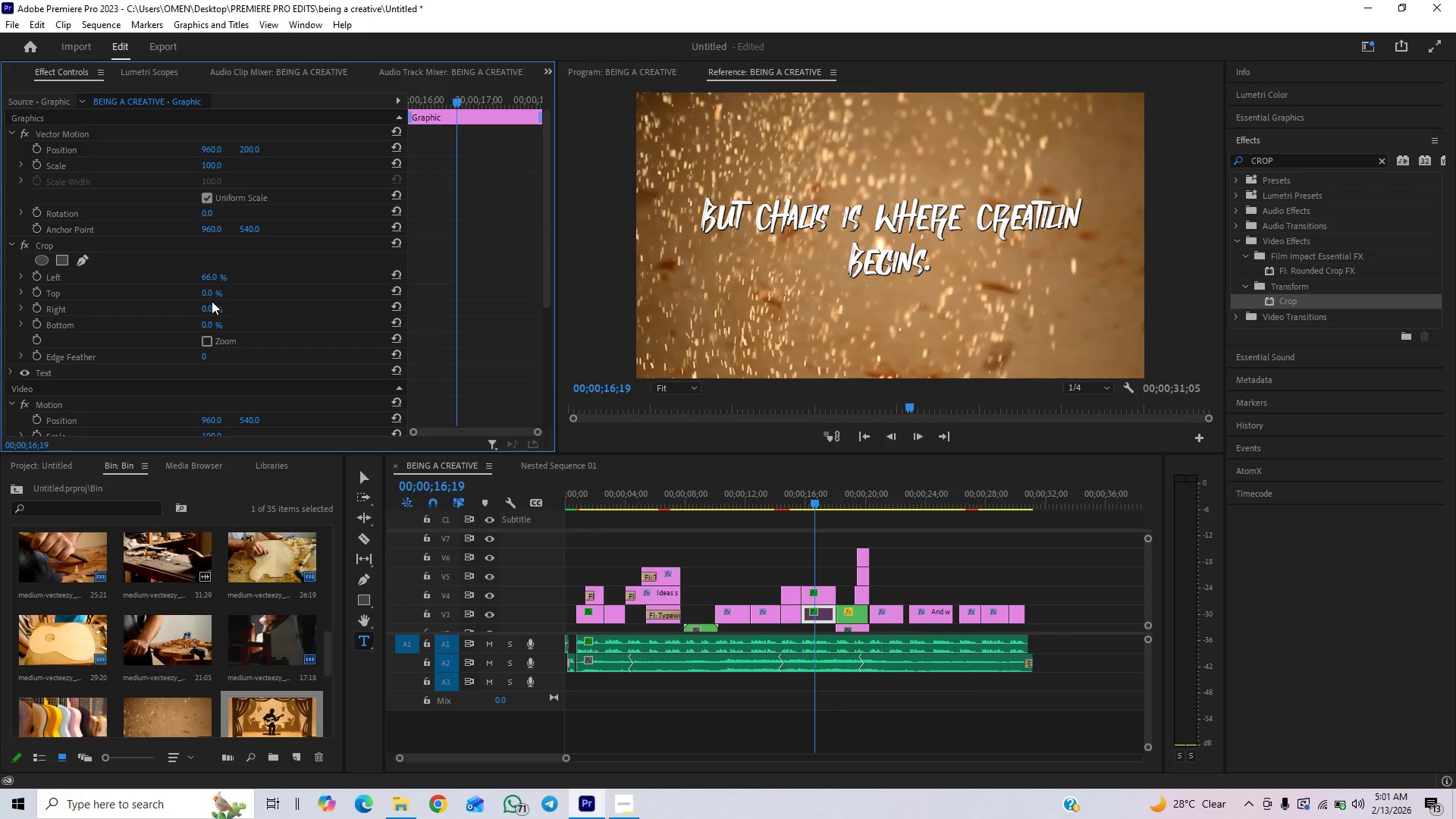 
hold_key(key=ControlLeft, duration=1.52)
left_click_drag(start_coordinate=[204, 312], to_coordinate=[497, 265])
 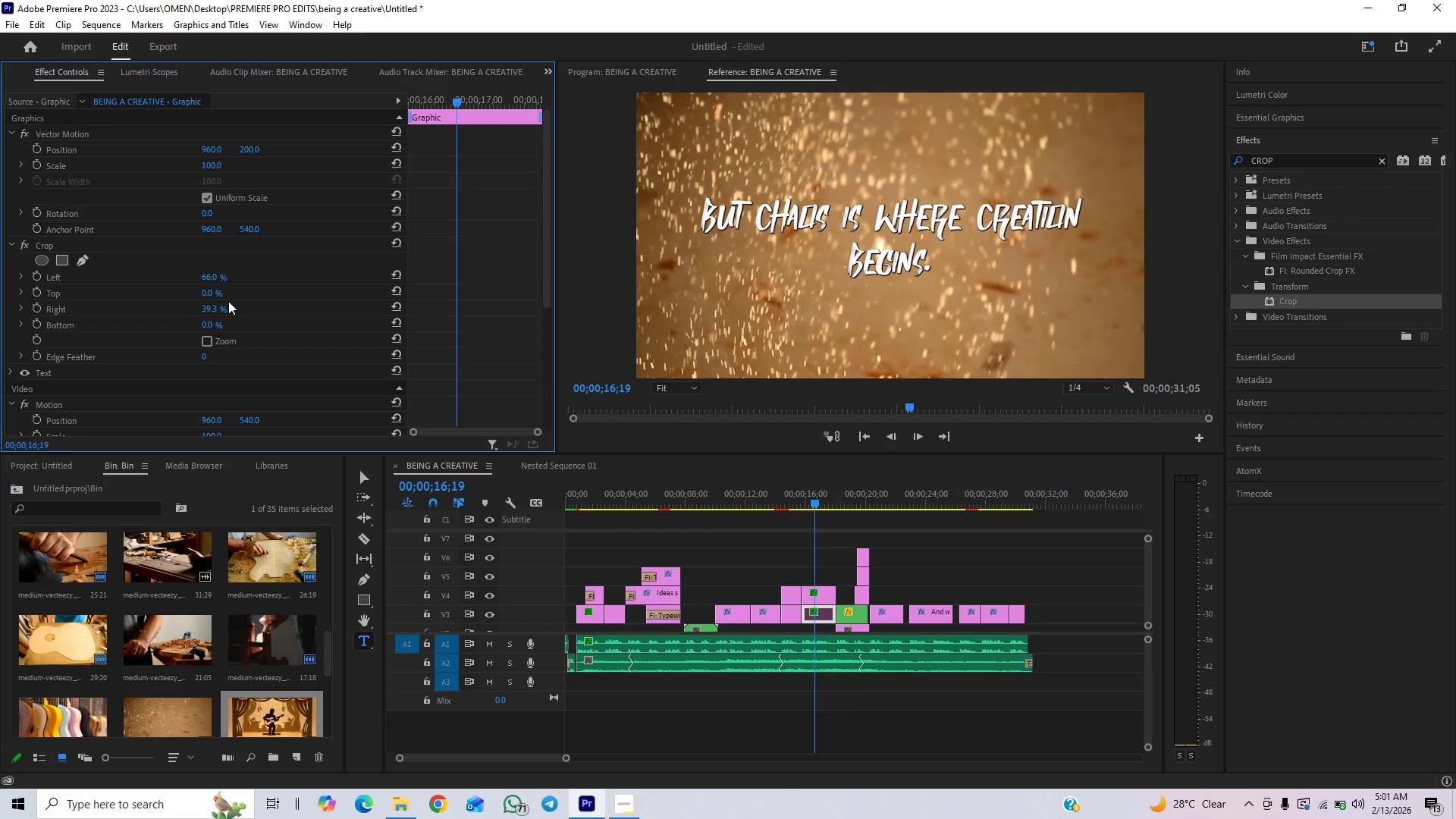 
hold_key(key=ControlLeft, duration=1.09)
 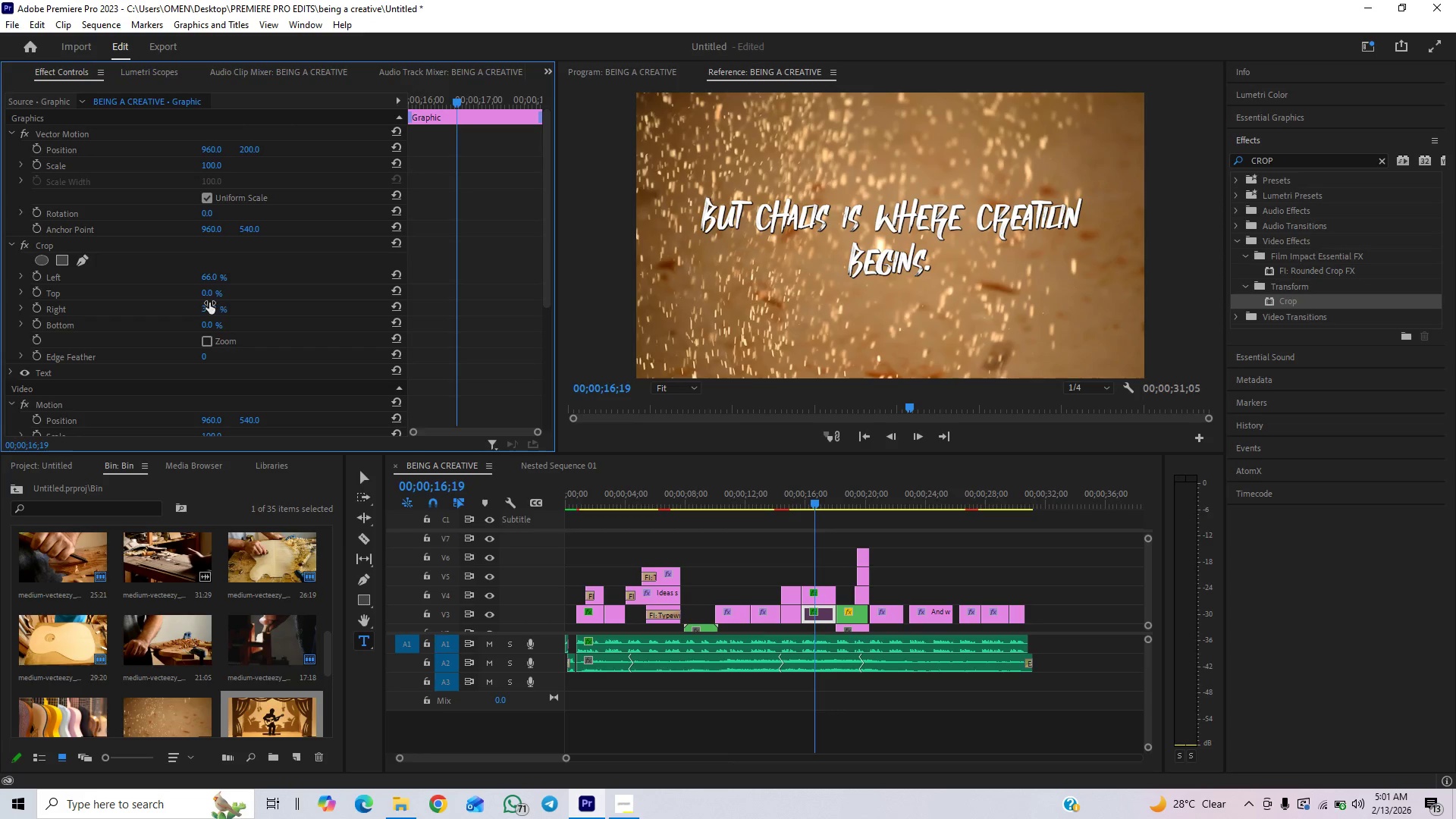 
key(Control+Z)
 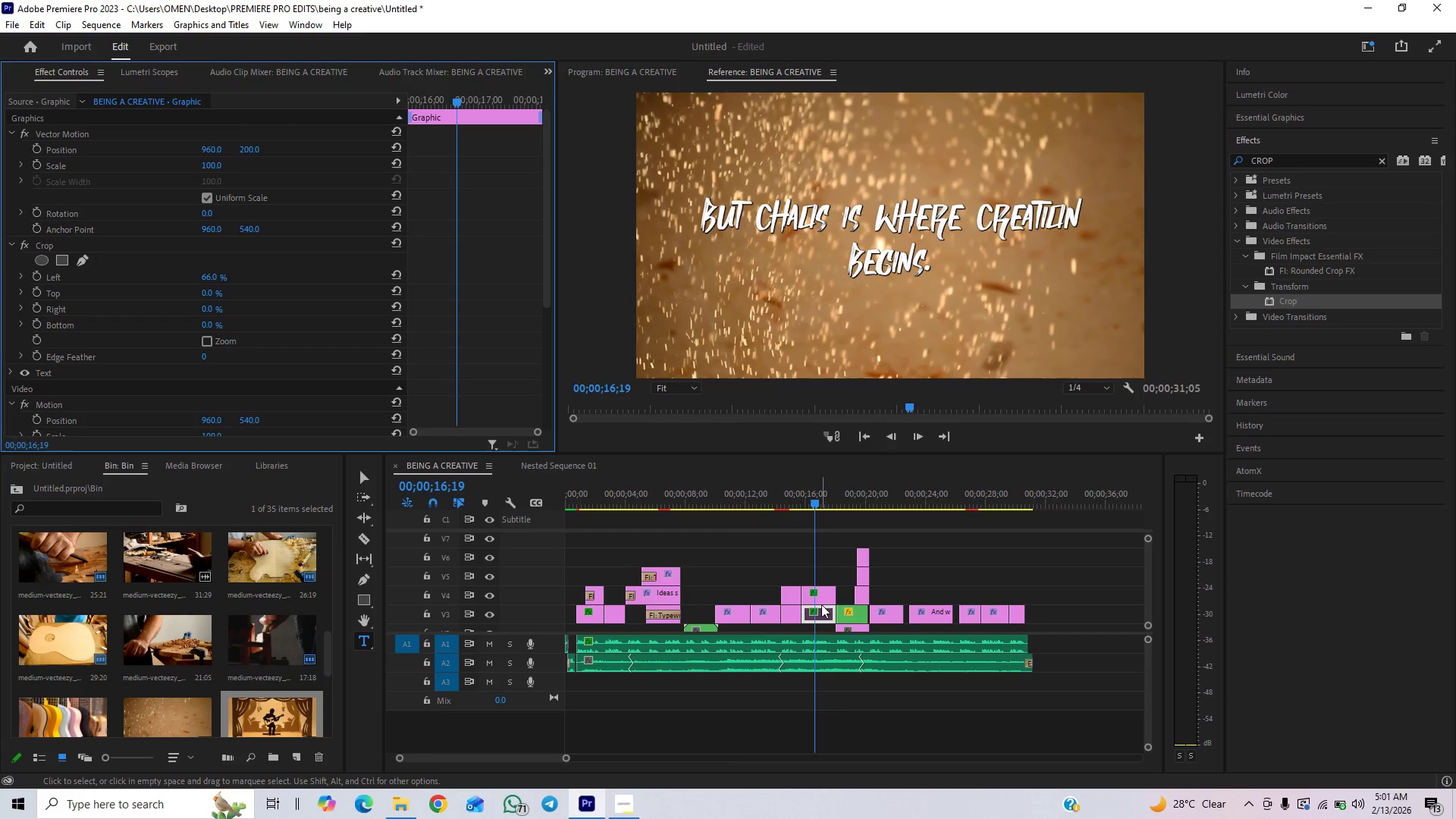 
left_click([827, 592])
 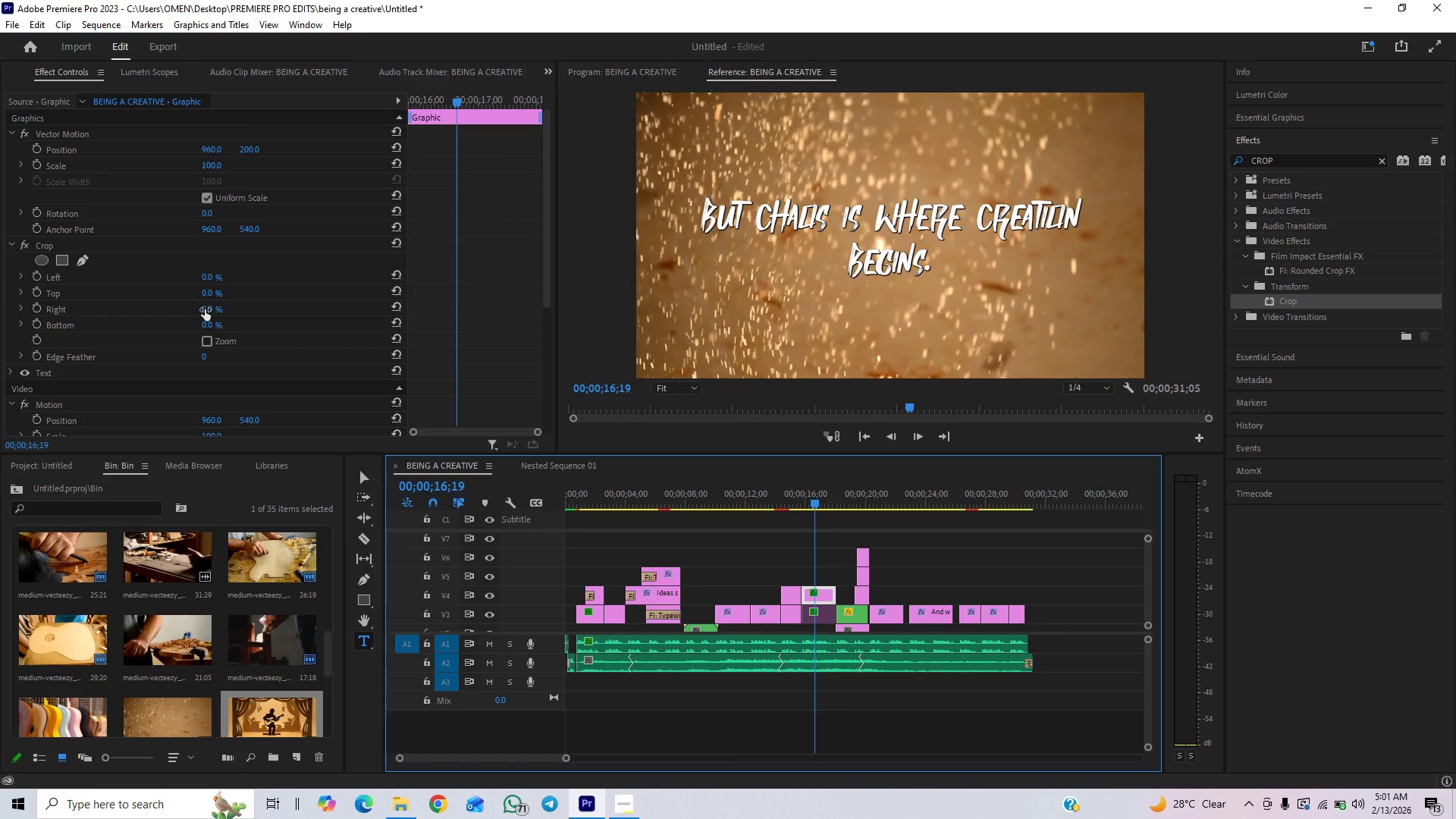 
hold_key(key=ControlLeft, duration=1.5)
left_click_drag(start_coordinate=[210, 305], to_coordinate=[465, 252])
 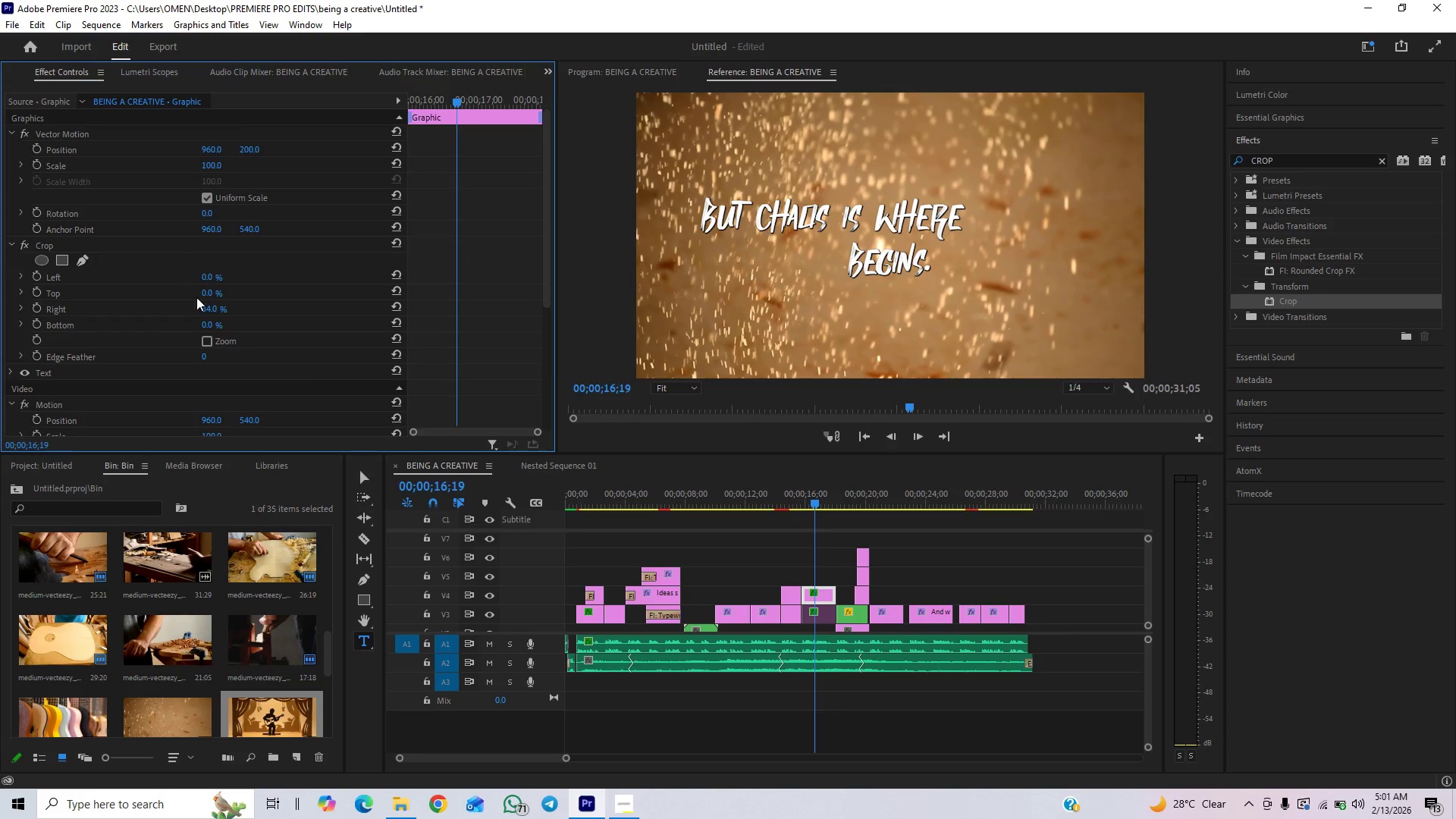 
hold_key(key=ControlLeft, duration=1.22)
 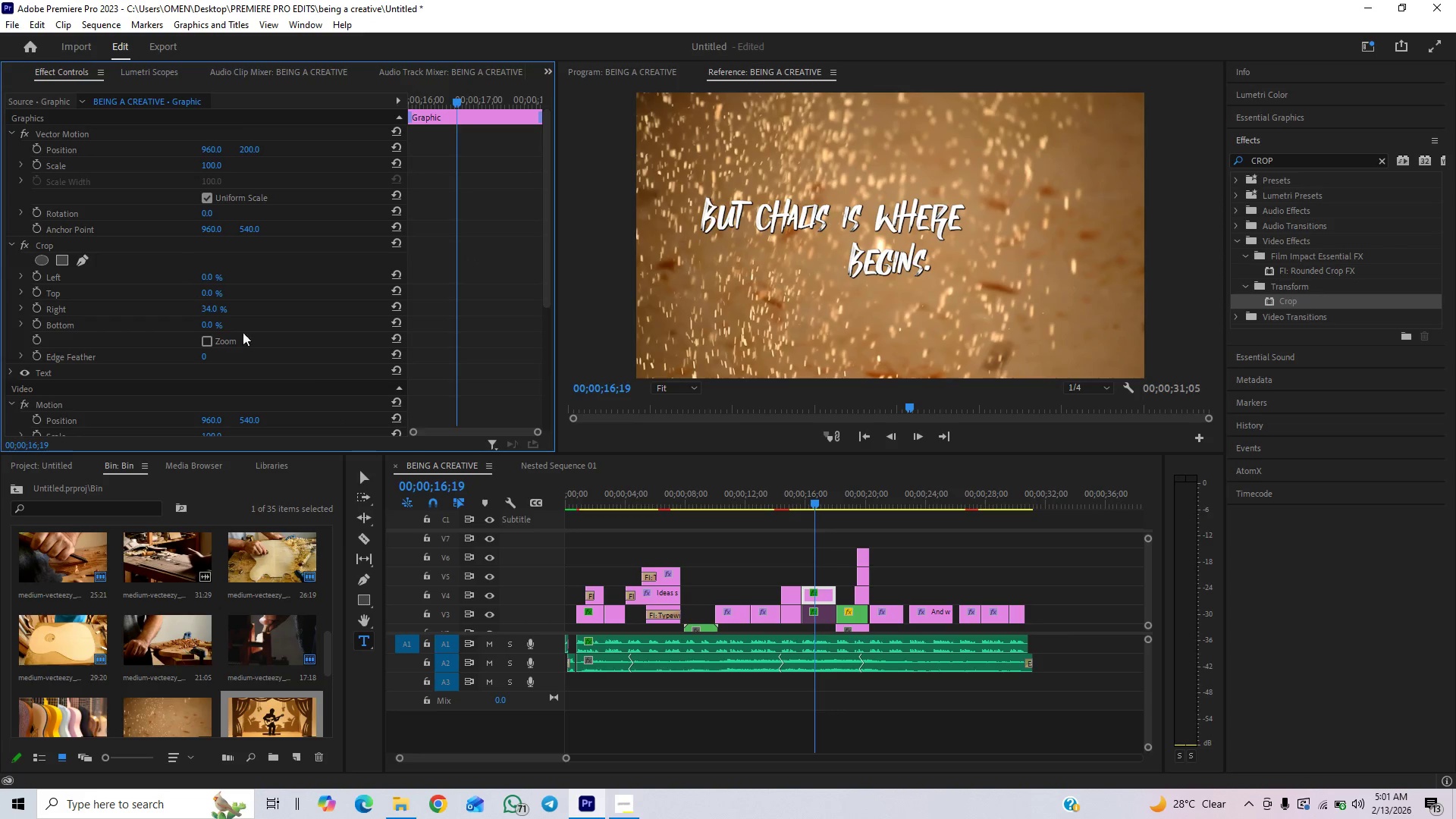 
hold_key(key=ControlLeft, duration=2.97)
left_click([817, 620])
 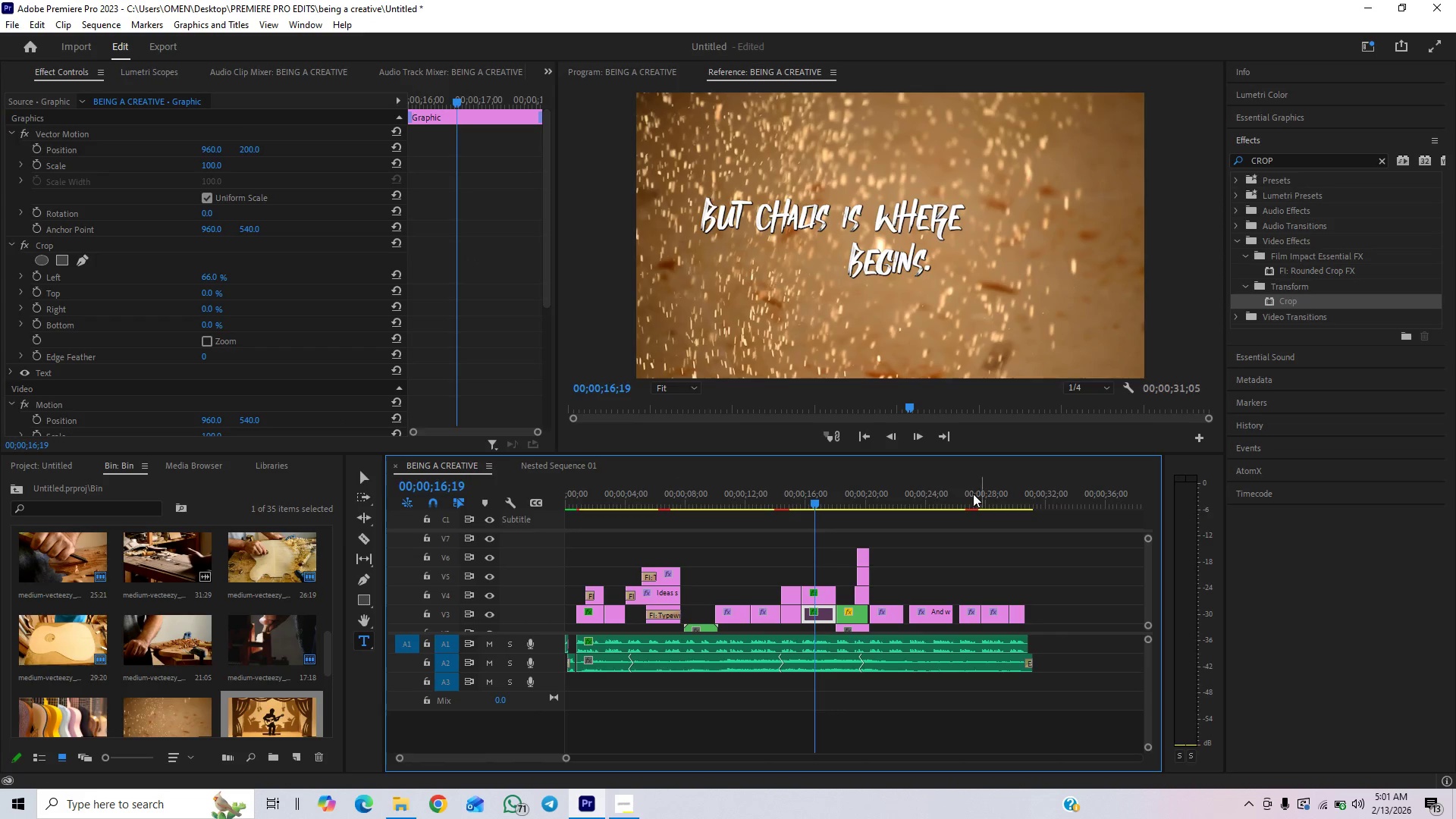 
key(Control+Shift+ShiftLeft)
 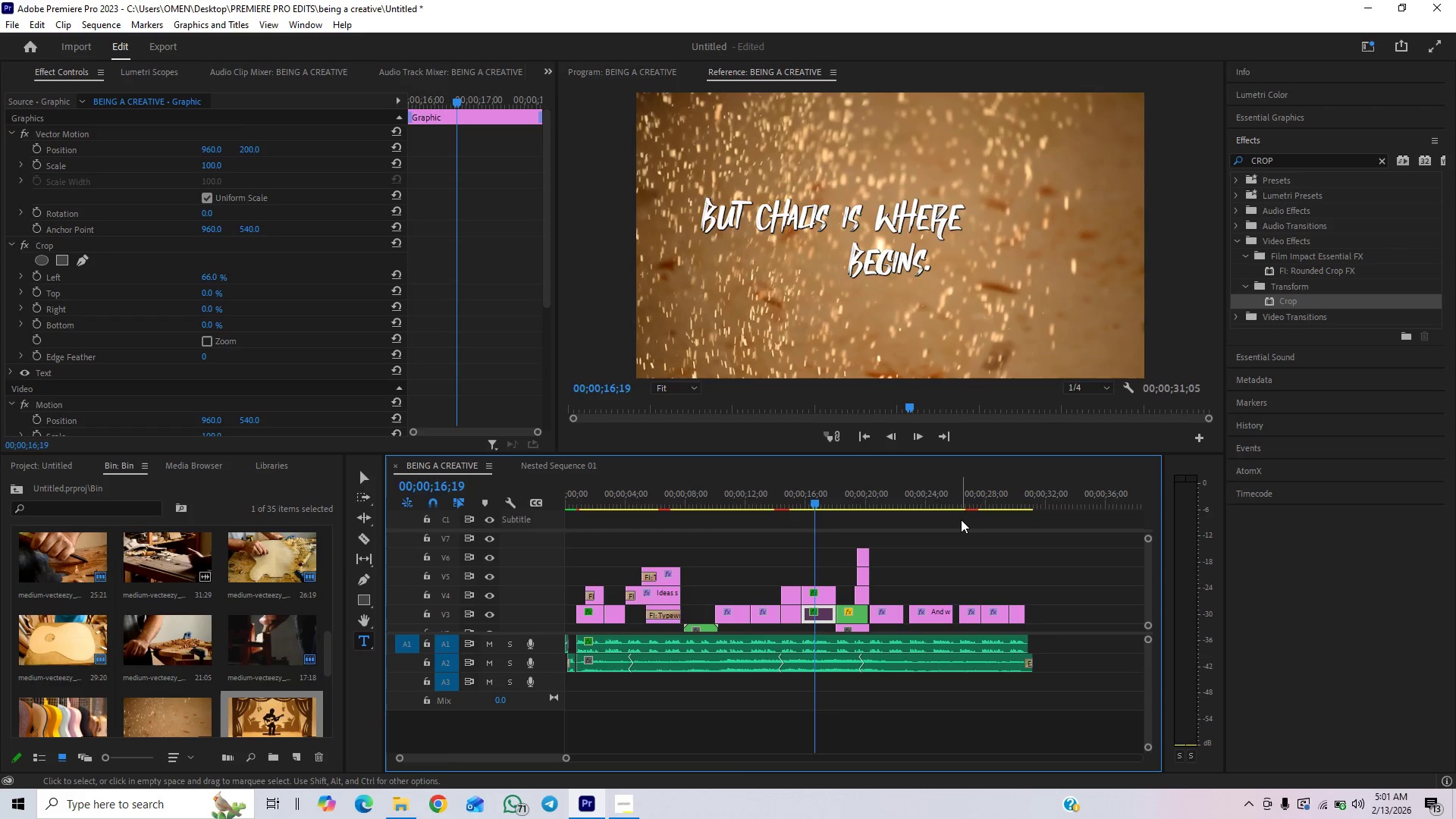 
key(Shift+E)
 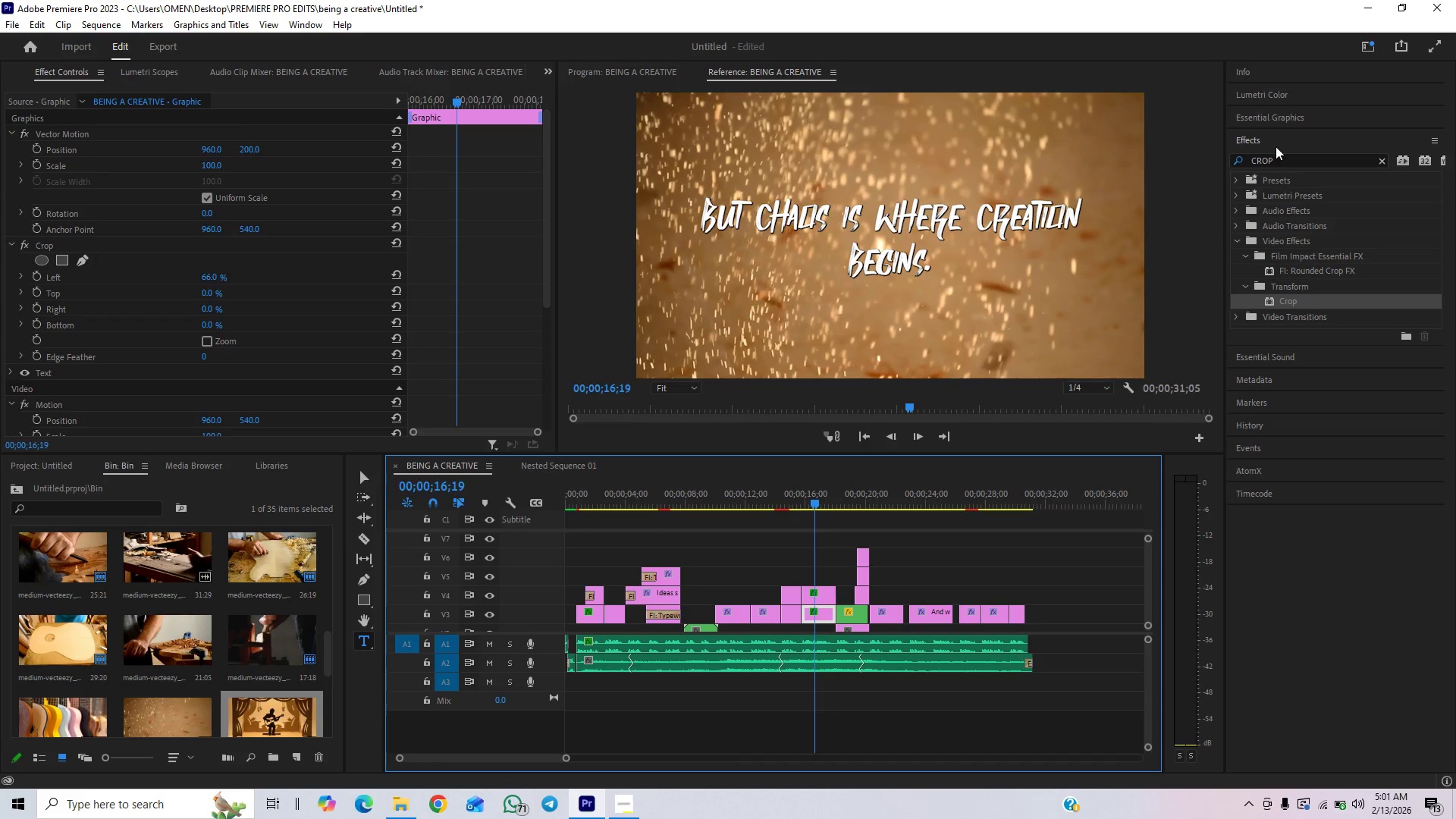 
left_click([1277, 121])
 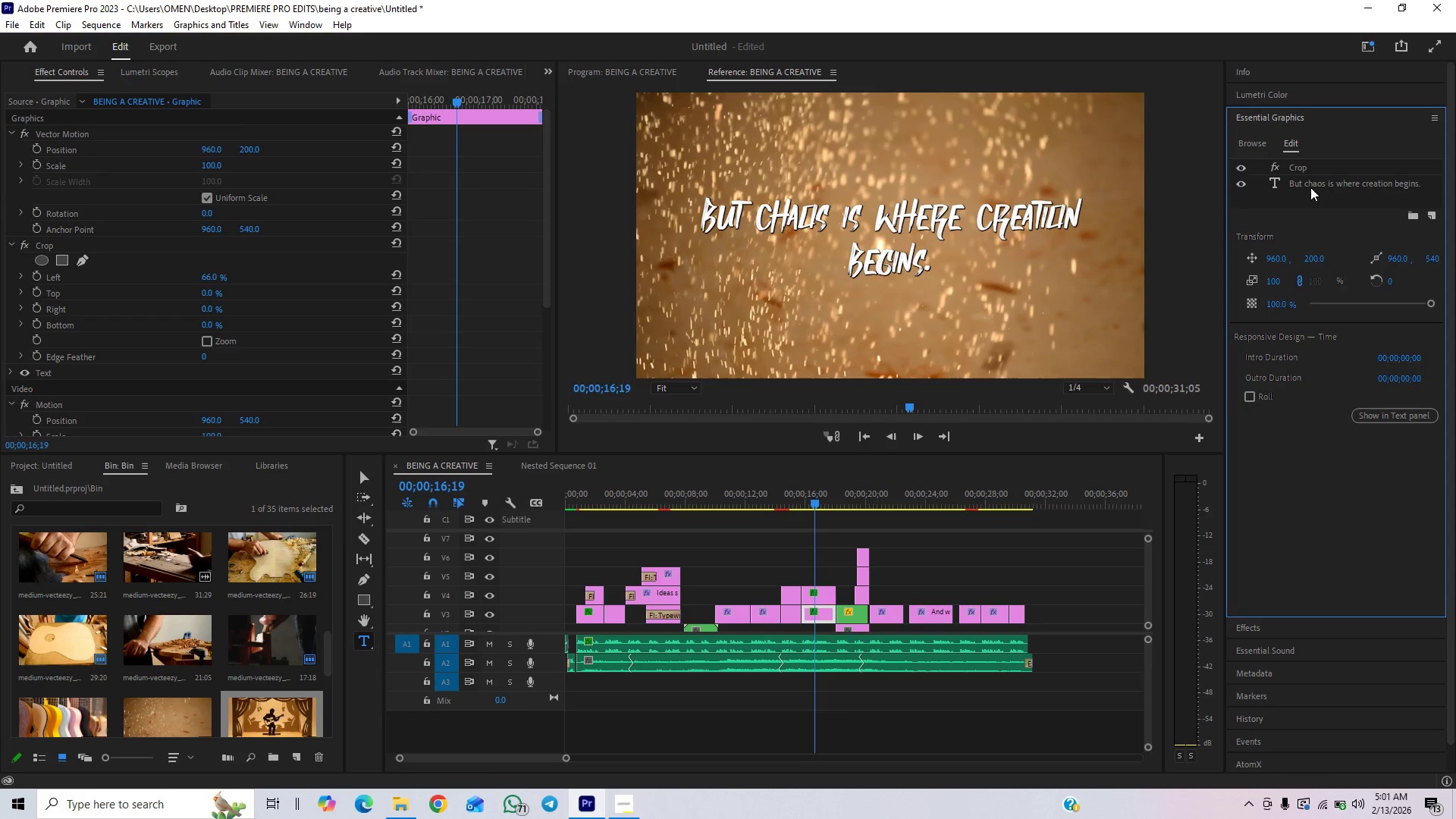 
double_click([1311, 184])
 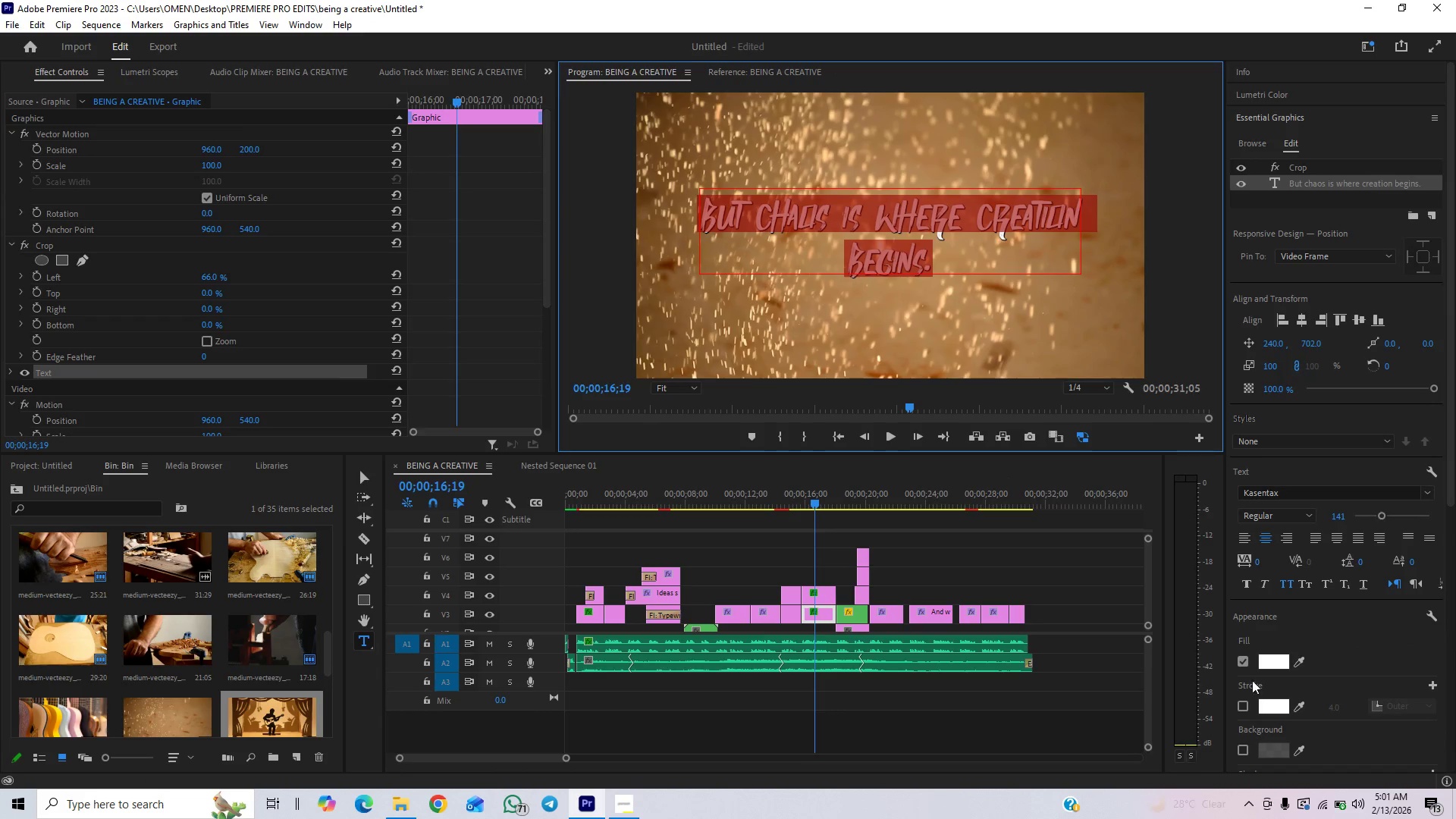 
left_click([1271, 659])
 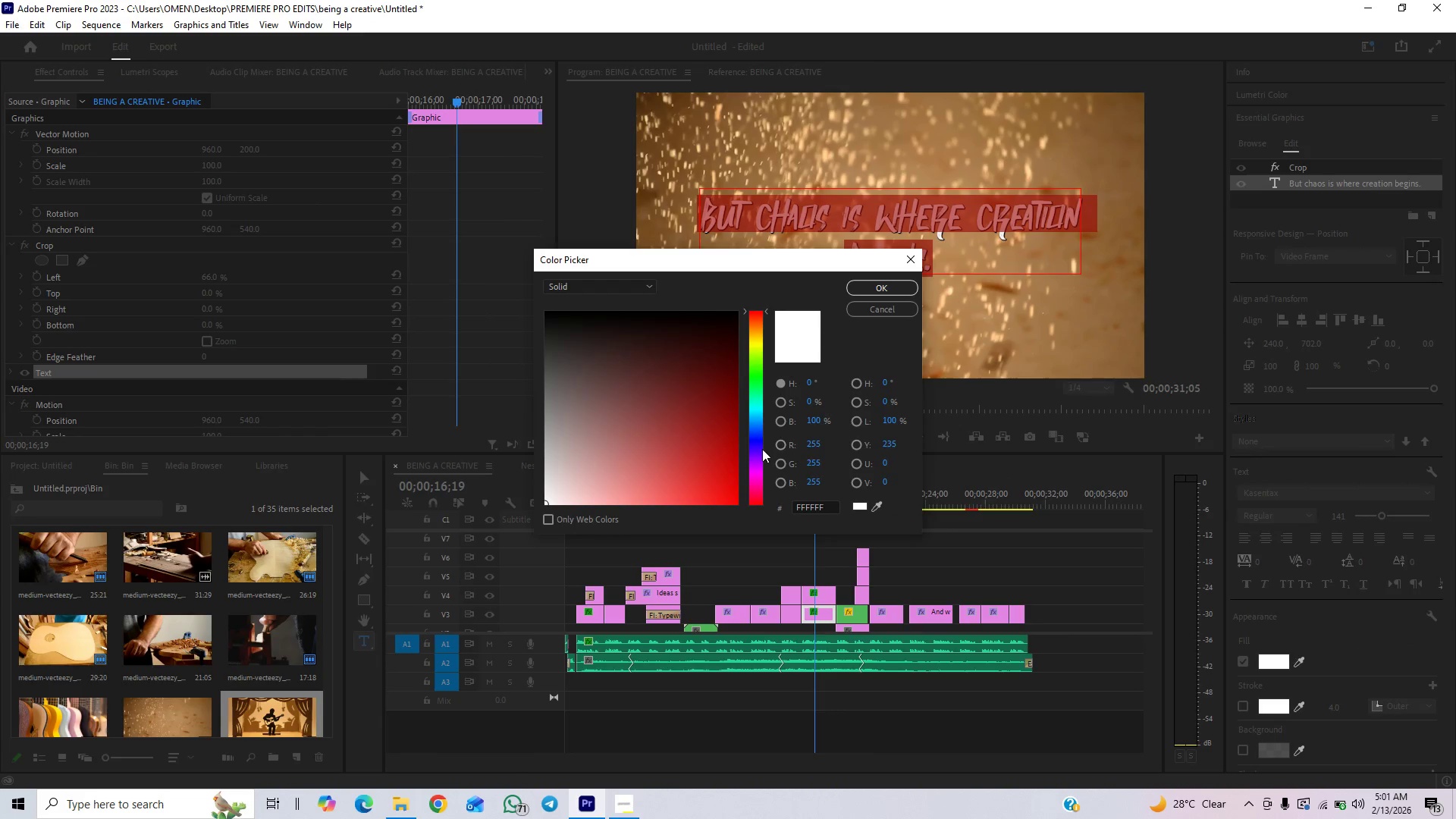 
left_click_drag(start_coordinate=[704, 451], to_coordinate=[748, 526])
 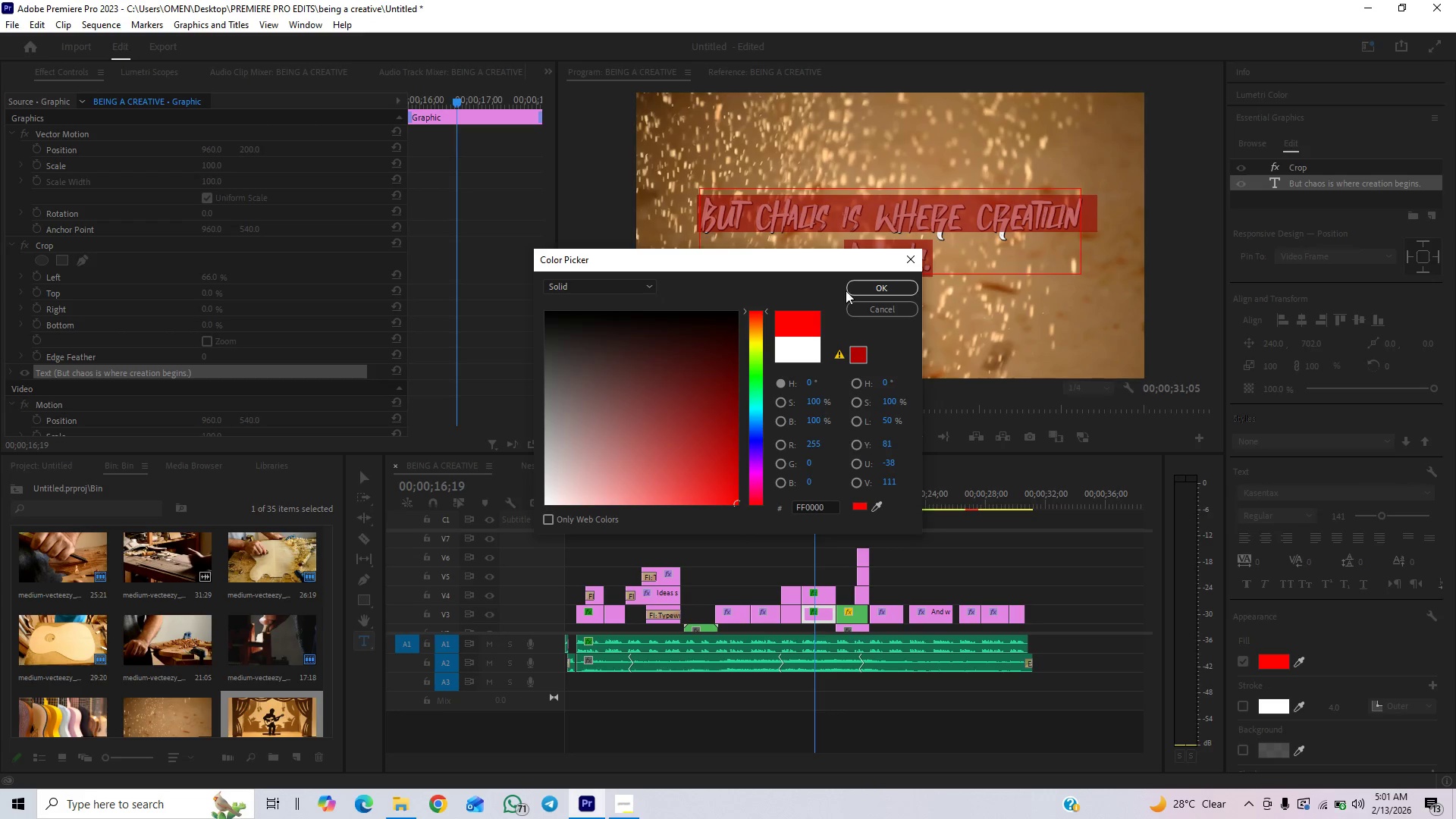 
left_click([851, 285])
 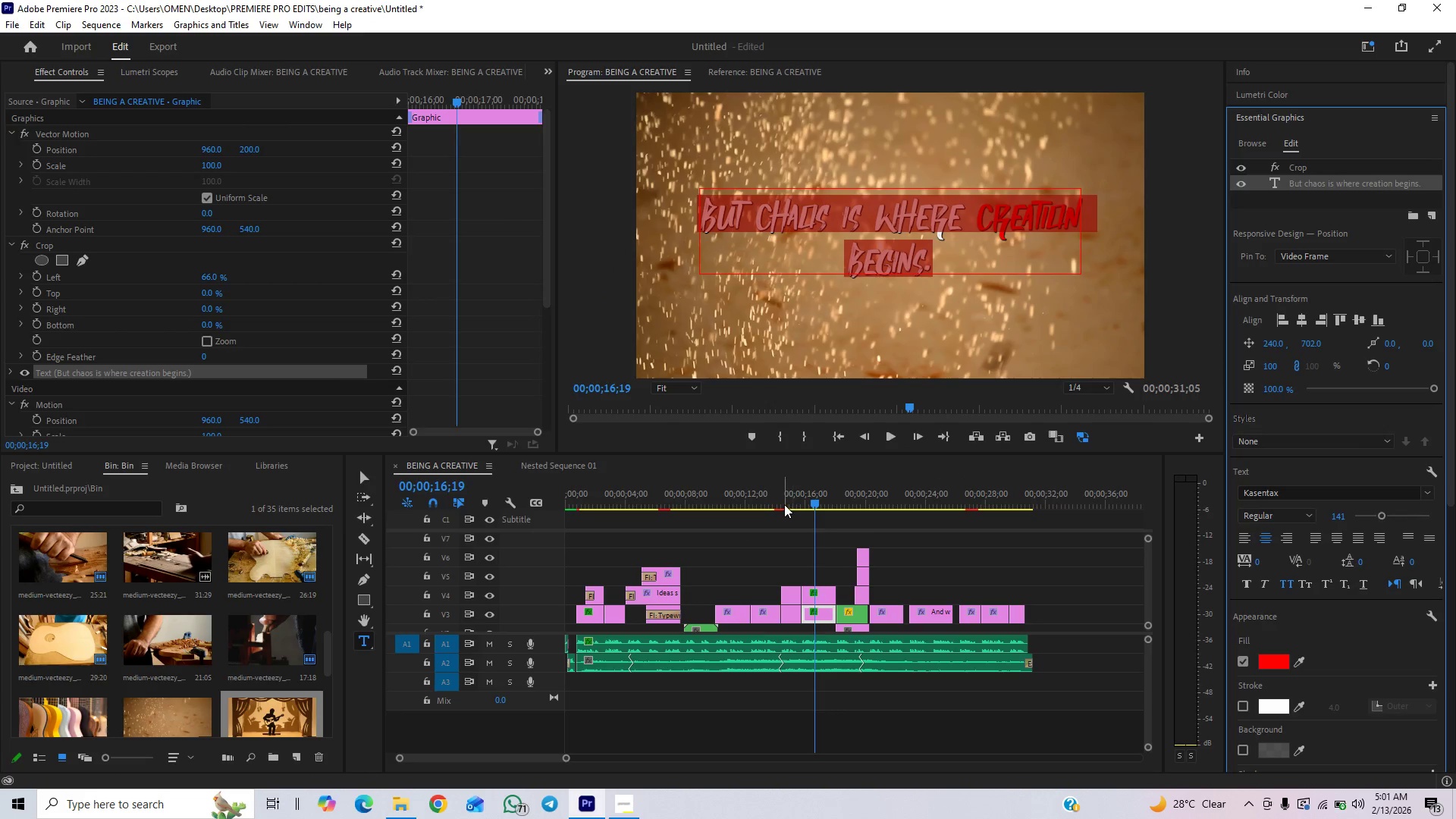 
left_click([769, 500])
 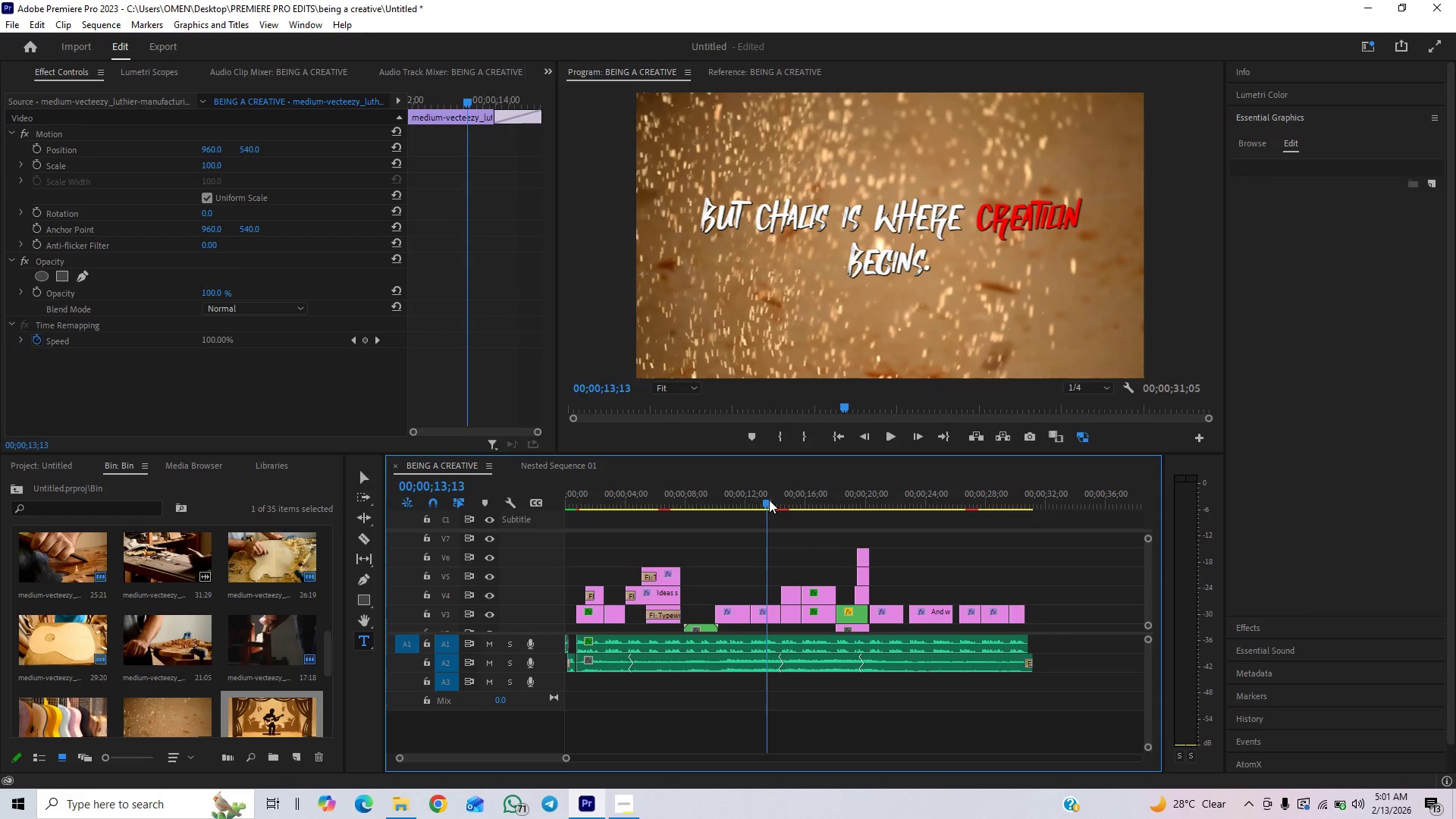 
key(Space)
 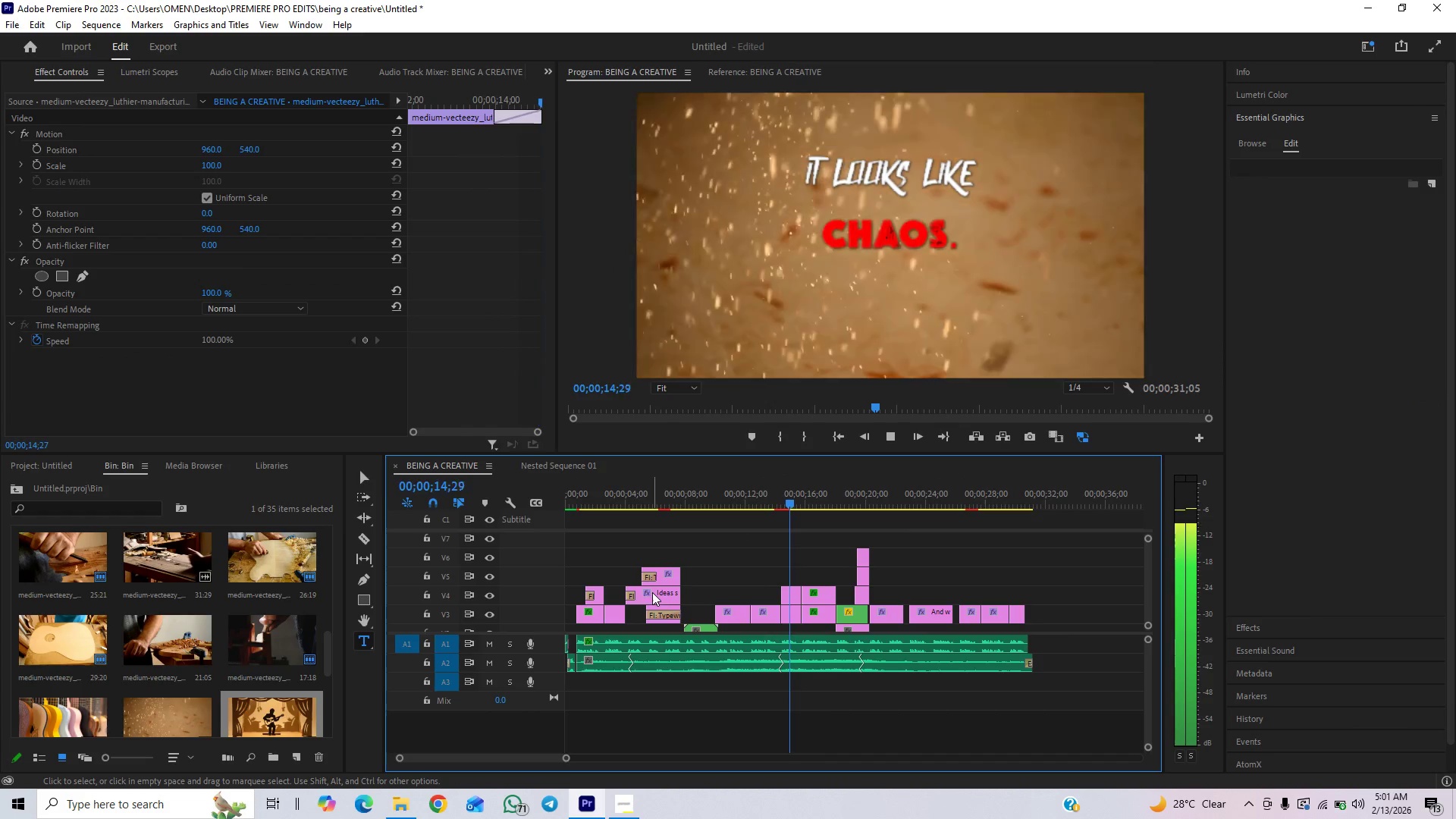 
mouse_move([559, 795])
 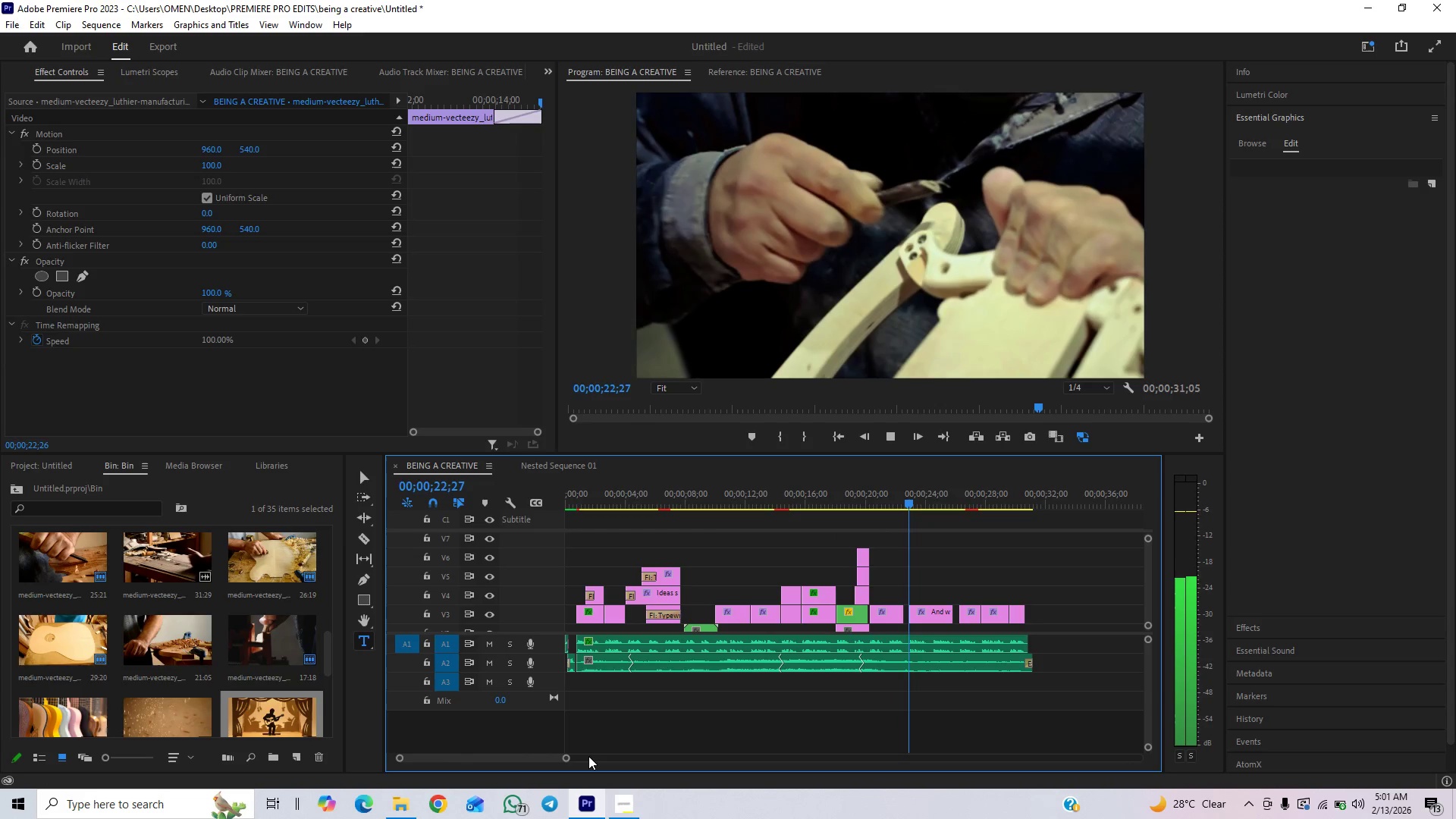 
key(Space)
 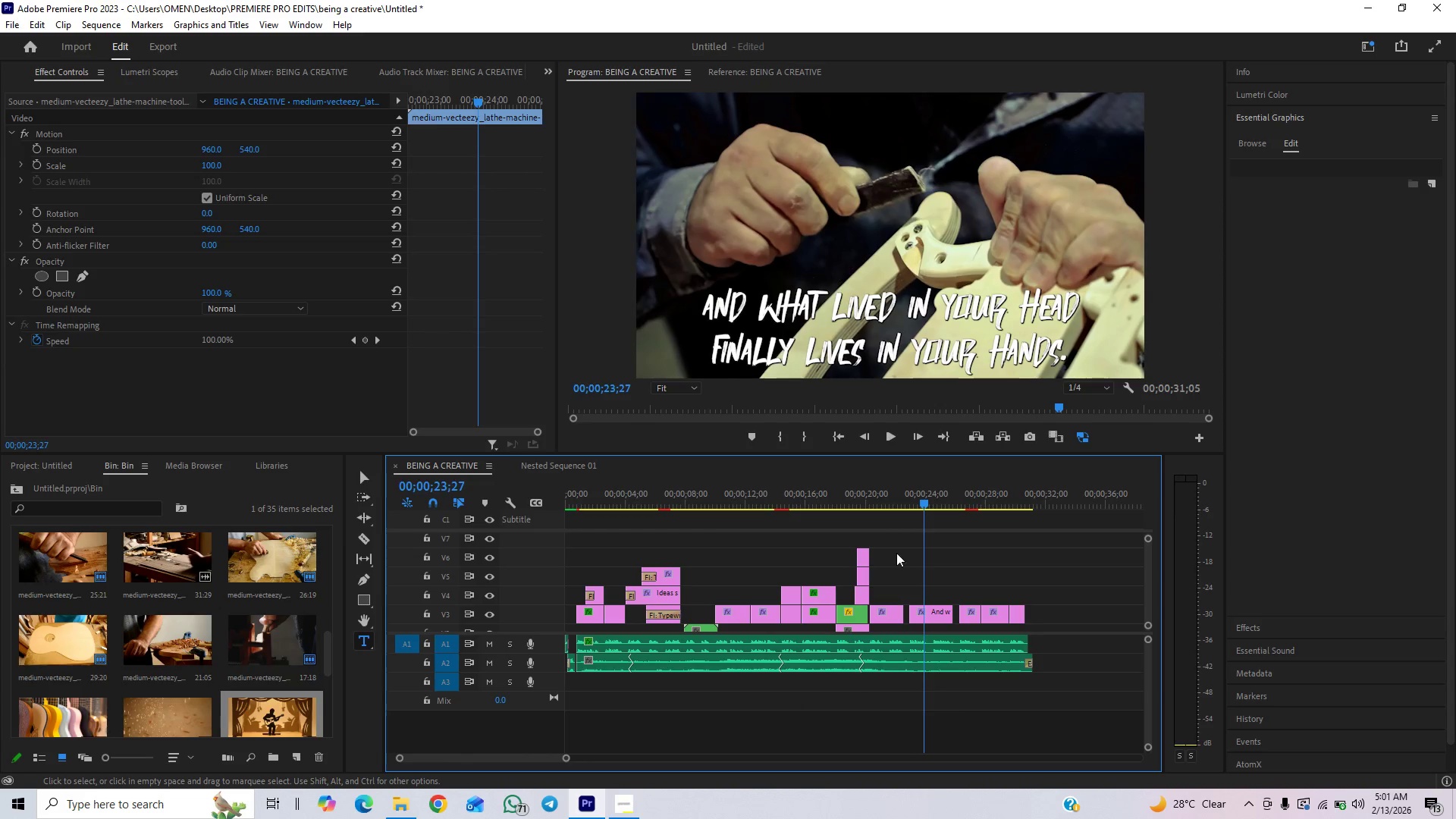 
left_click([902, 505])
 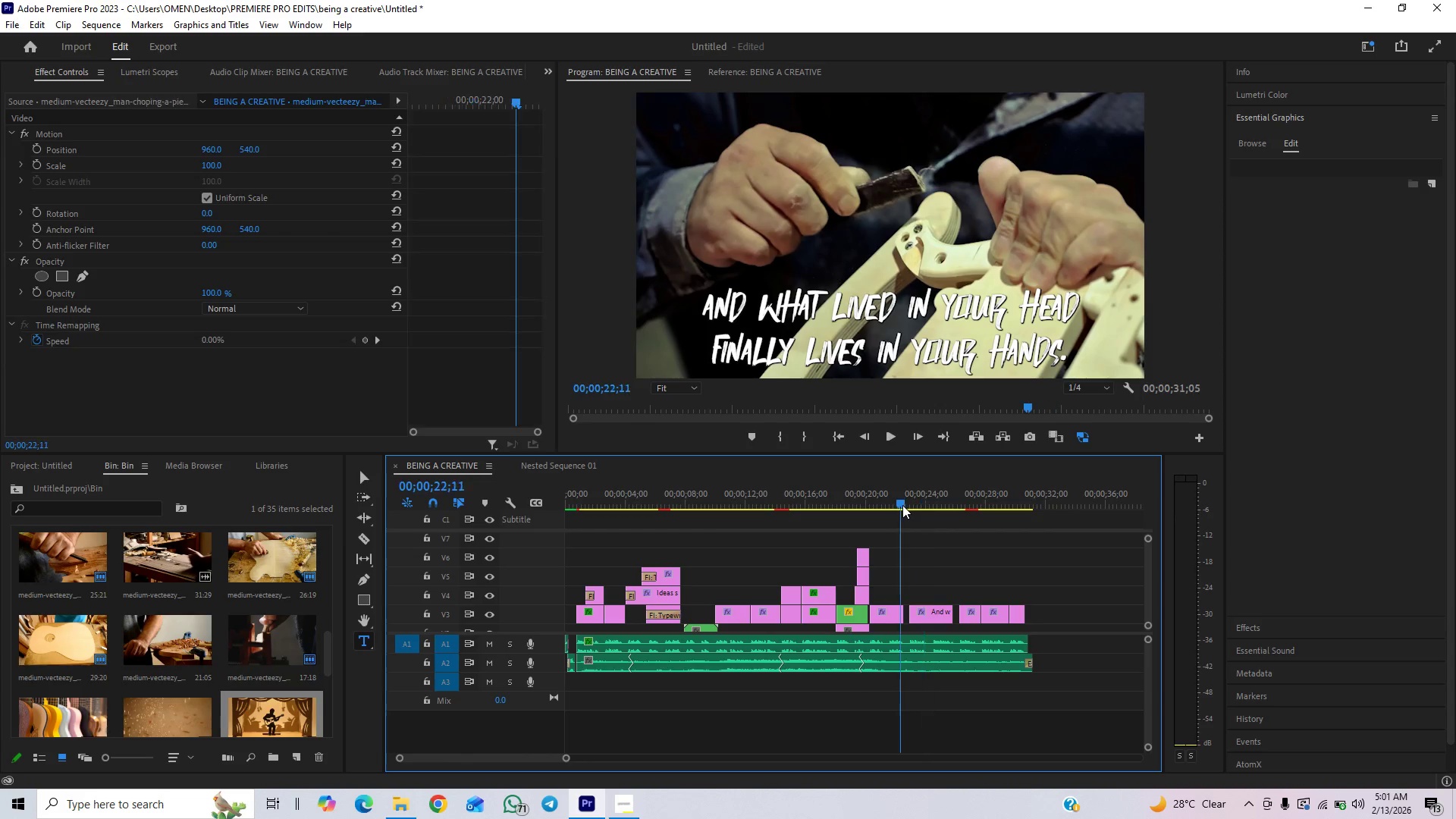 
key(Space)
 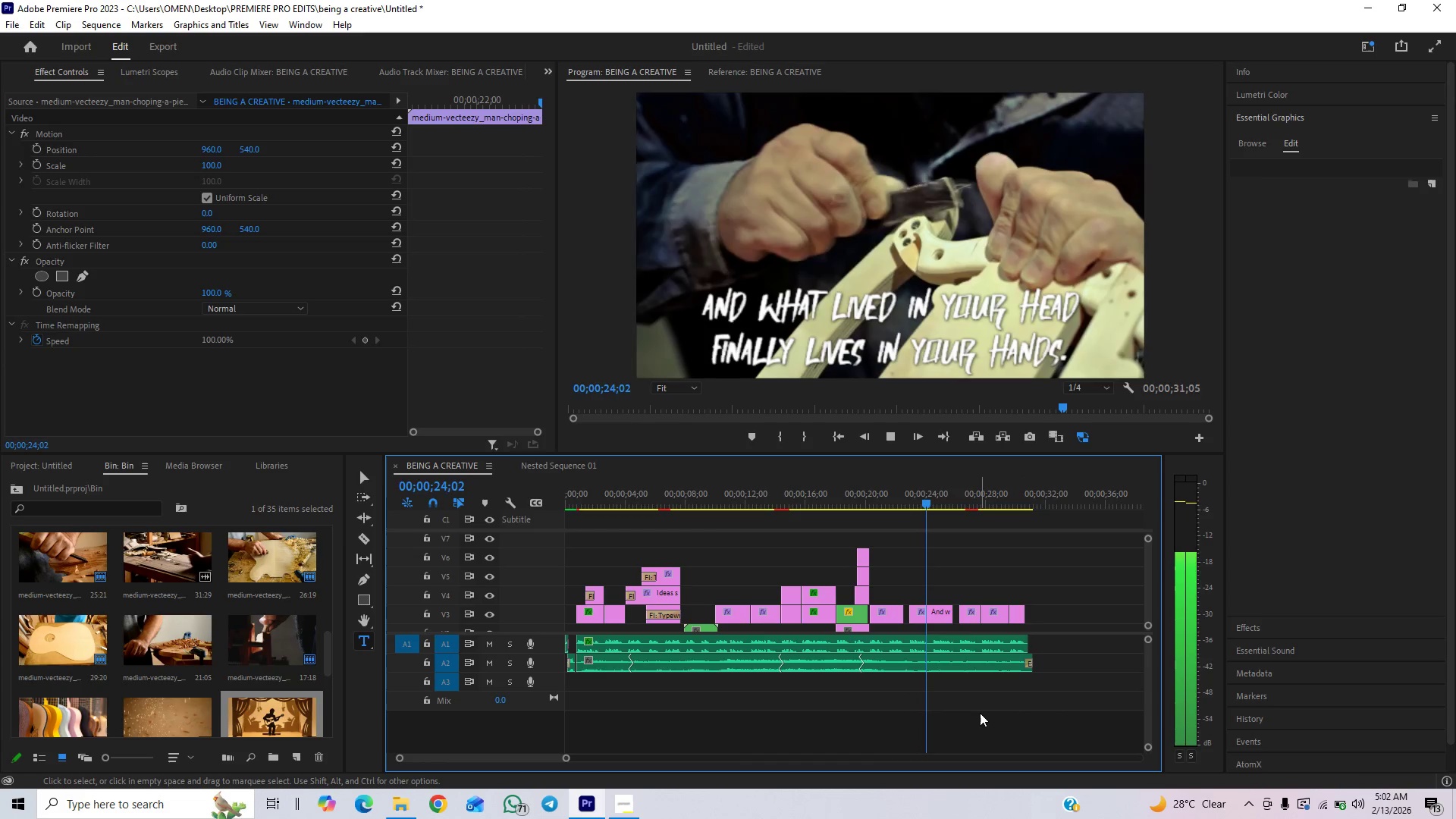 
wait(8.36)
 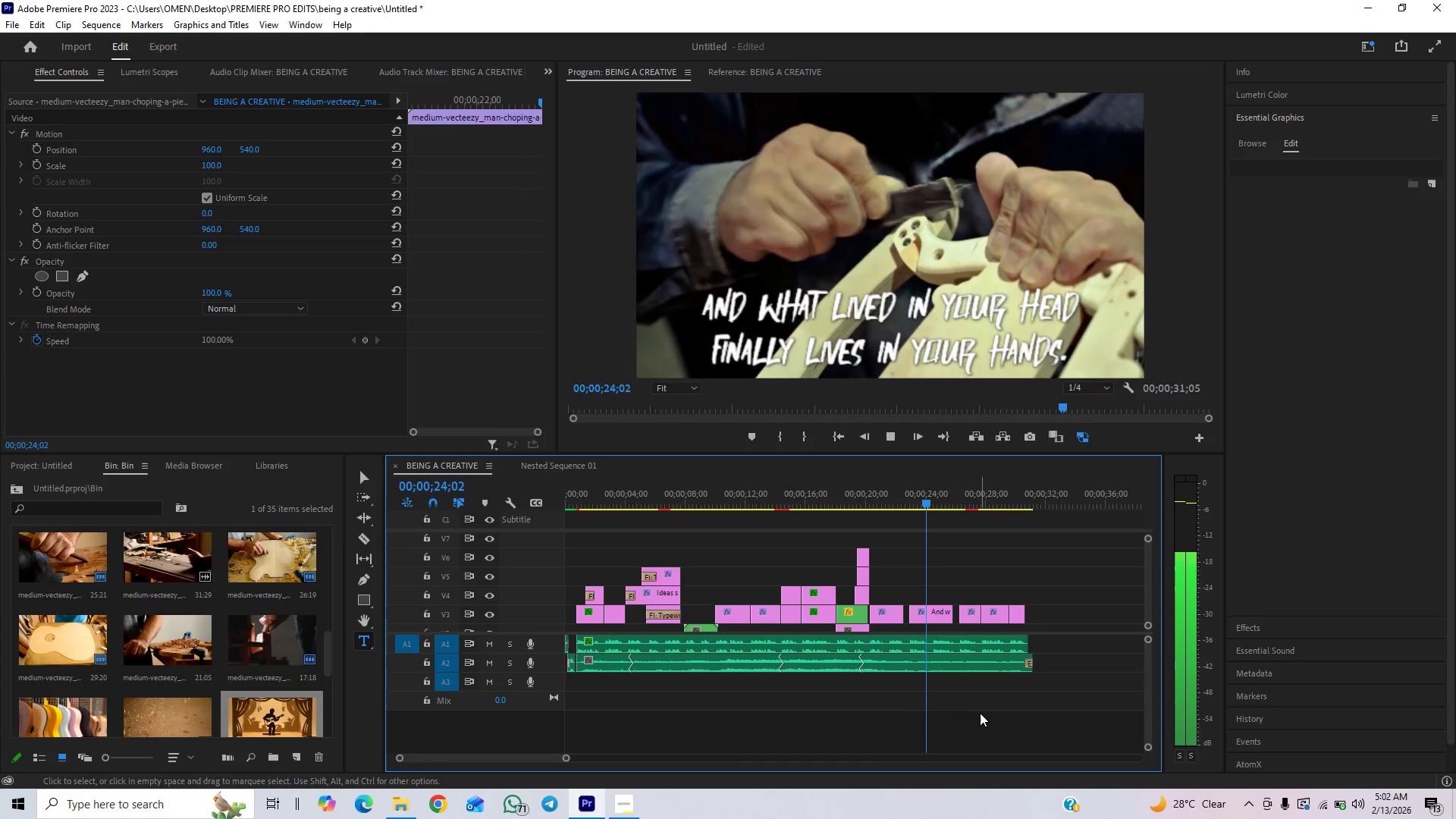 
key(Space)
 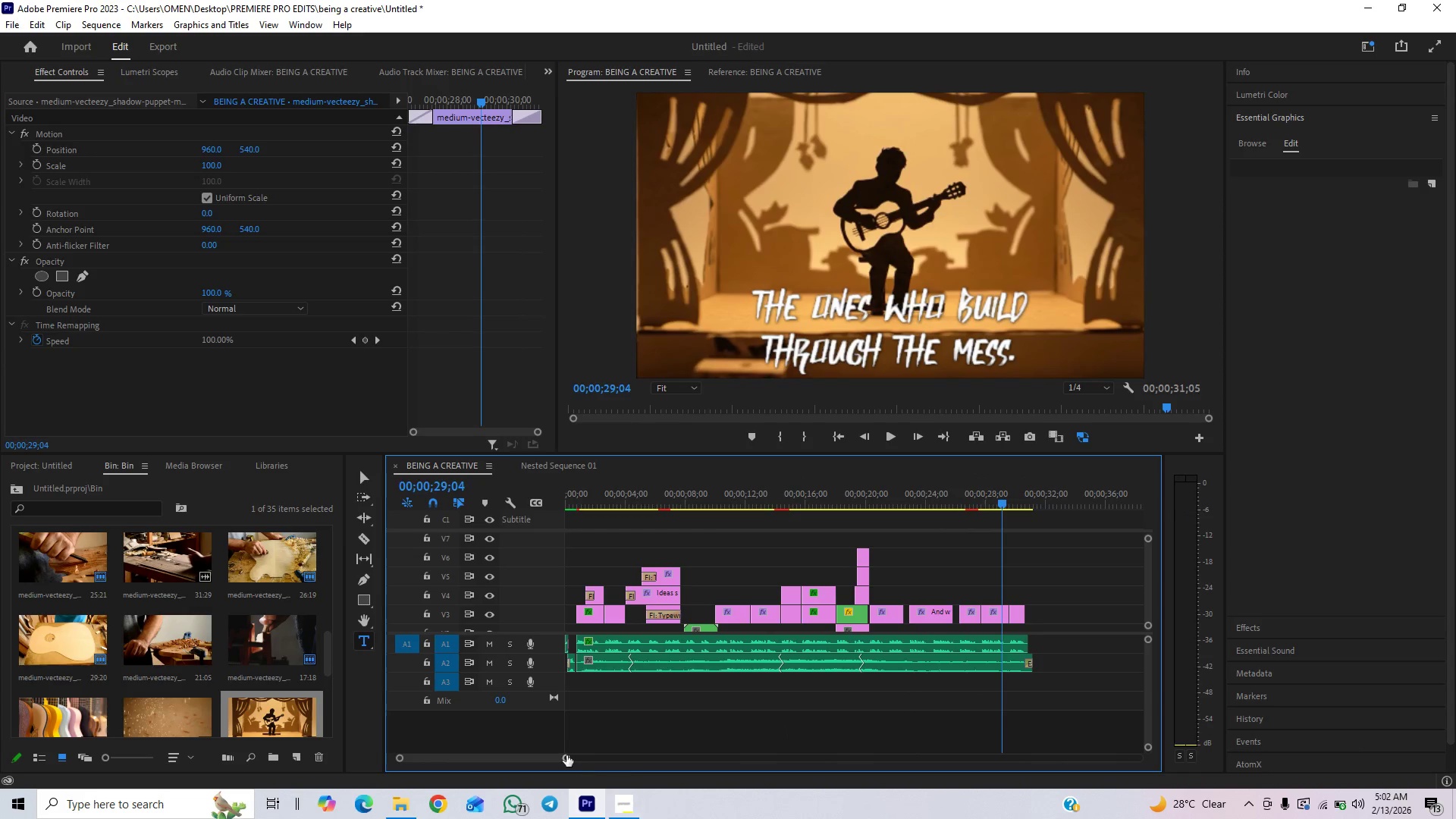 
left_click_drag(start_coordinate=[566, 755], to_coordinate=[533, 777])
 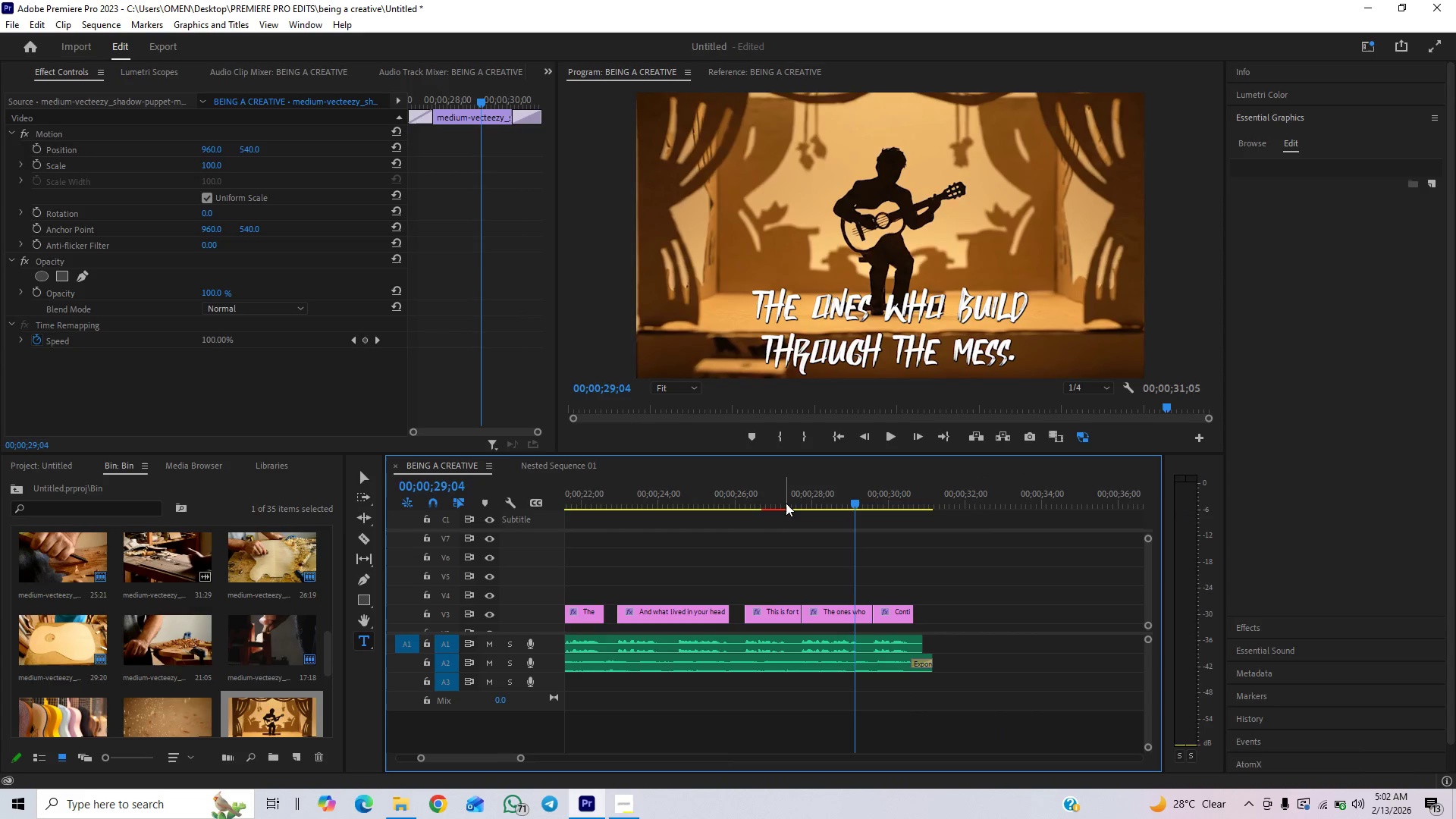 
left_click([795, 504])
 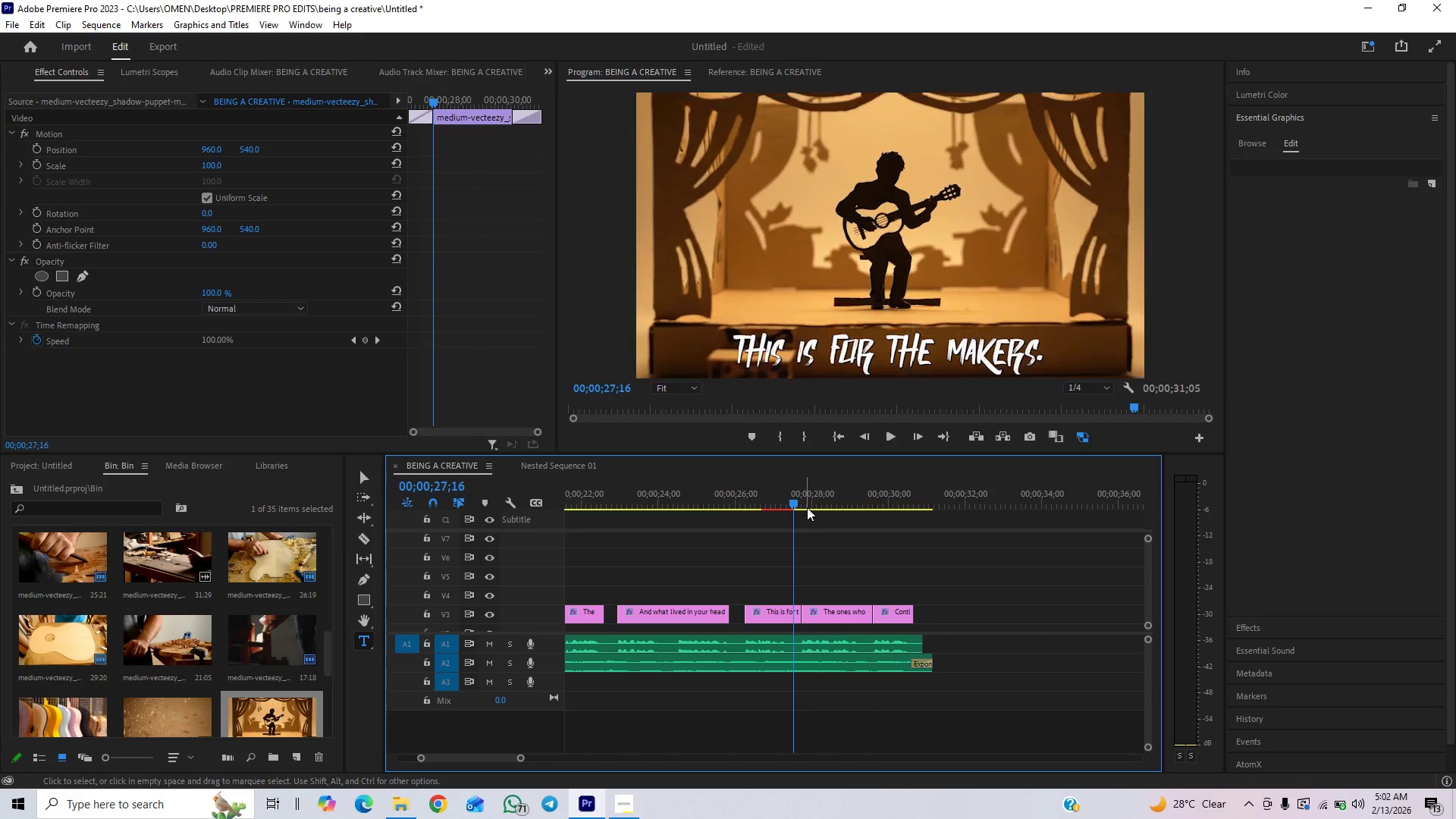 
left_click([801, 498])
 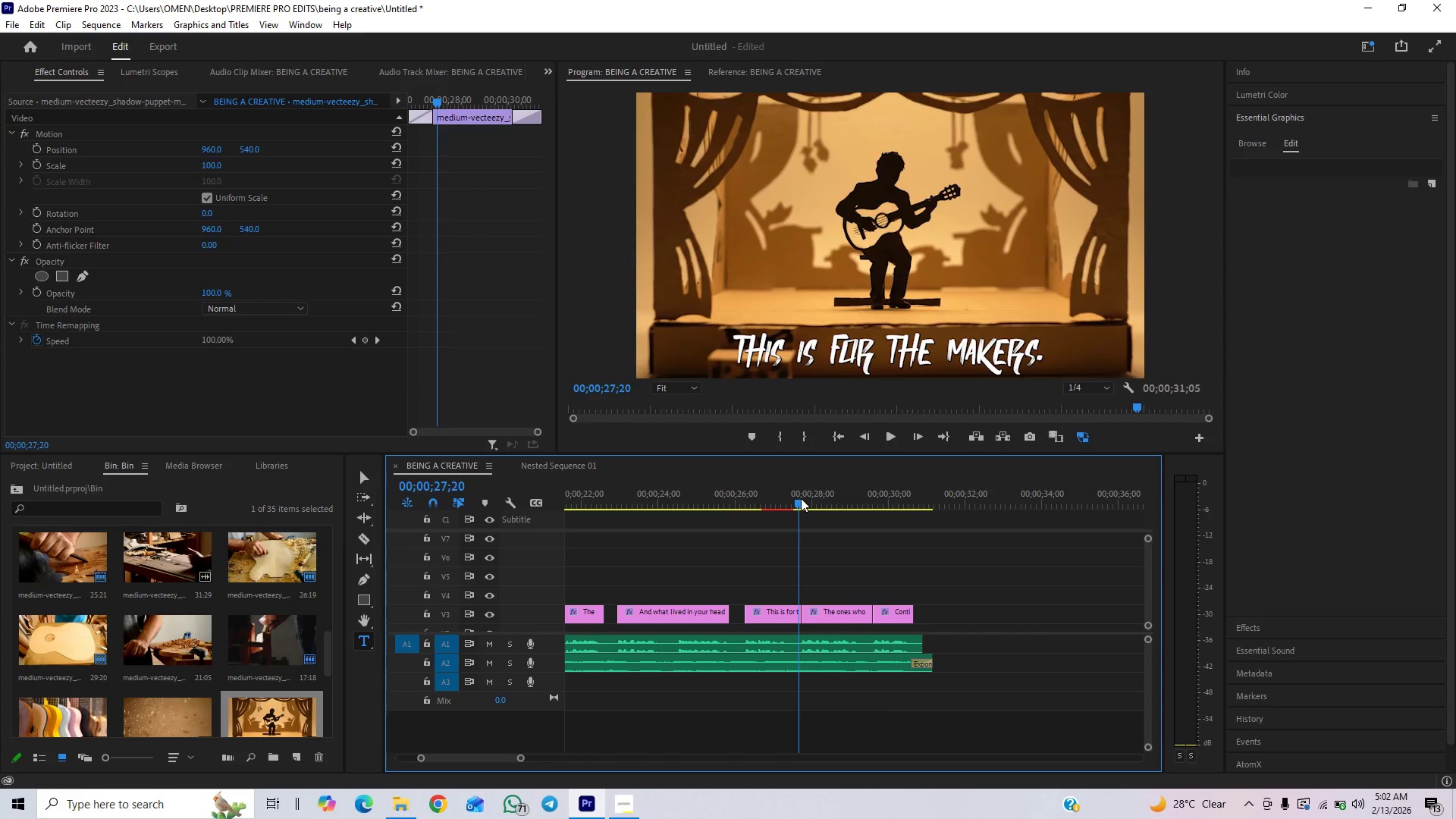 
key(Space)
 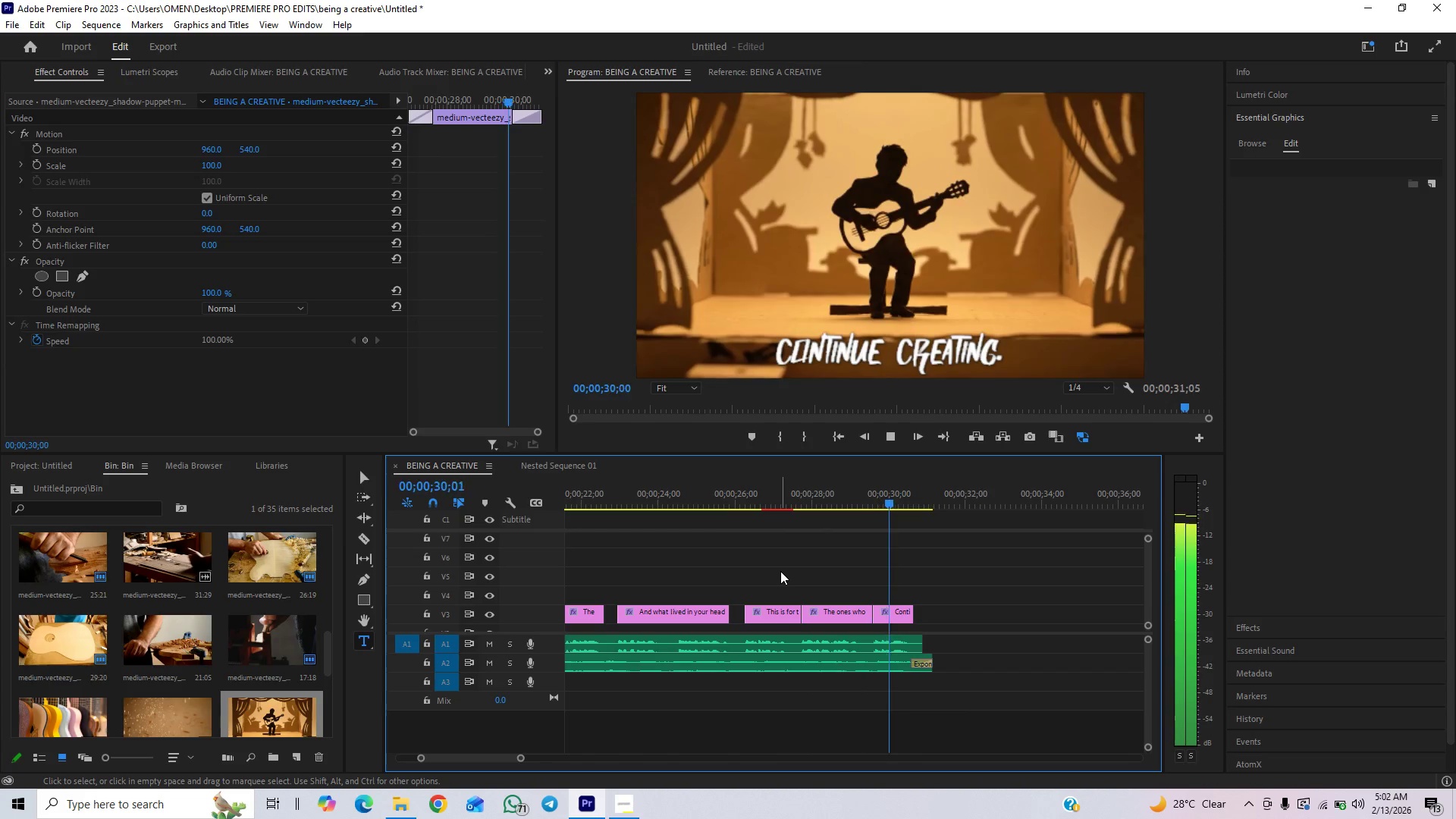 
key(Space)
 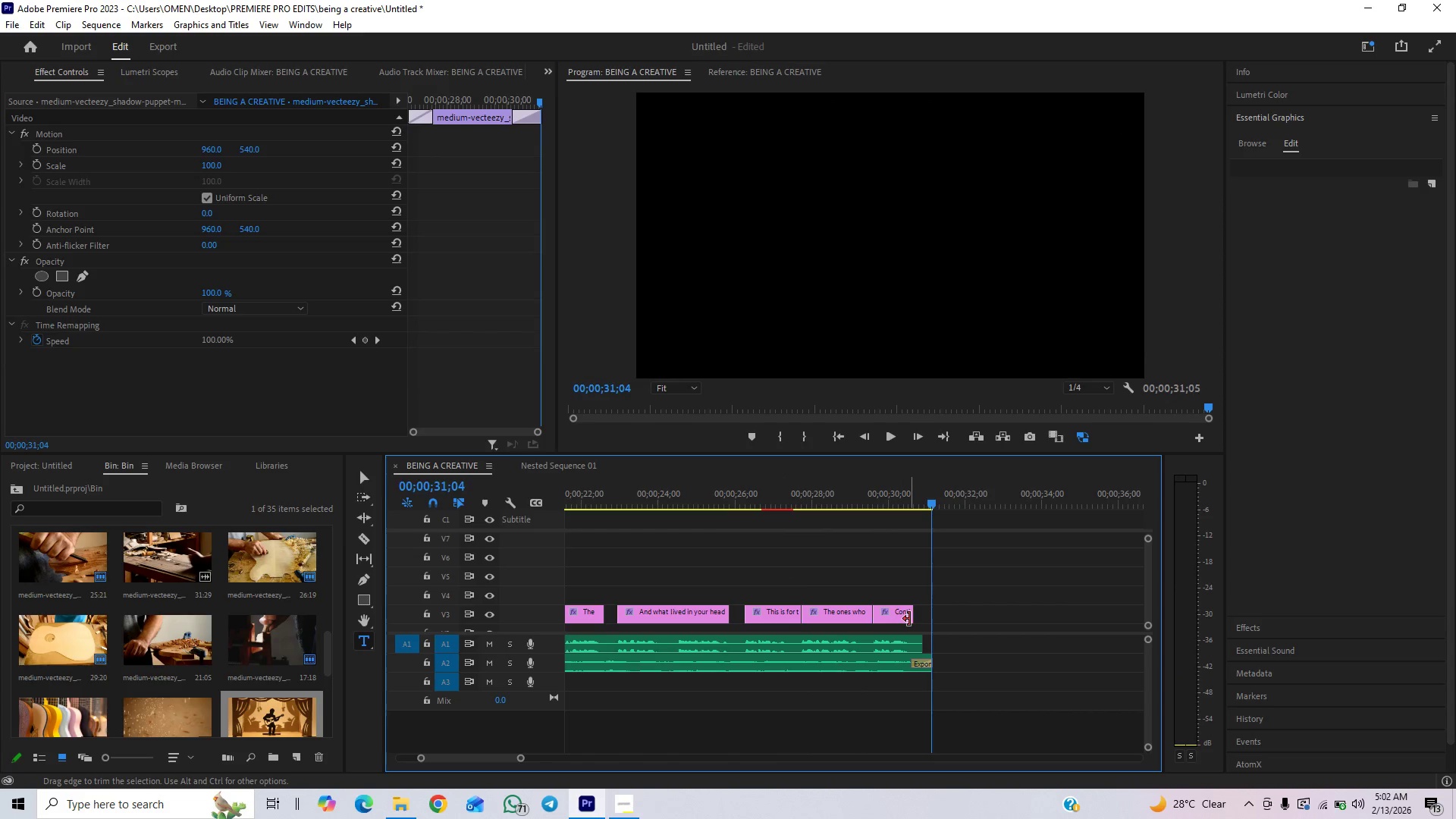 
left_click_drag(start_coordinate=[912, 613], to_coordinate=[921, 618])
 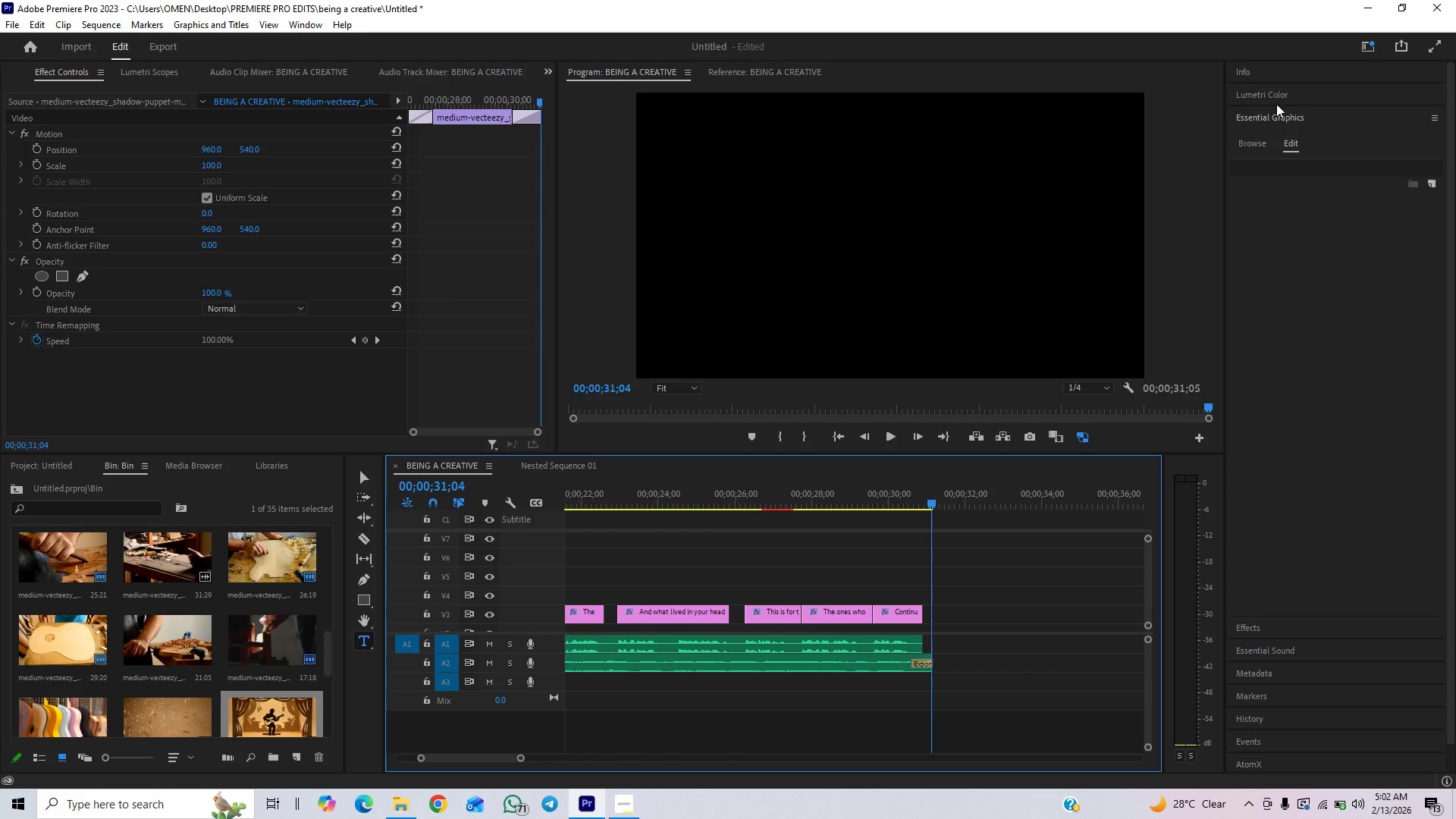 
left_click([1266, 112])
 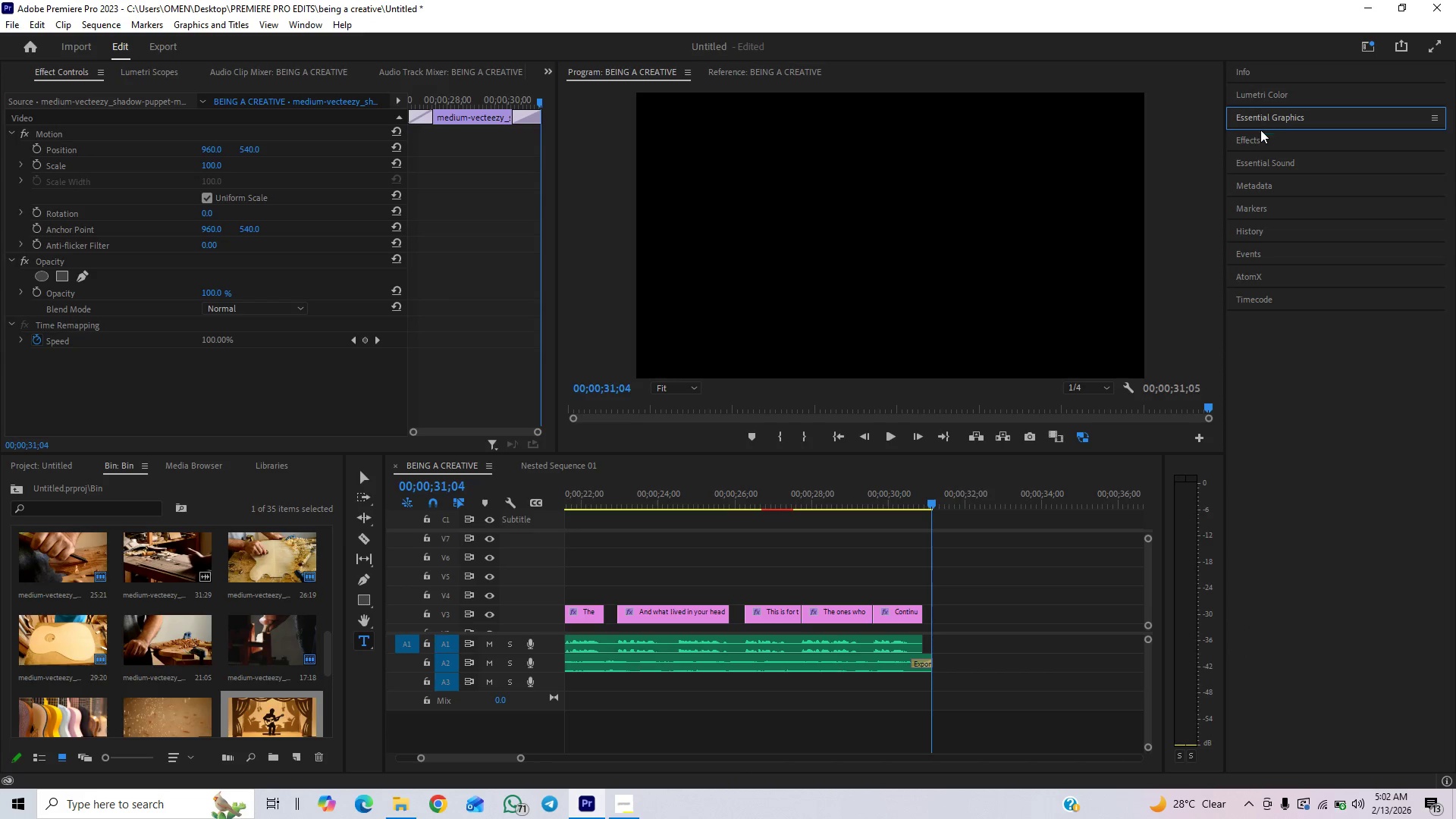 
left_click([1256, 137])
 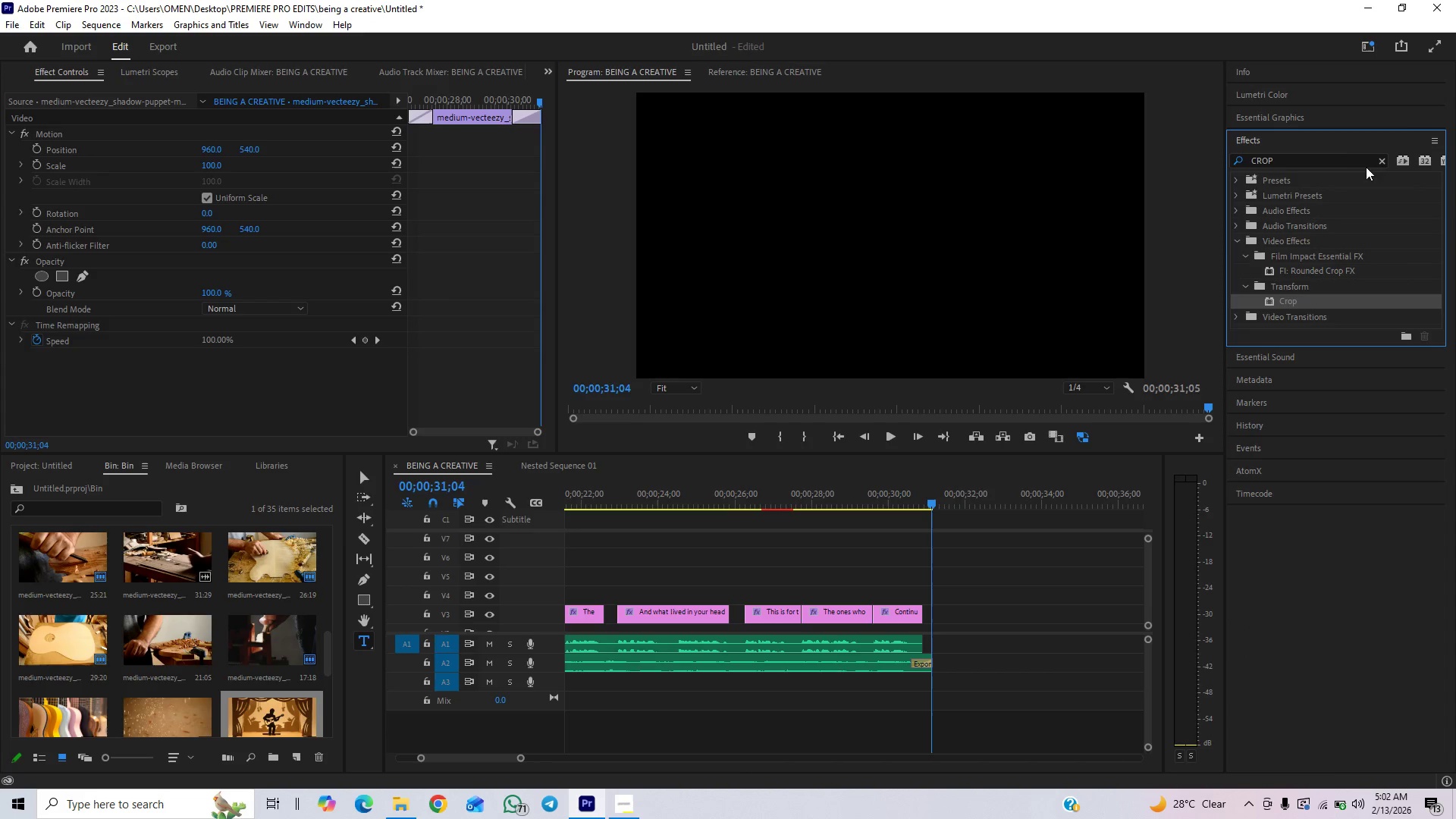 
left_click([1385, 161])
 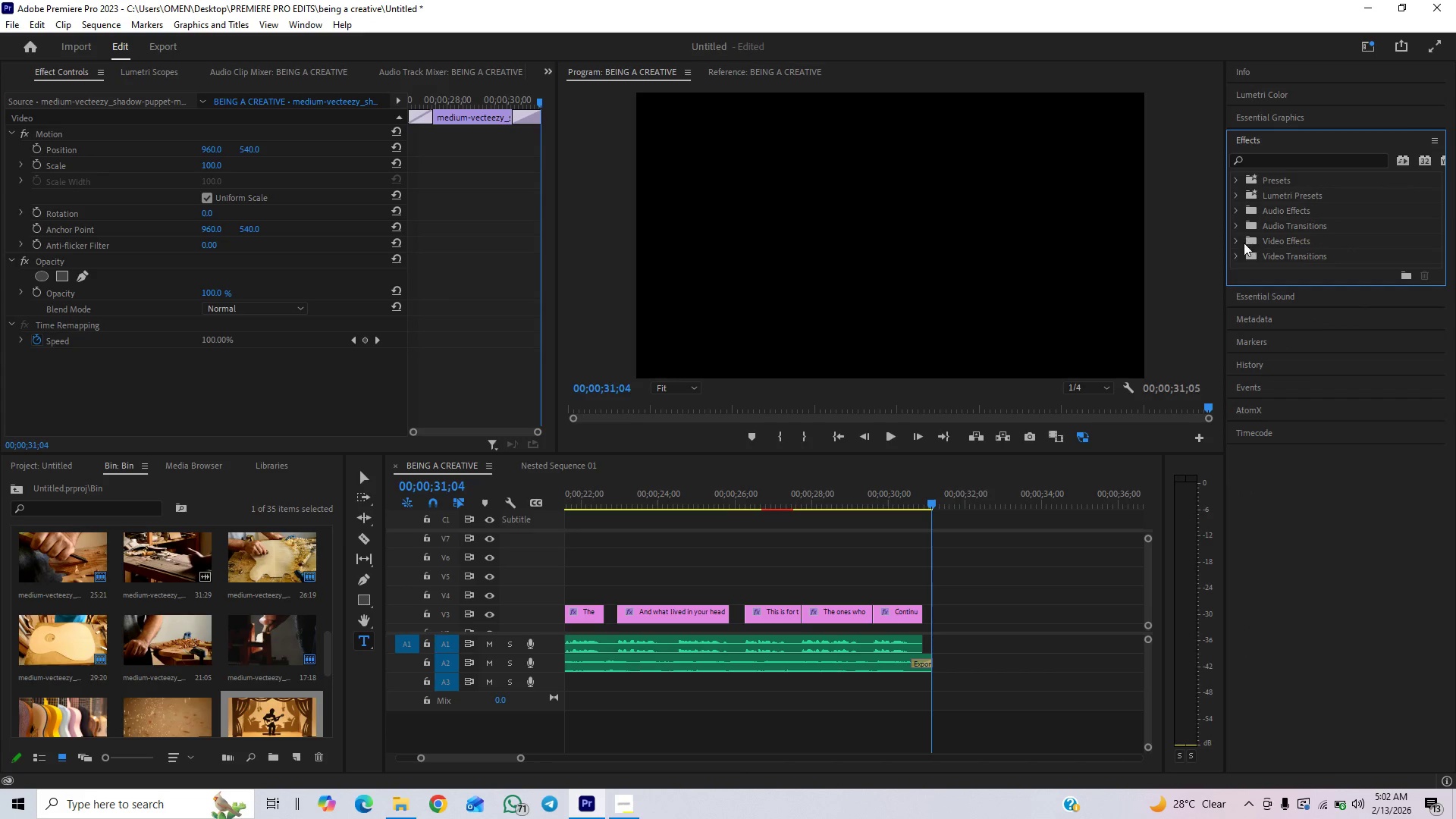 
left_click([1235, 253])
 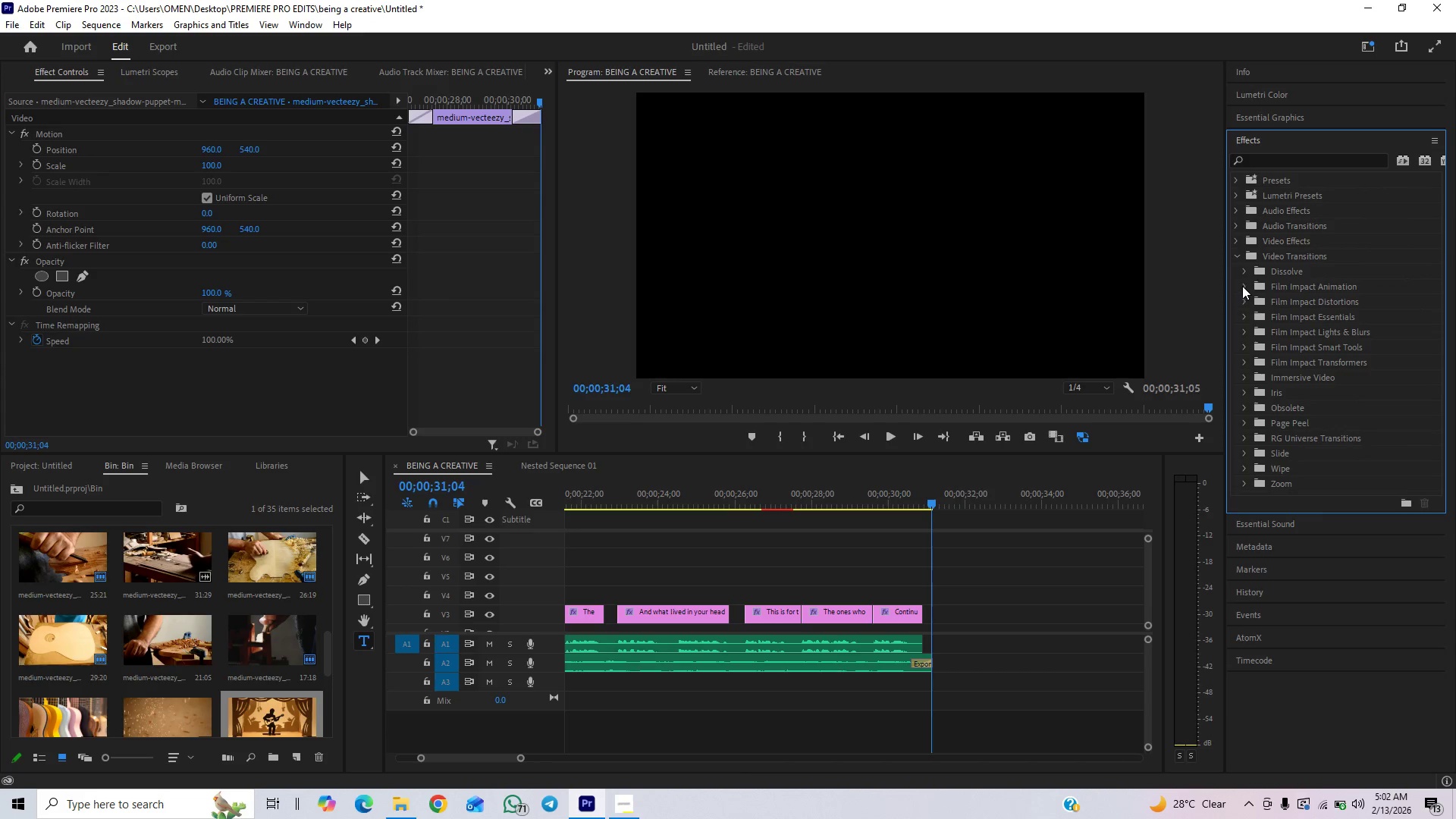 
left_click([1245, 266])
 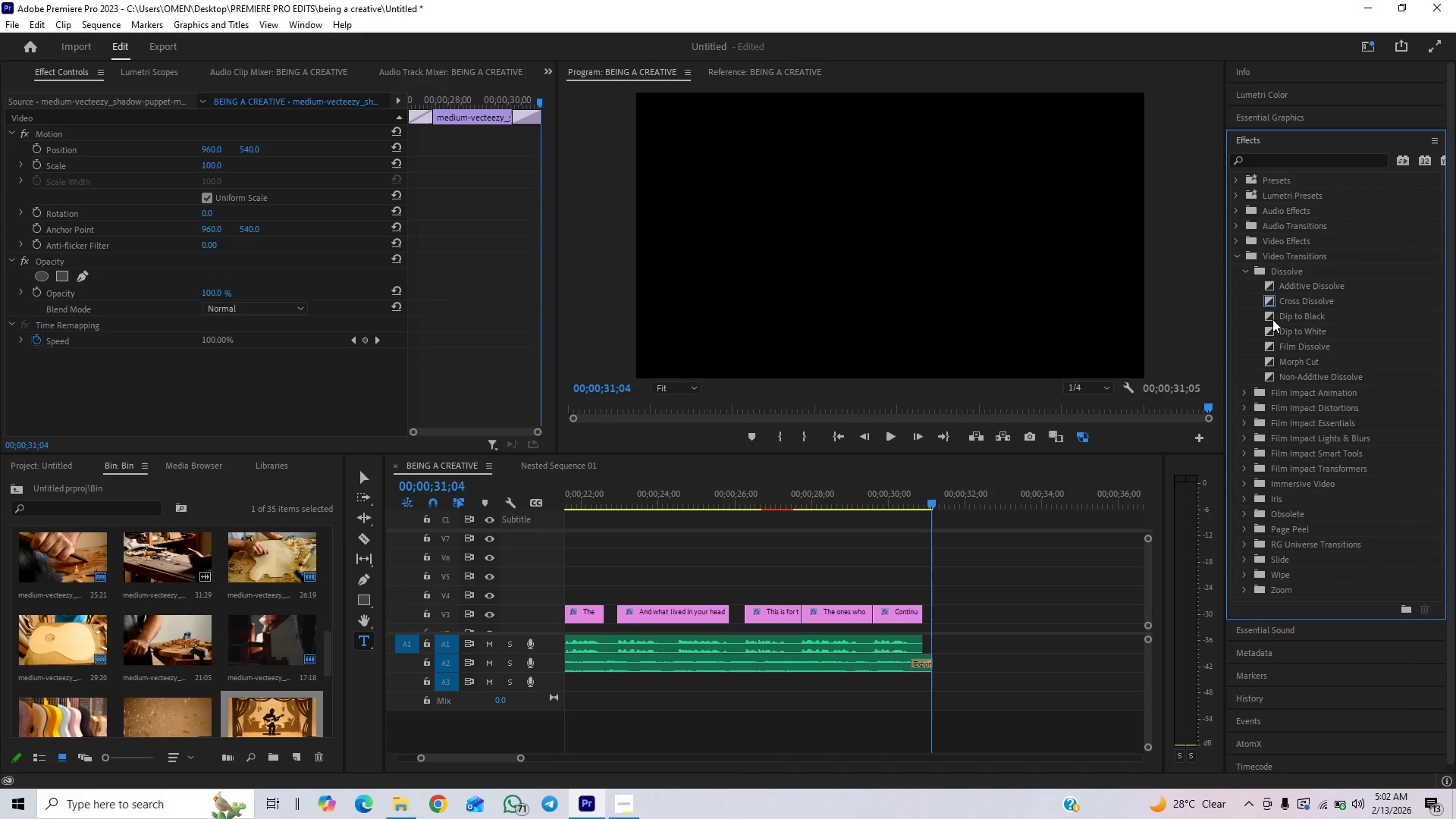 
left_click_drag(start_coordinate=[1270, 313], to_coordinate=[914, 617])
 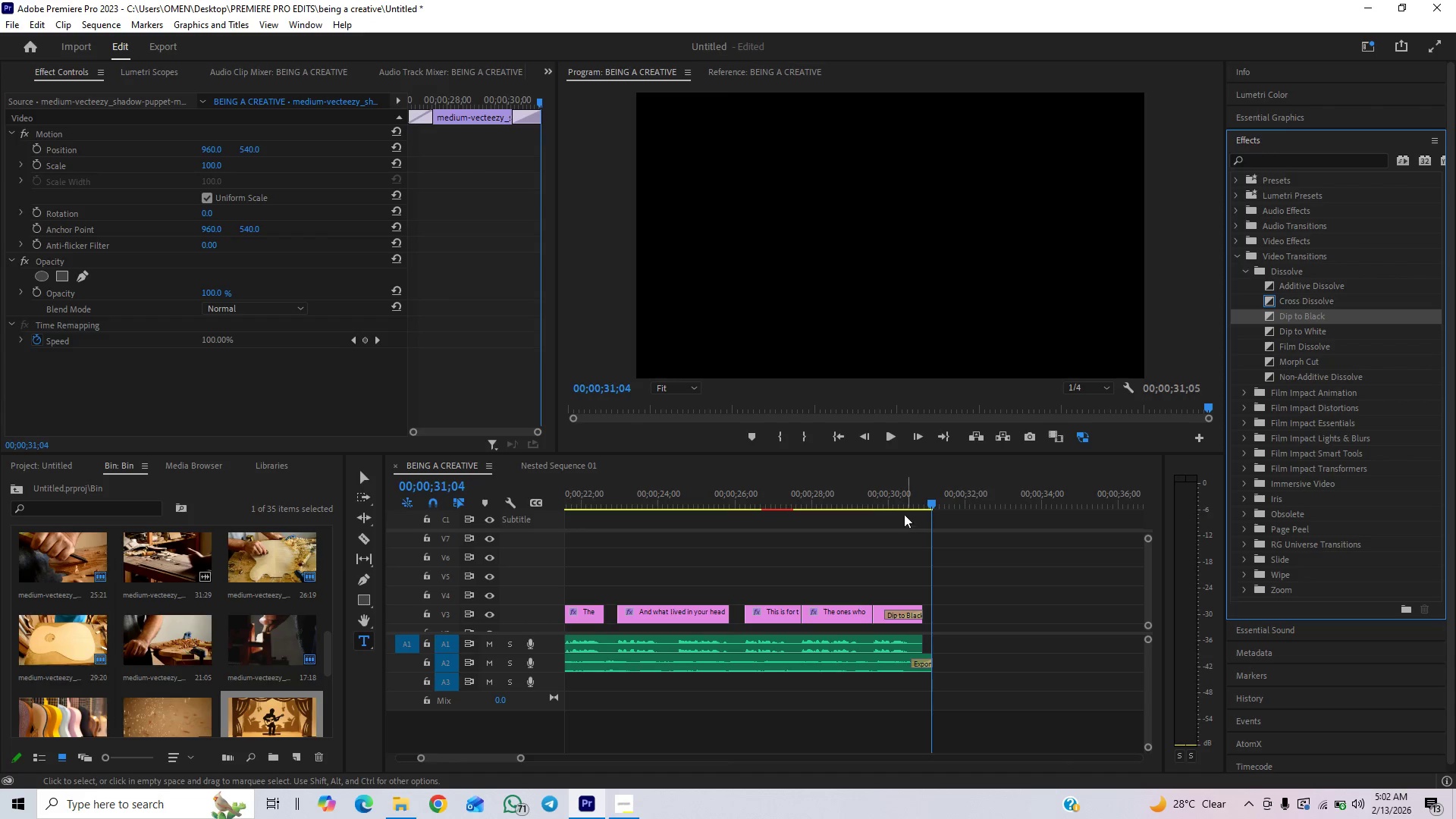 
left_click([896, 505])
 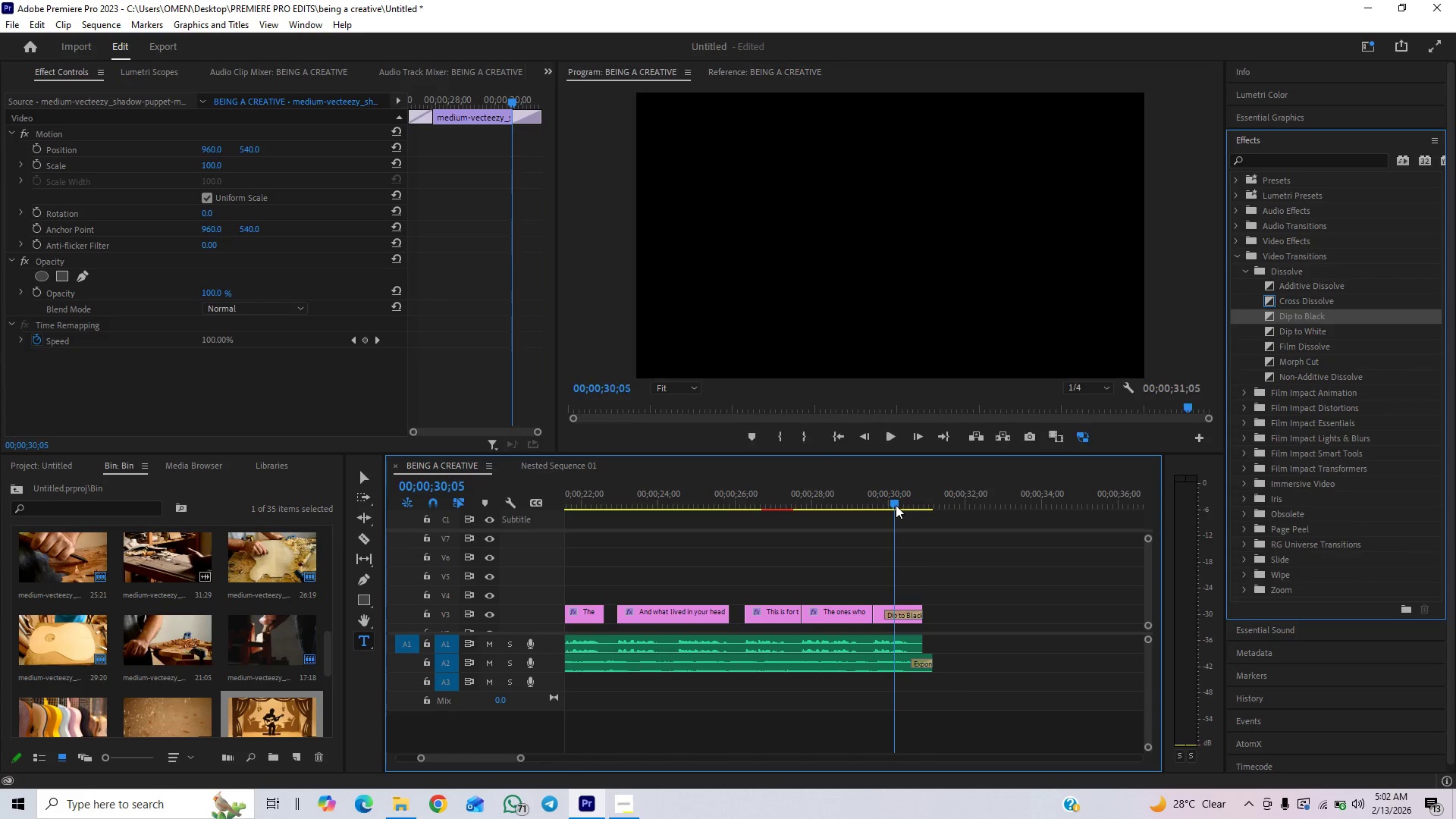 
key(Space)
 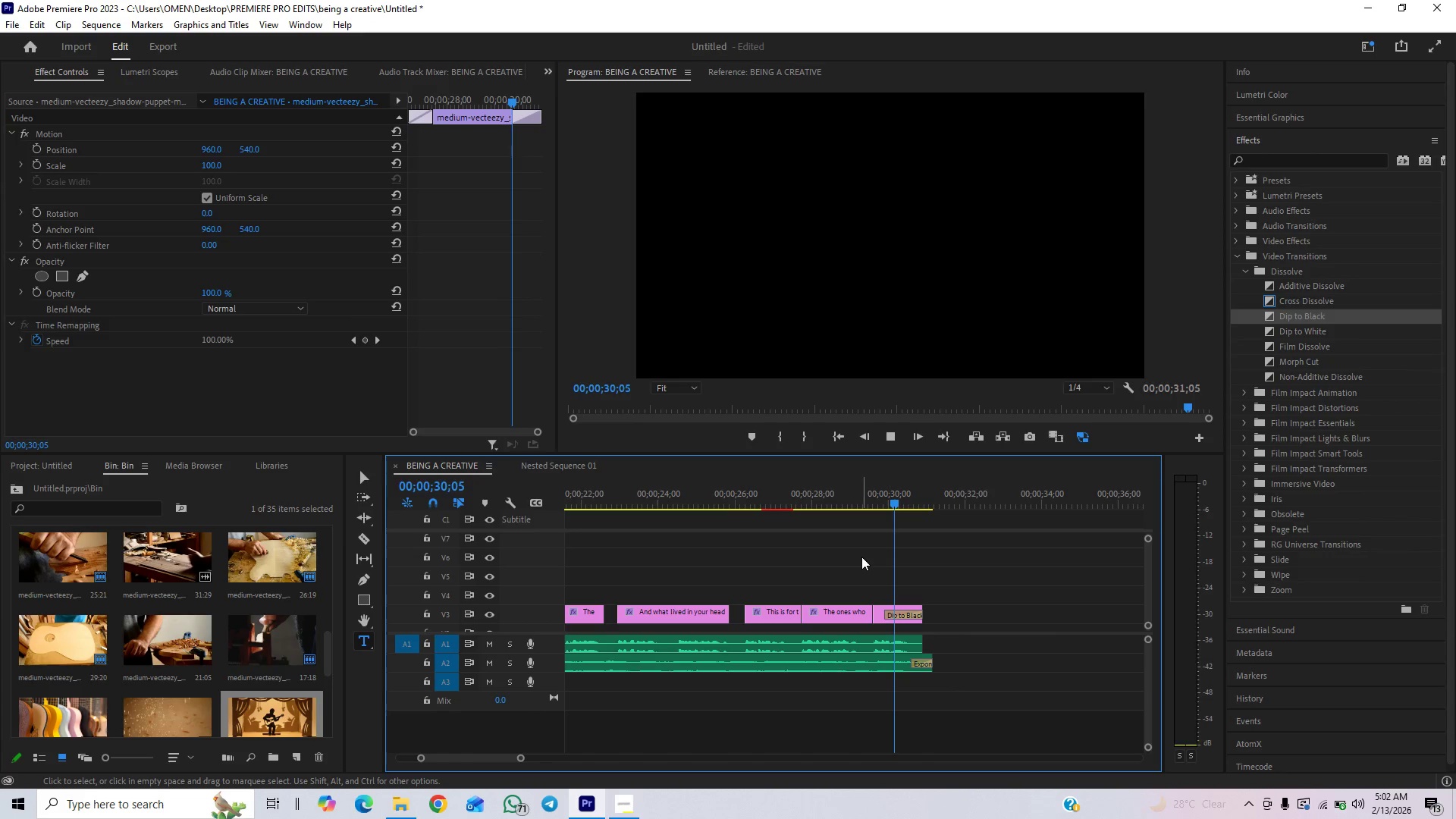 
key(Space)
 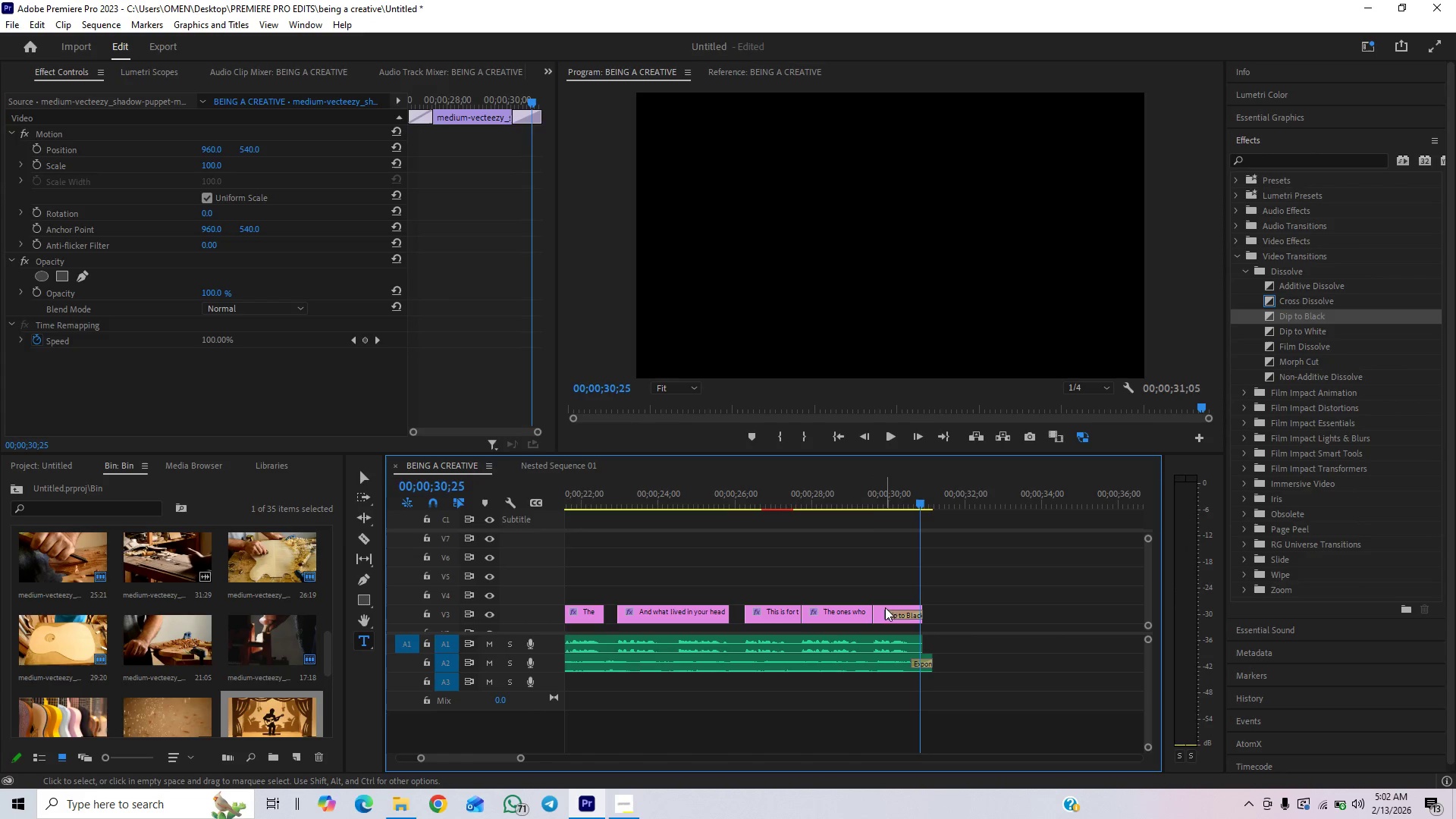 
left_click([867, 498])
 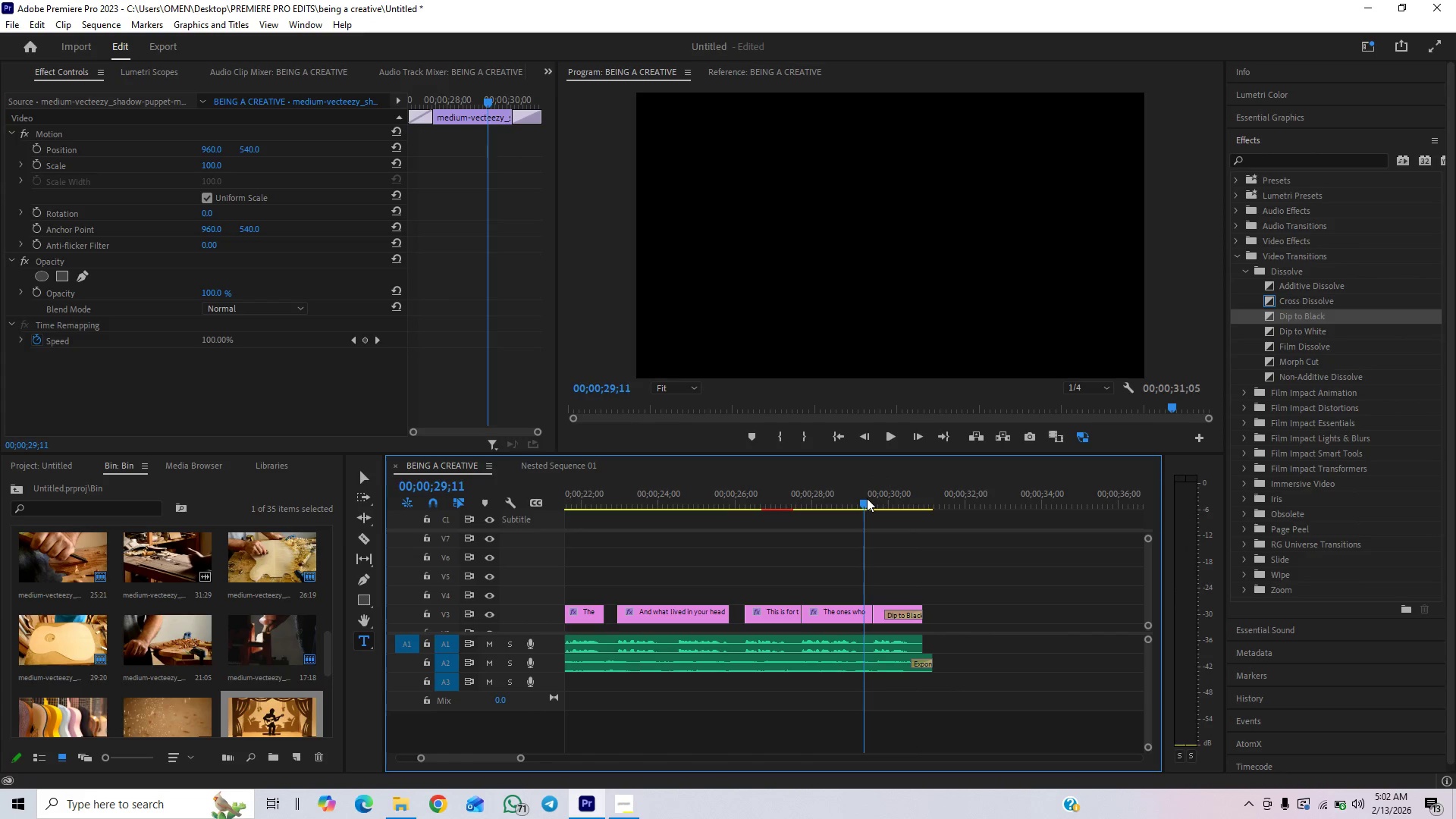 
key(Space)
 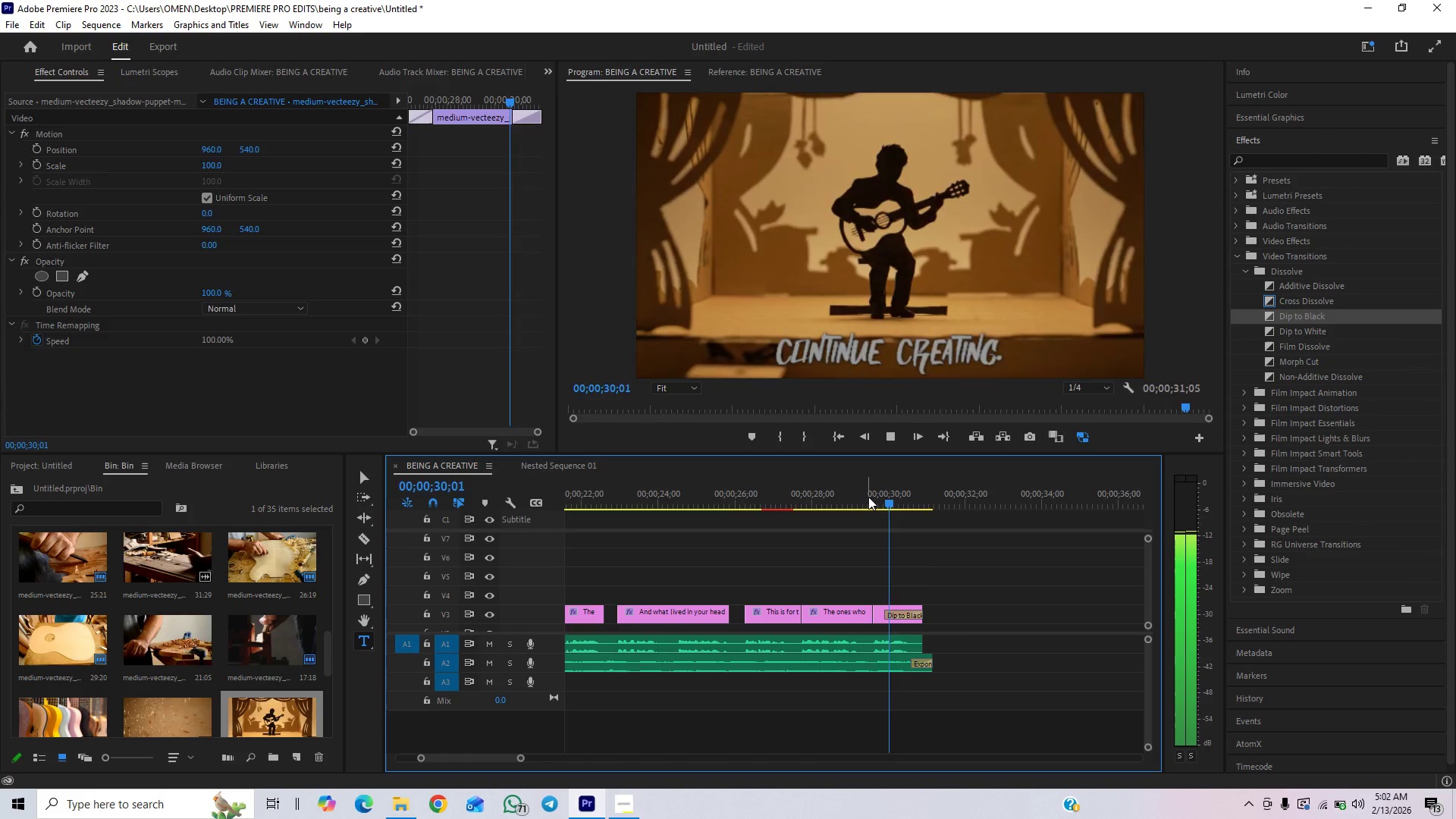 
key(Space)
 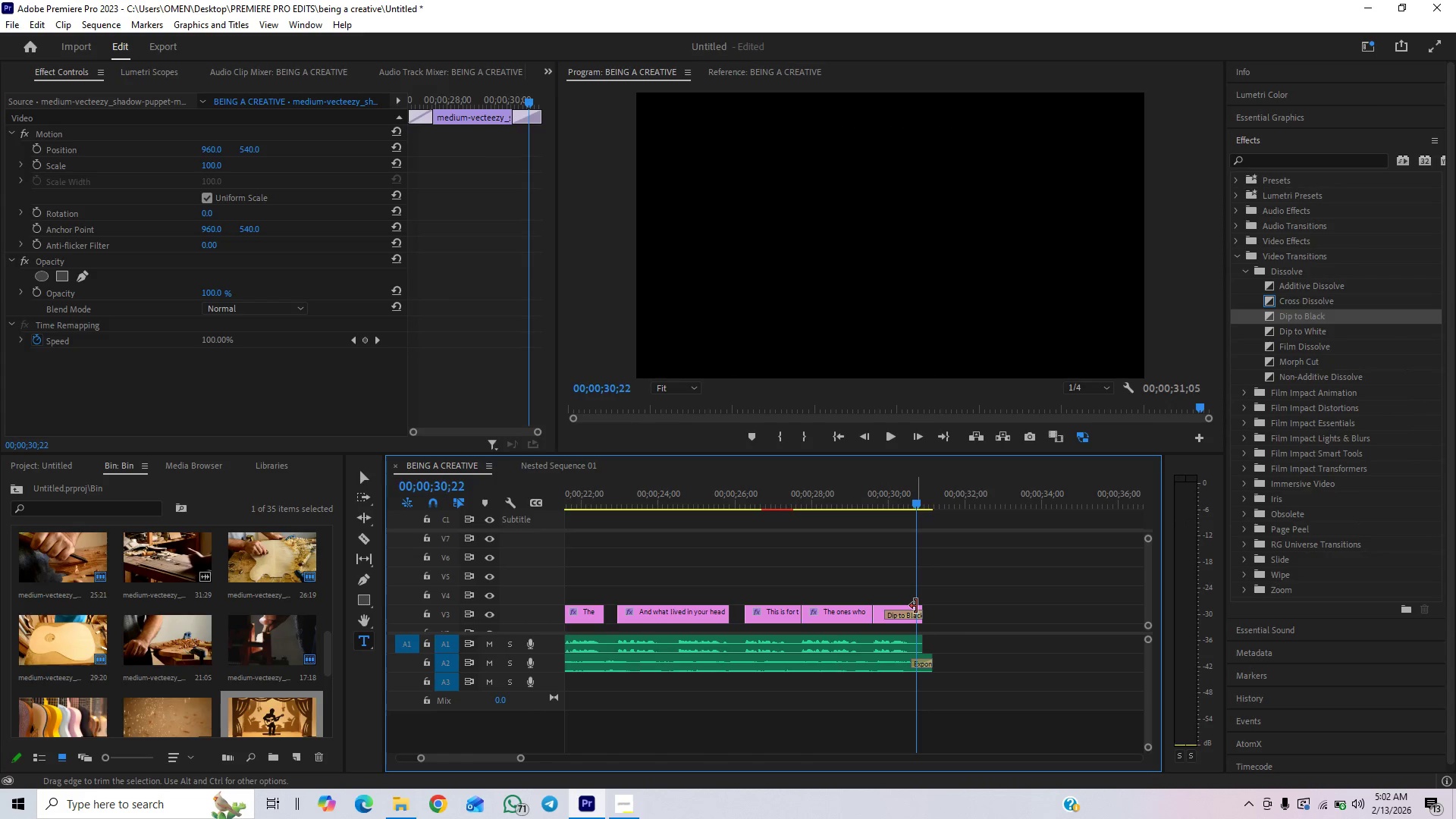 
left_click_drag(start_coordinate=[919, 607], to_coordinate=[928, 607])
 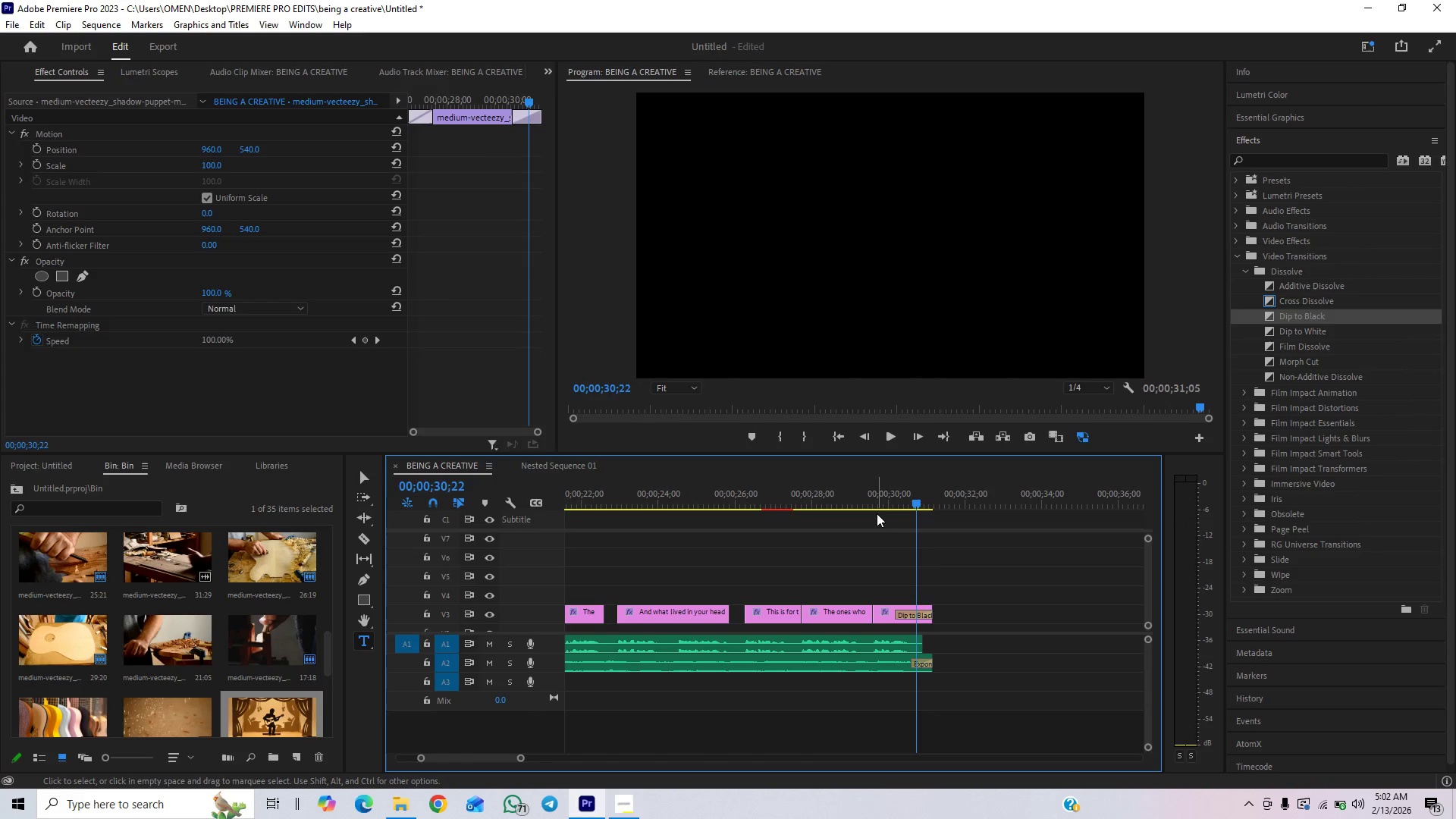 
left_click([866, 500])
 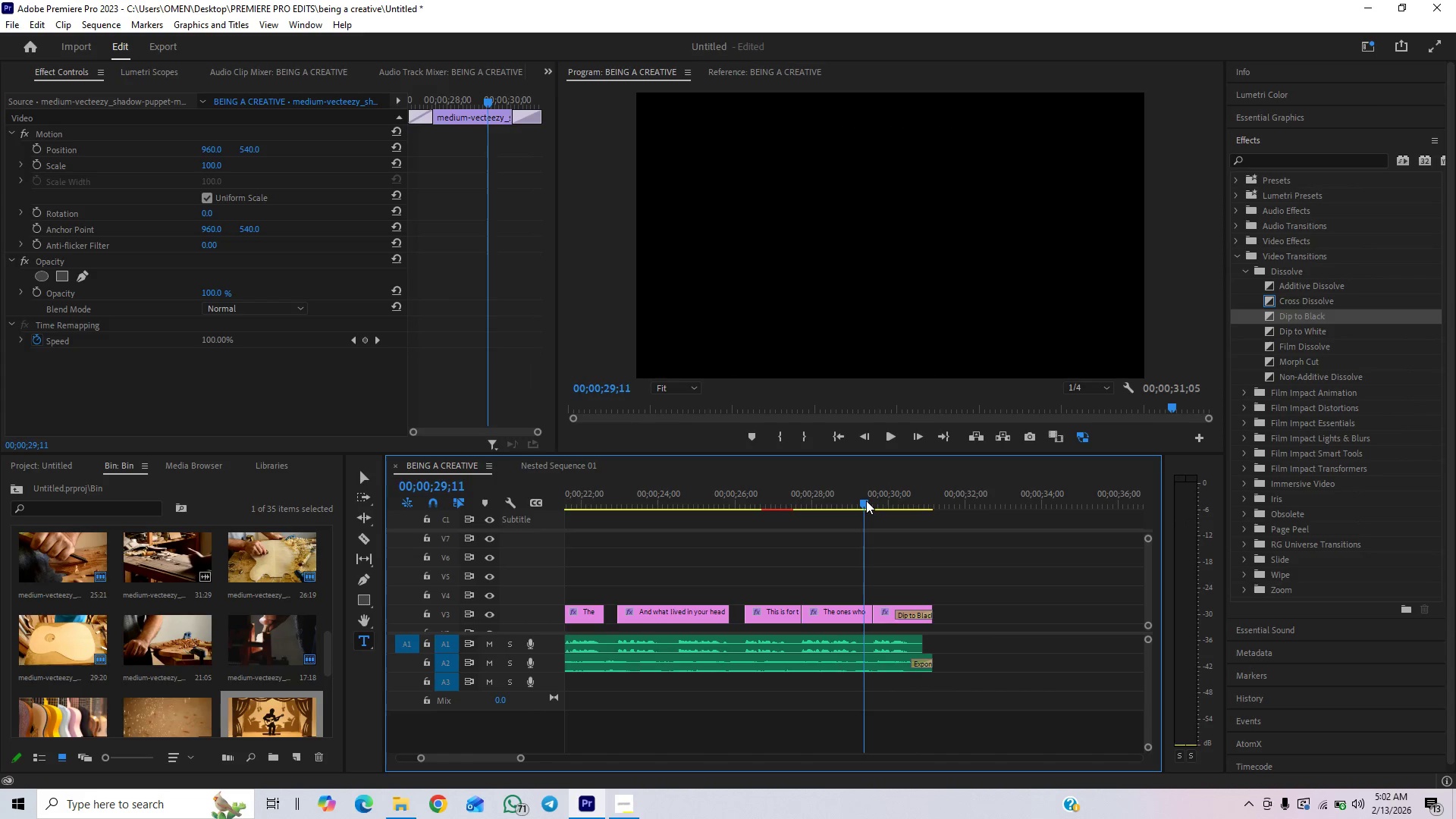 
key(Space)
 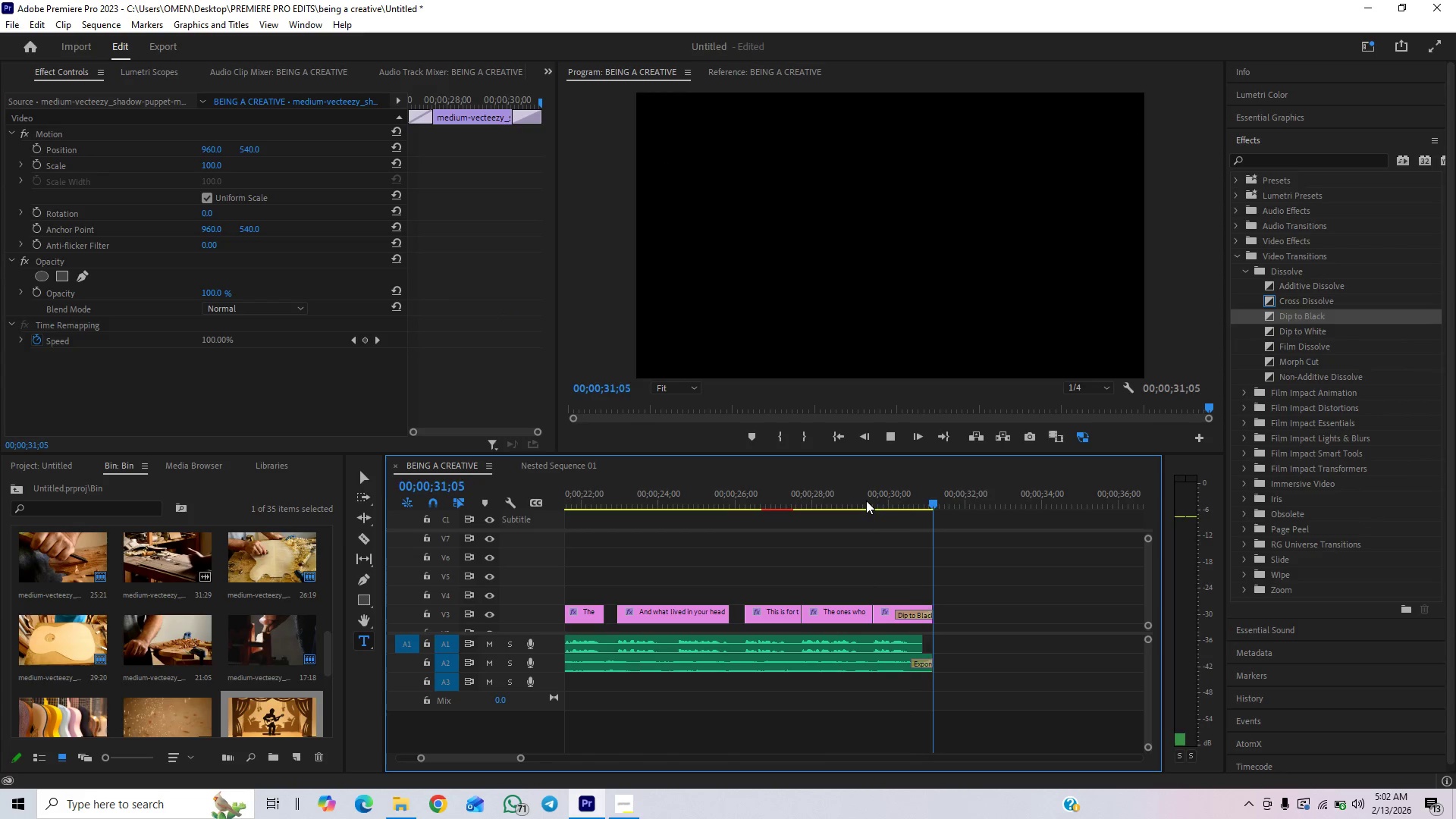 
key(Control+S)
 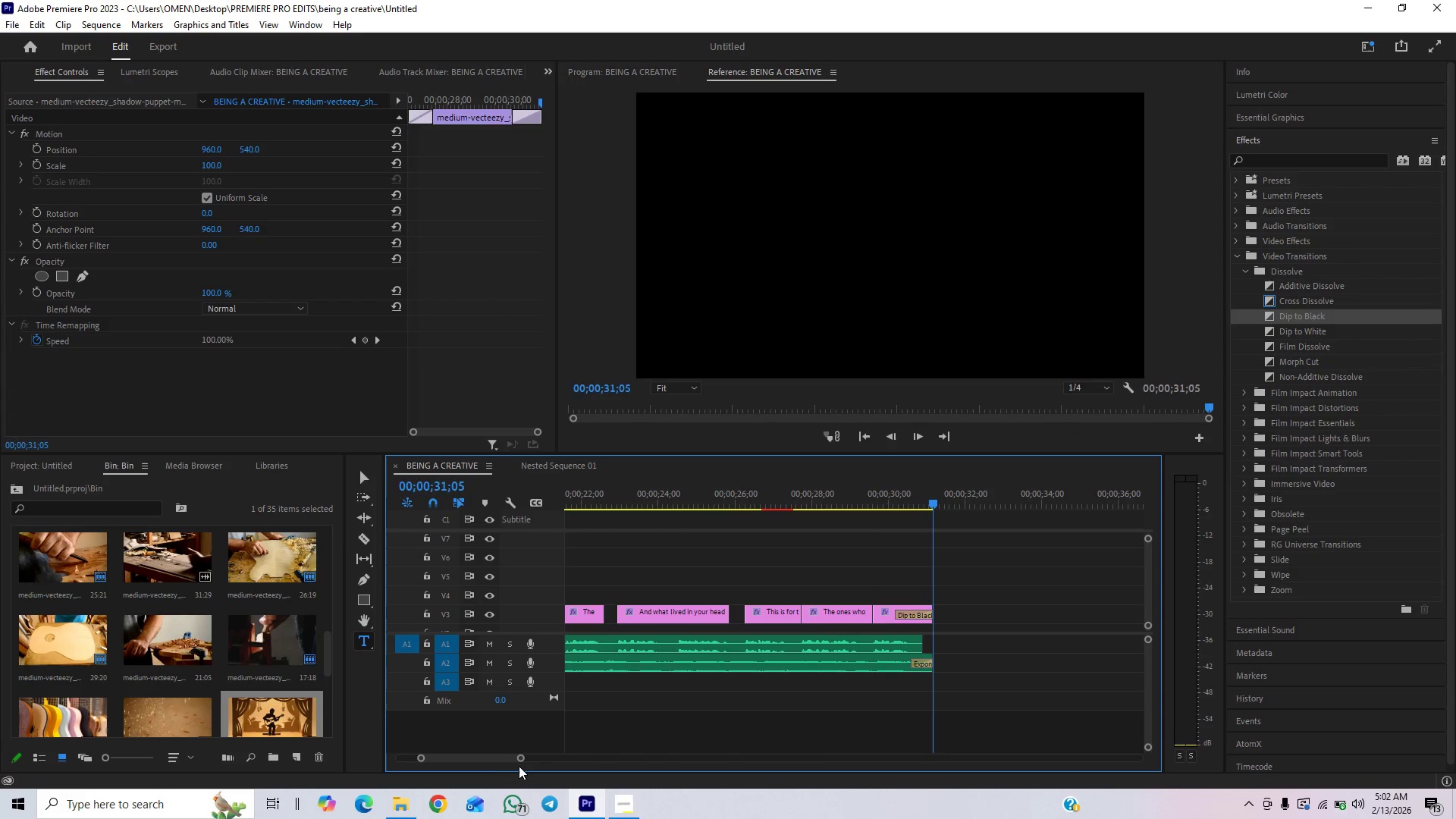 
left_click_drag(start_coordinate=[519, 755], to_coordinate=[588, 754])
 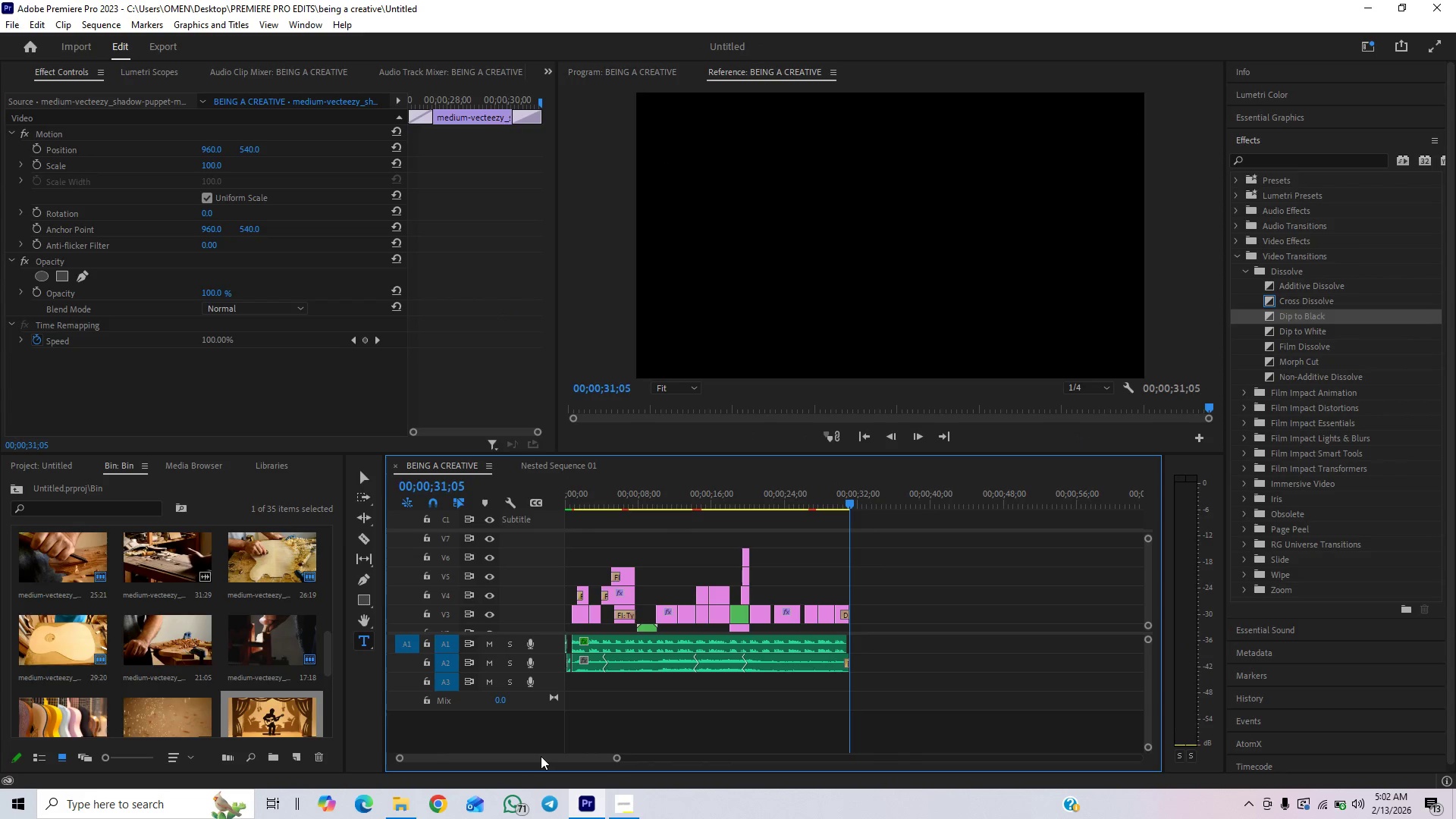 
left_click_drag(start_coordinate=[541, 756], to_coordinate=[472, 777])
 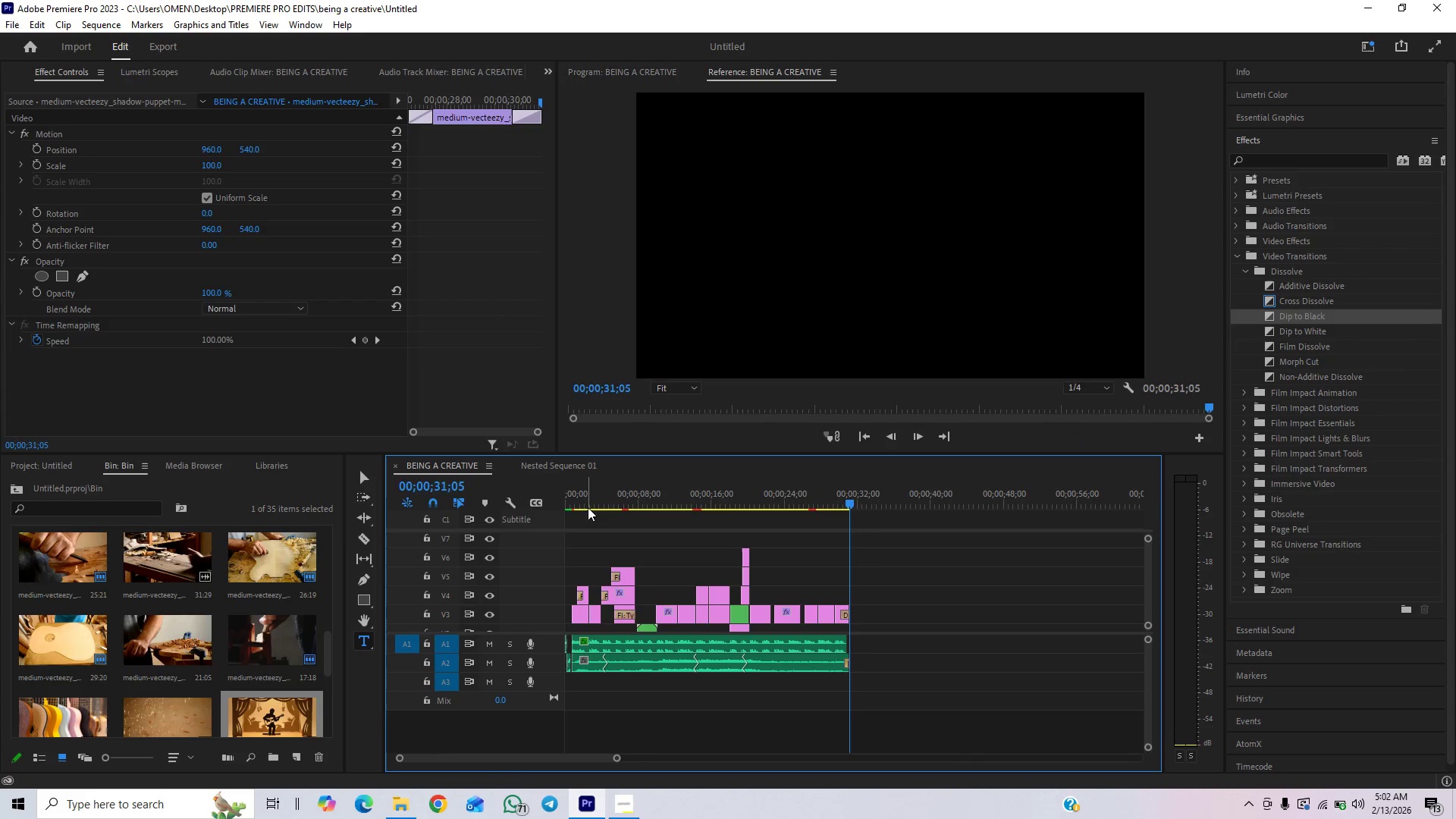 
left_click_drag(start_coordinate=[583, 496], to_coordinate=[547, 513])
 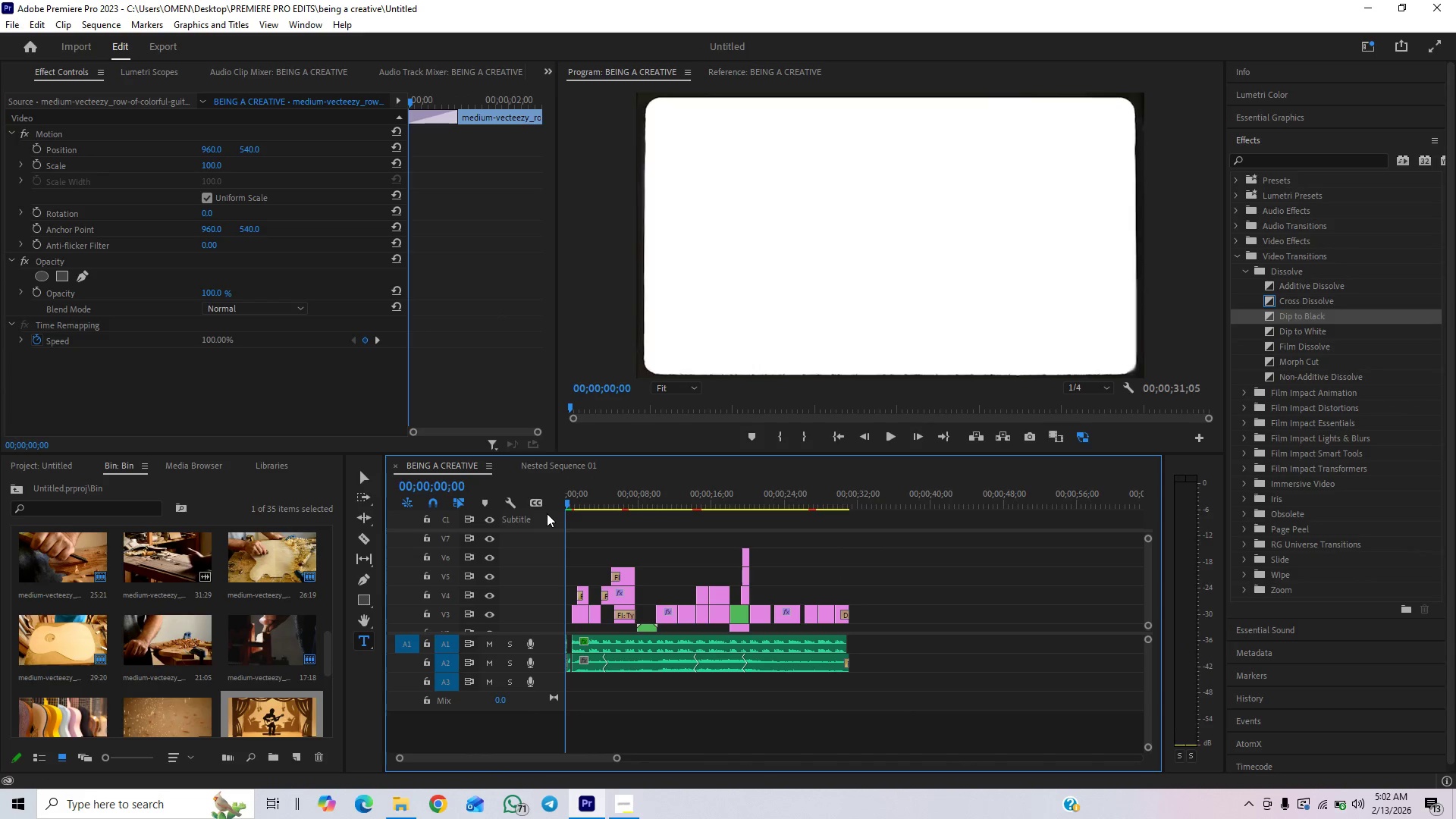 
key(Space)
 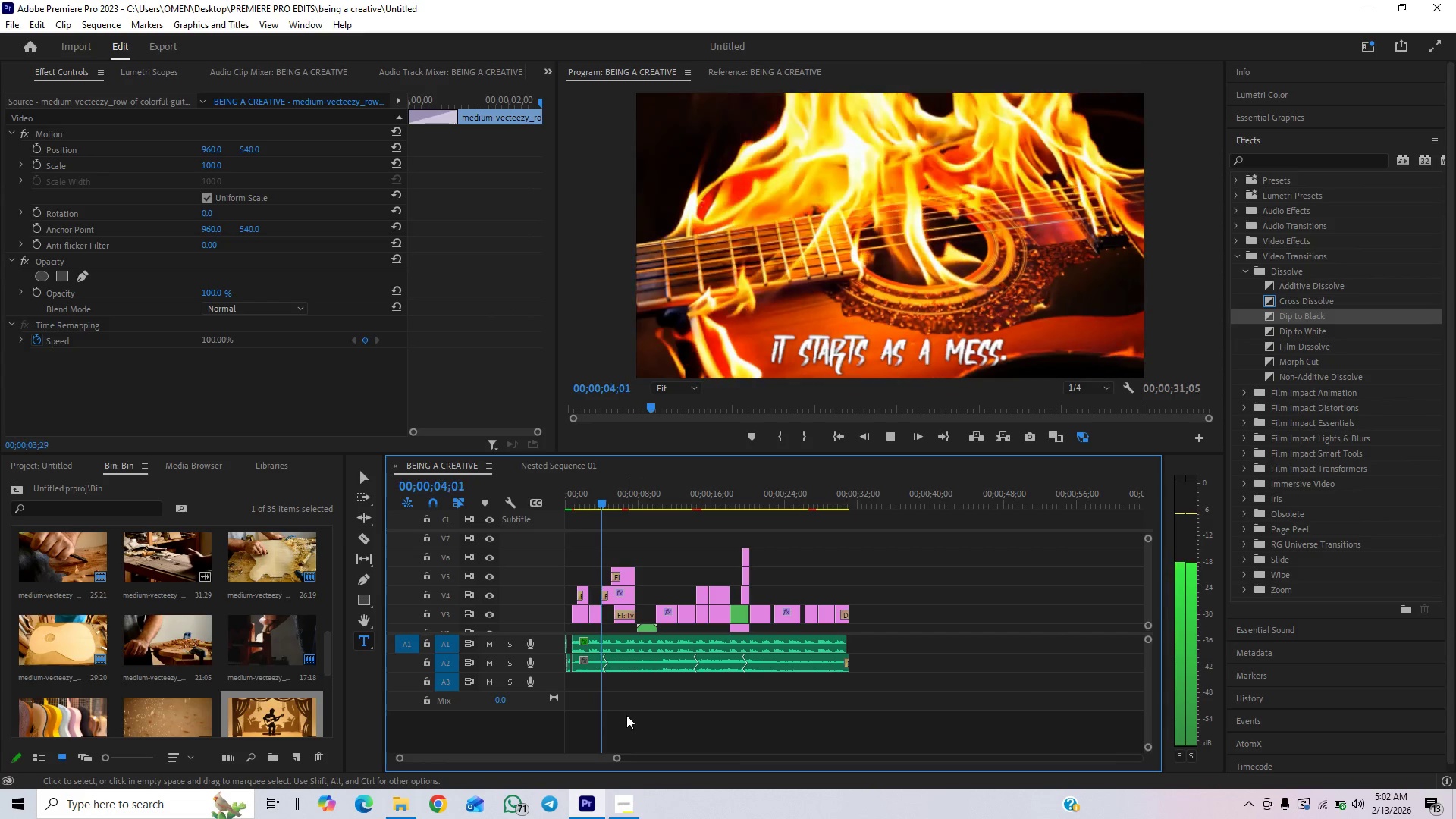 
wait(6.11)
 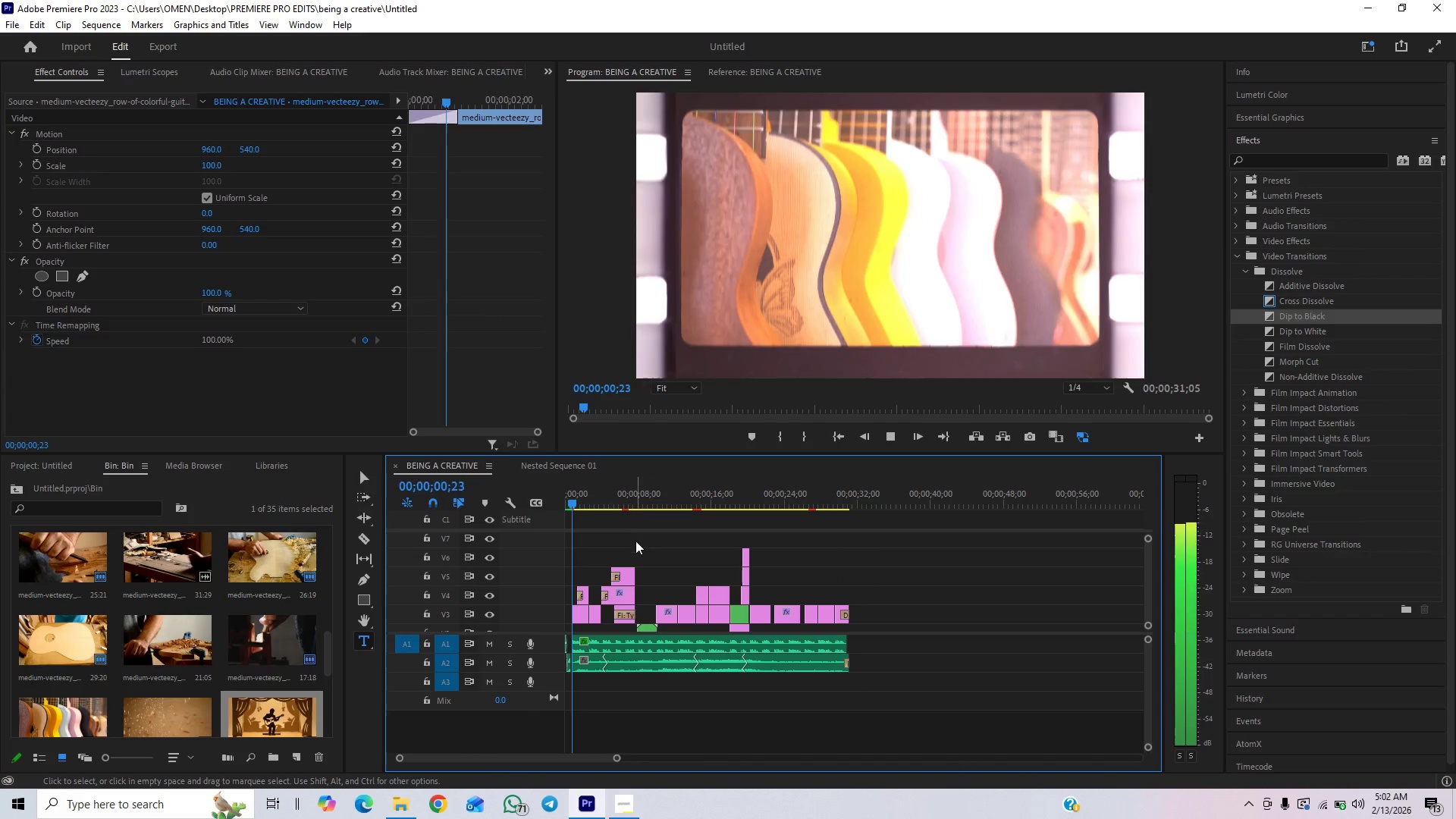 
key(Space)
 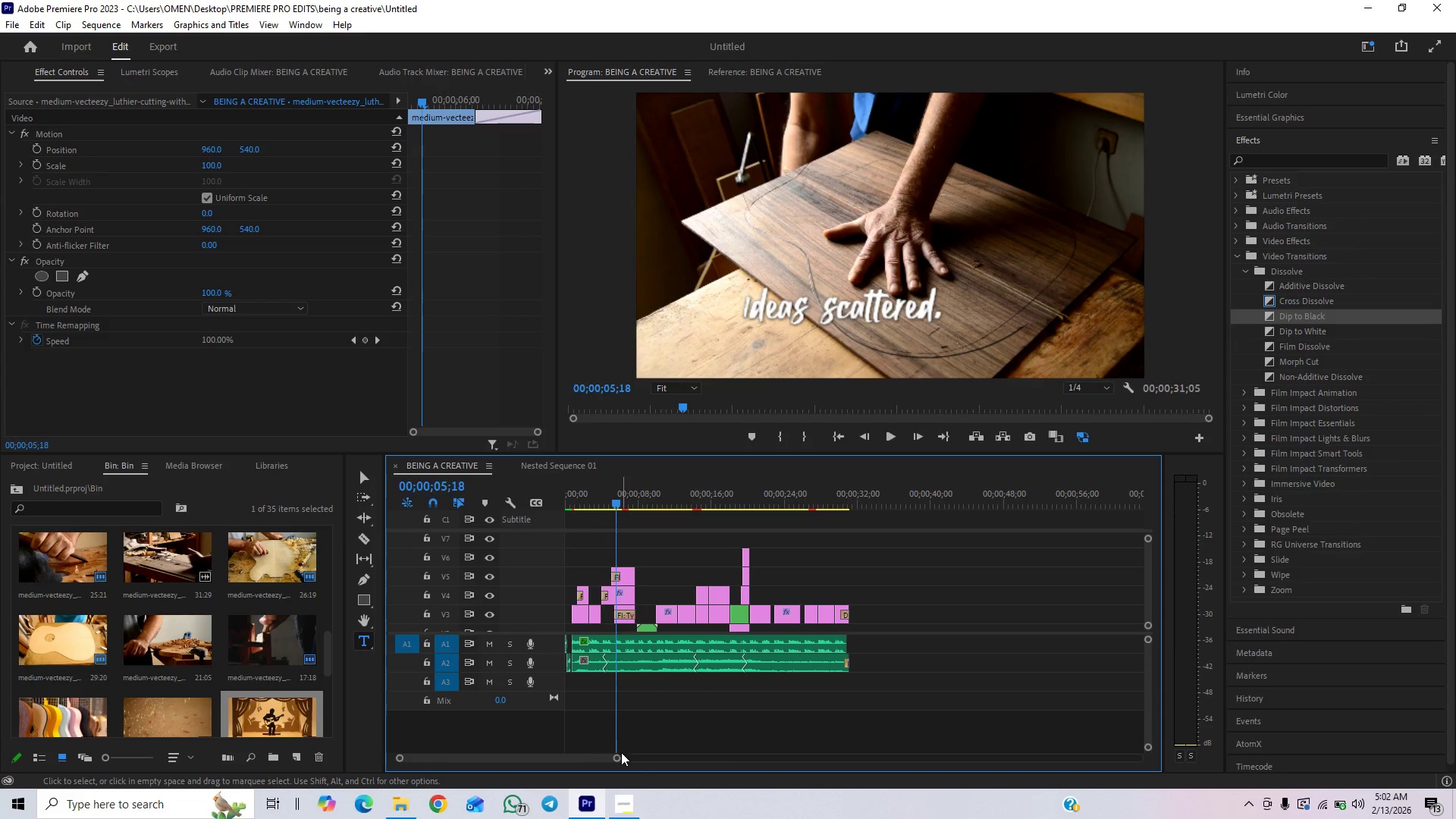 
left_click_drag(start_coordinate=[620, 755], to_coordinate=[606, 764])
 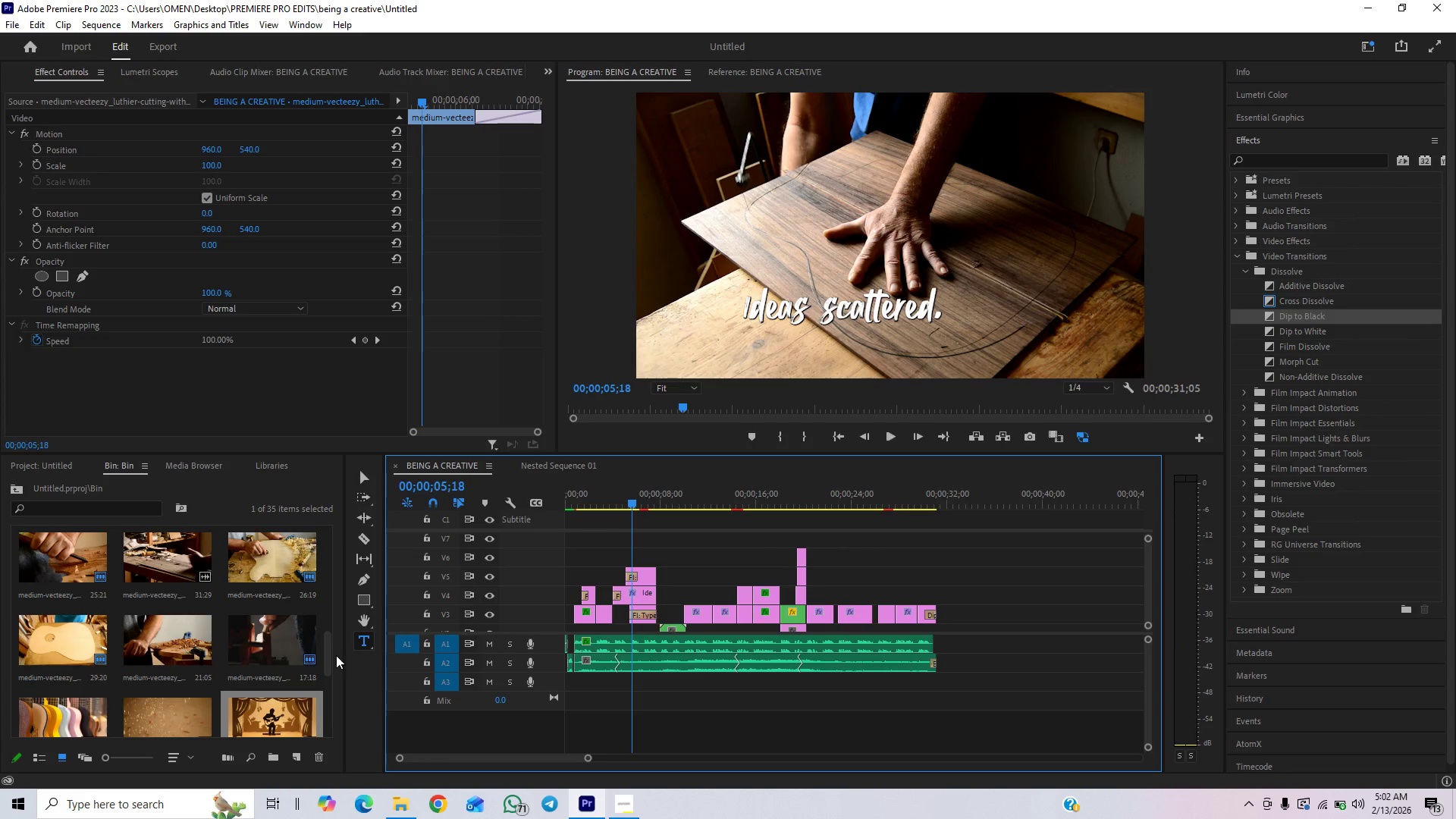 
left_click_drag(start_coordinate=[330, 658], to_coordinate=[344, 532])
 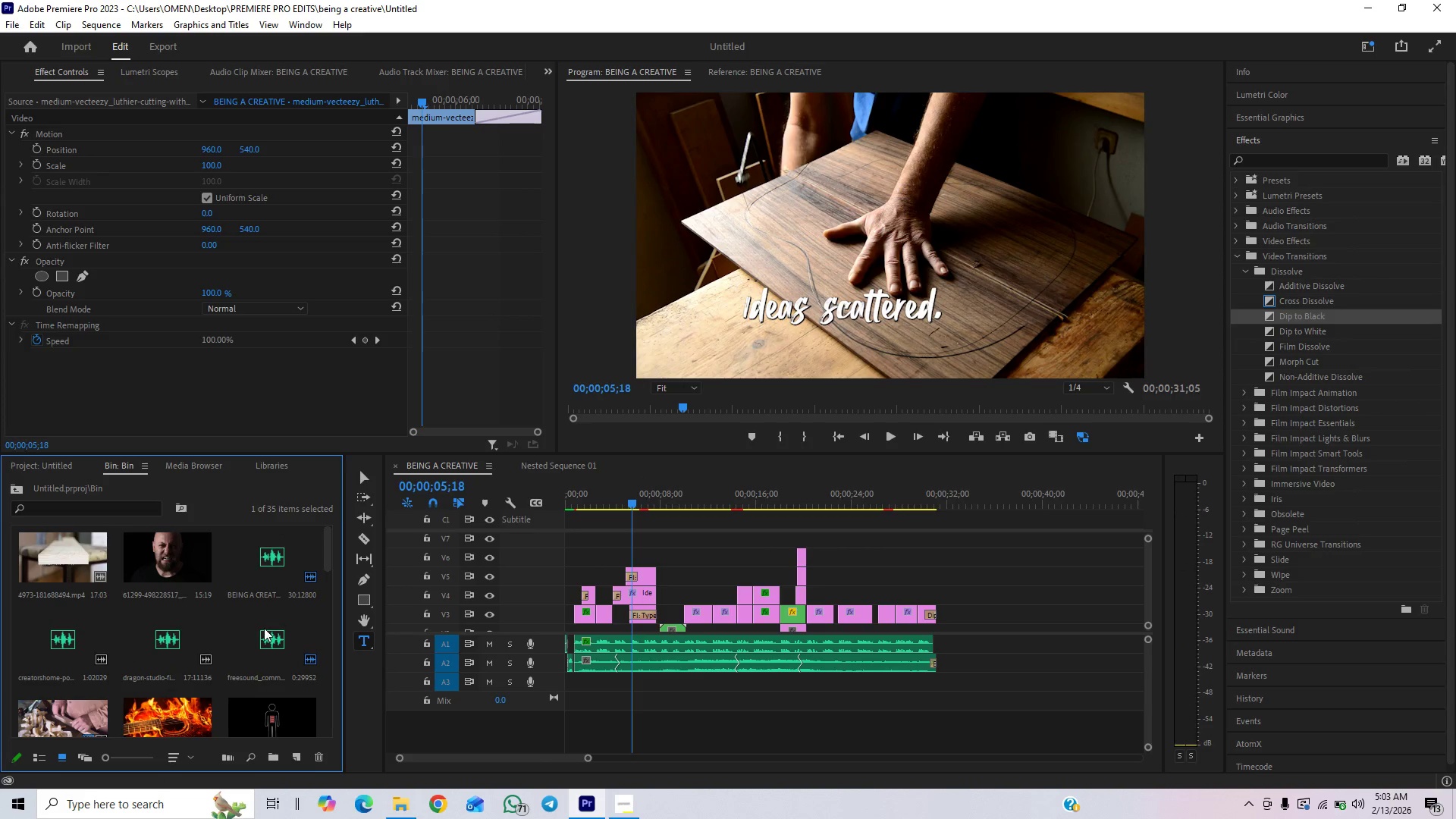 
double_click([264, 628])
 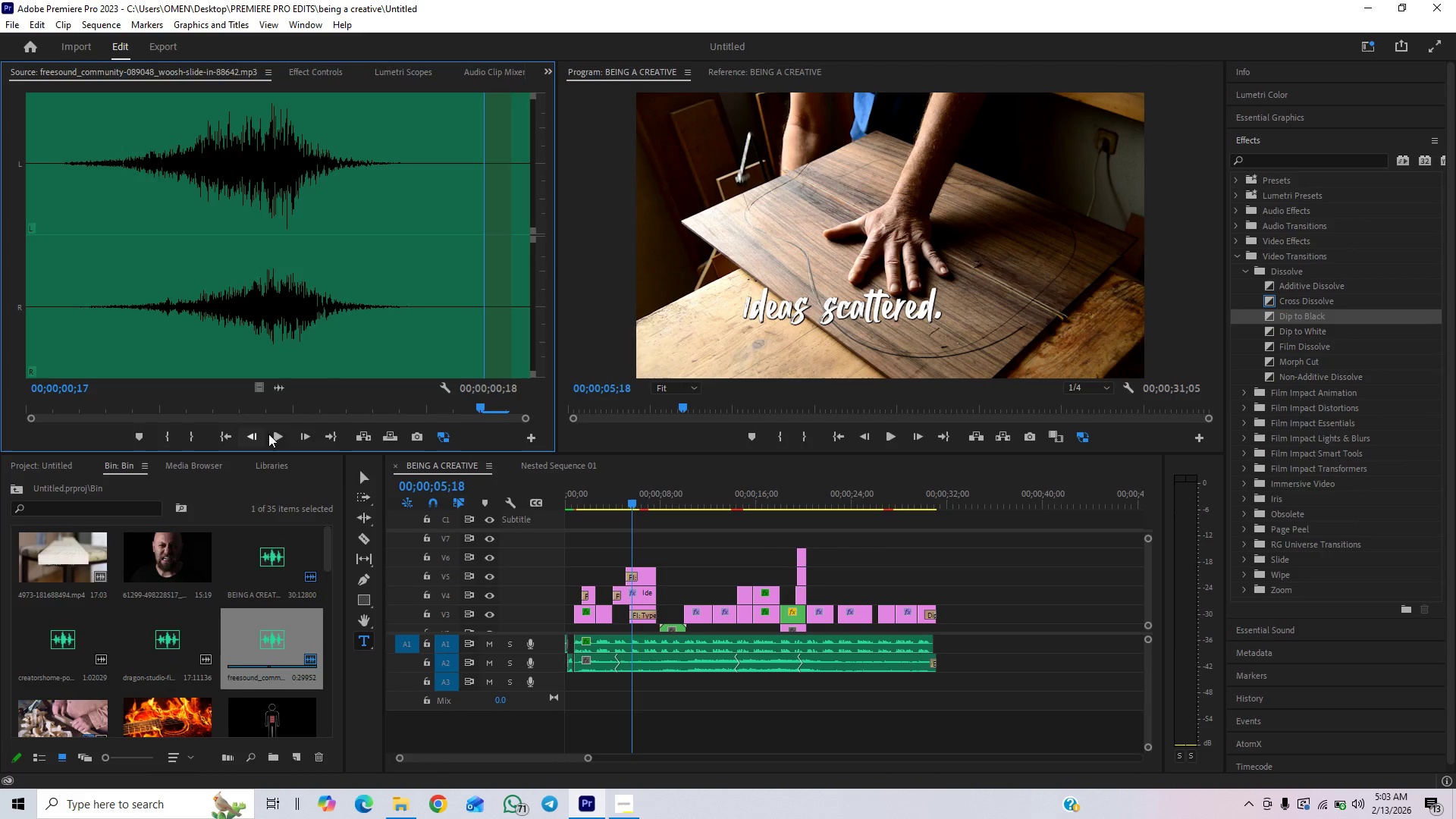 
left_click([281, 431])
 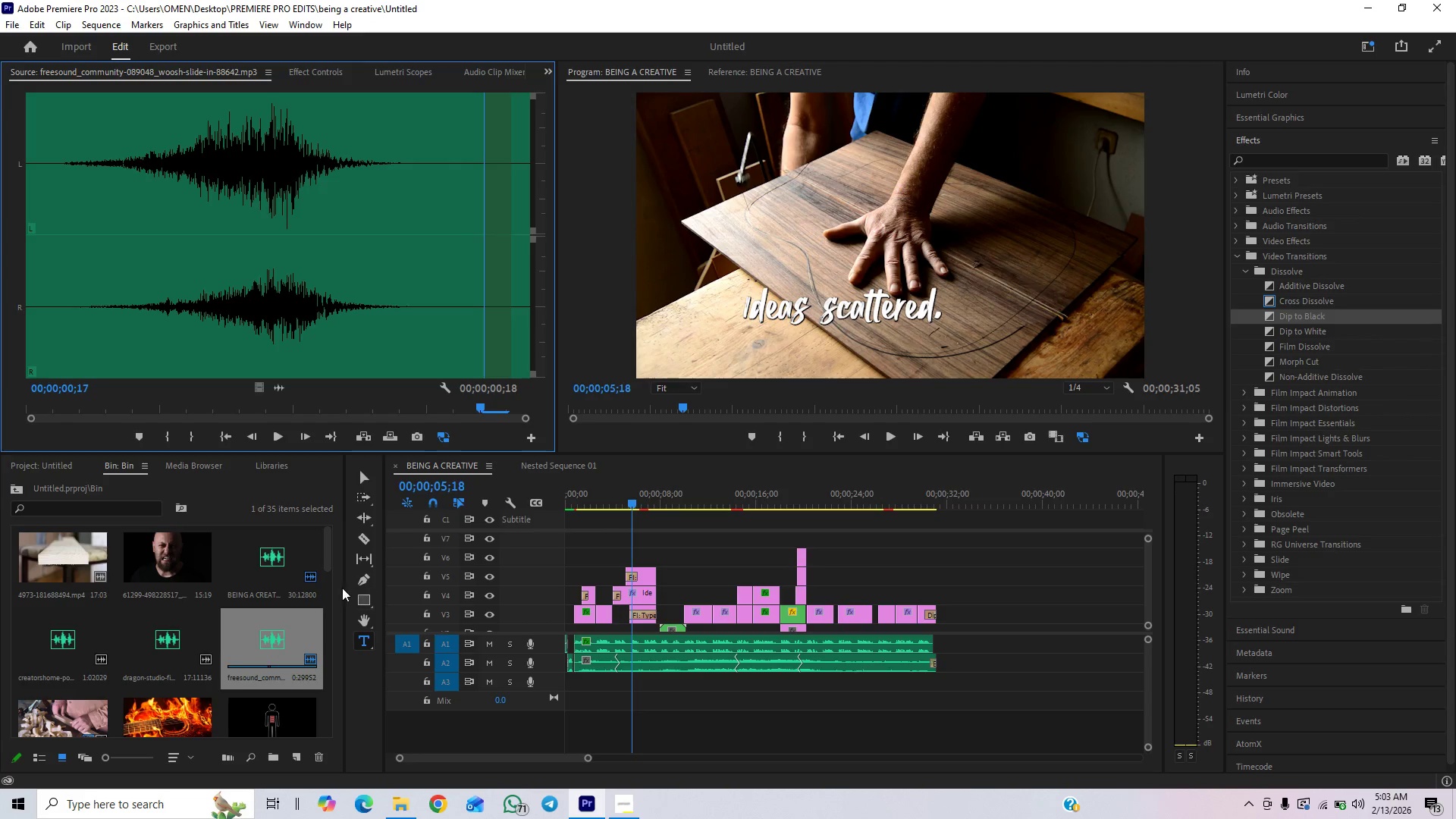 
left_click_drag(start_coordinate=[332, 562], to_coordinate=[332, 649])
 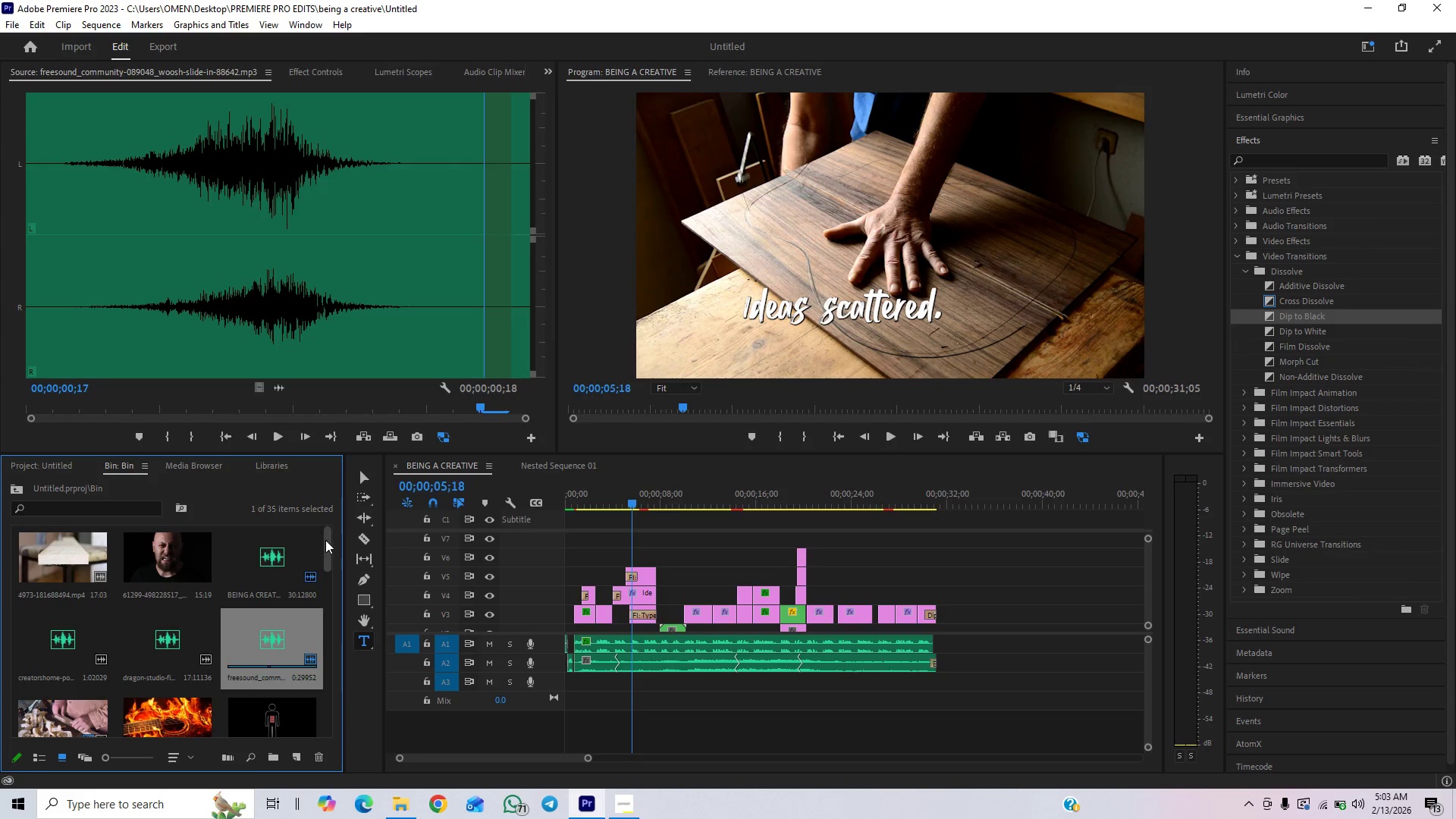 
left_click_drag(start_coordinate=[325, 540], to_coordinate=[328, 685])
 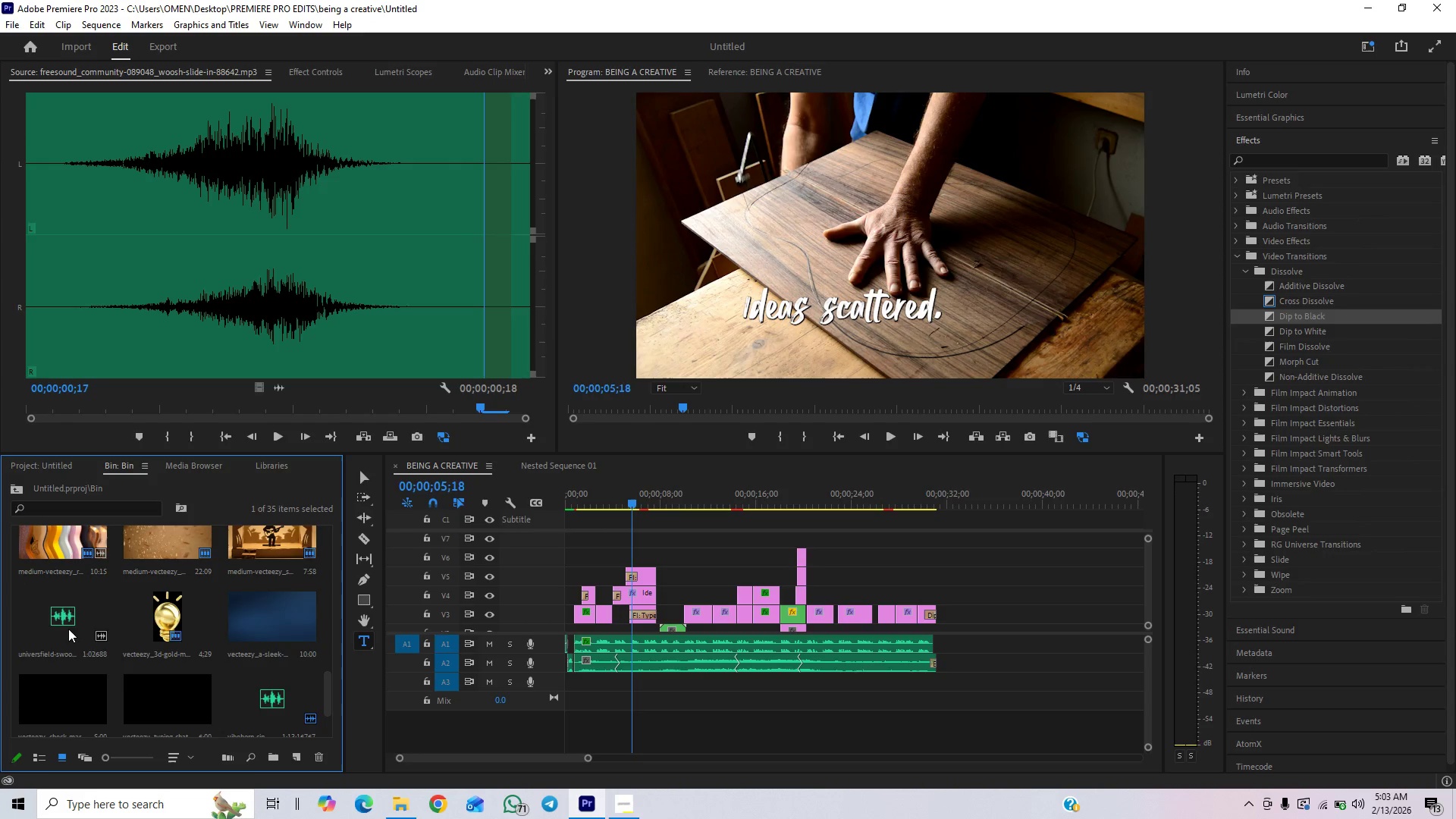 
double_click([68, 629])
 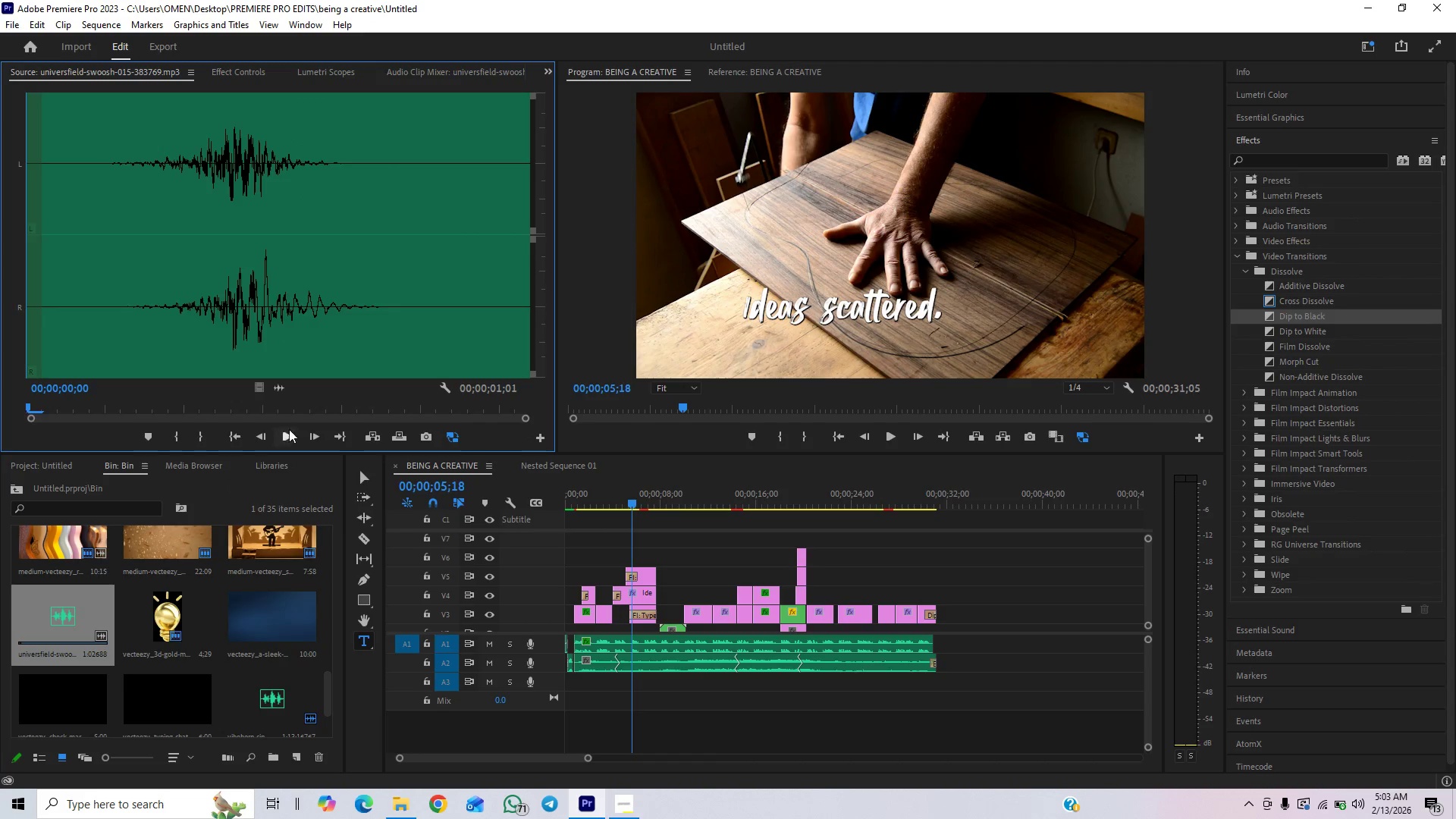 
left_click([278, 437])
 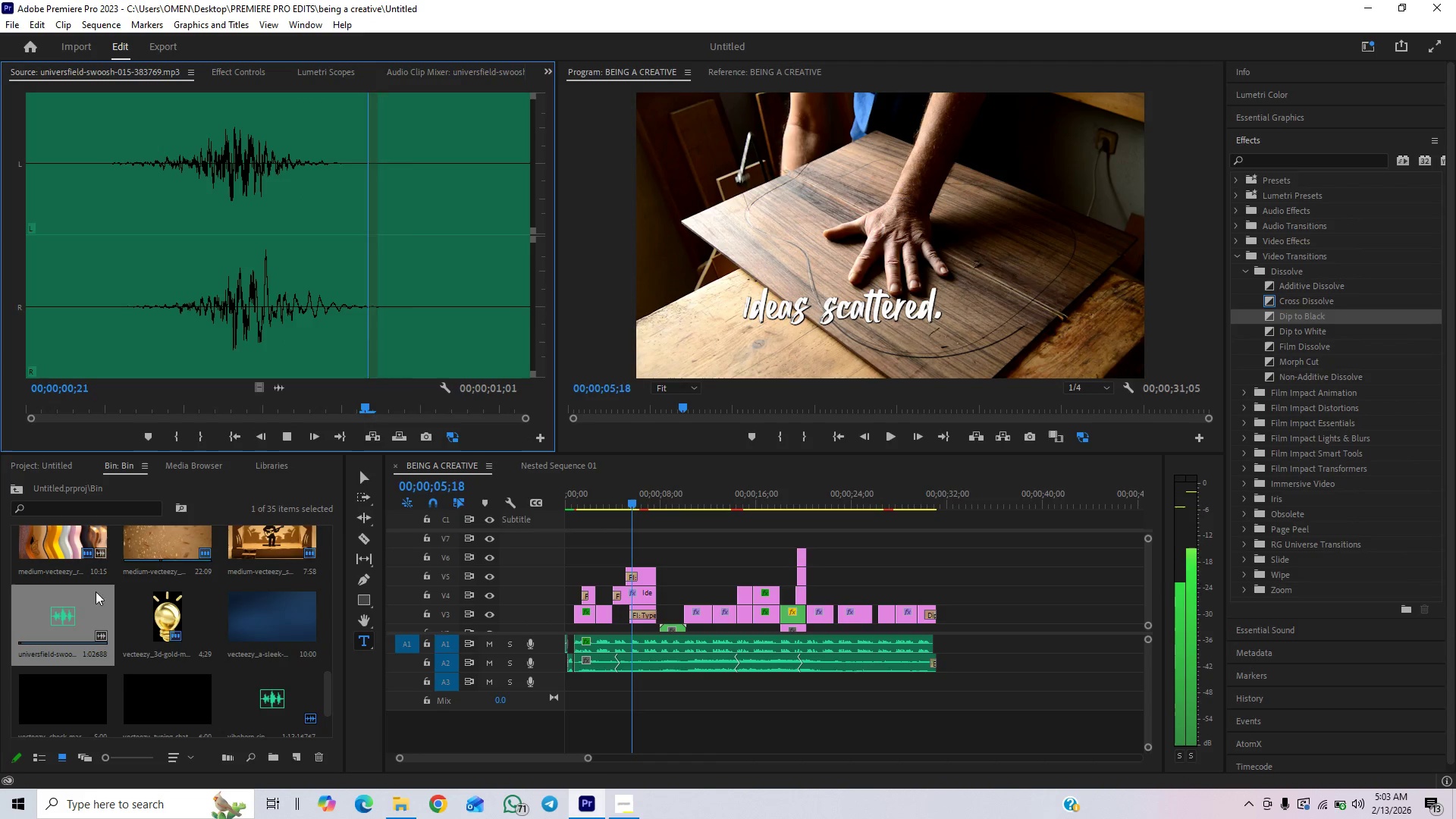 
key(Space)
 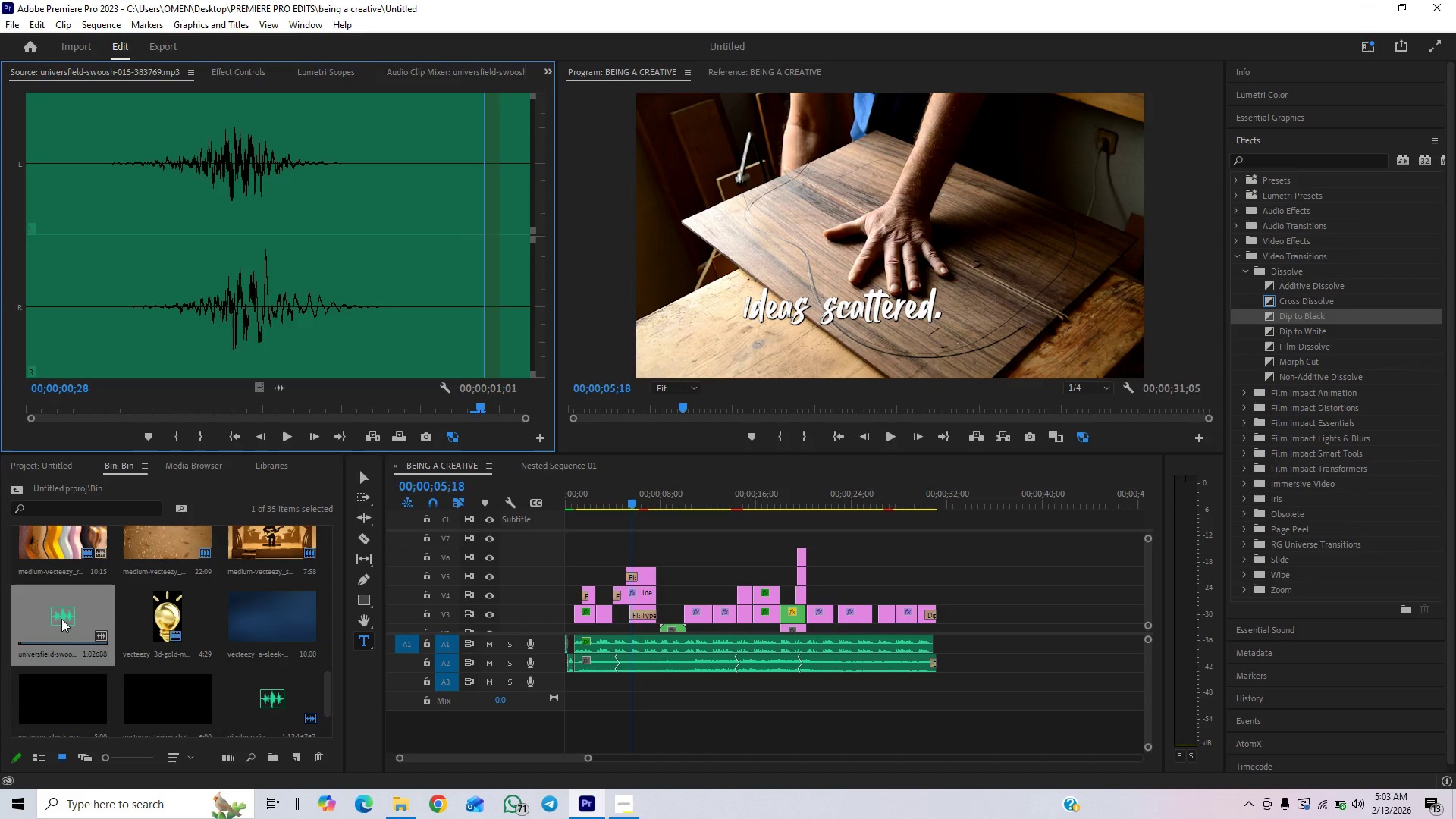 
left_click_drag(start_coordinate=[61, 619], to_coordinate=[595, 681])
 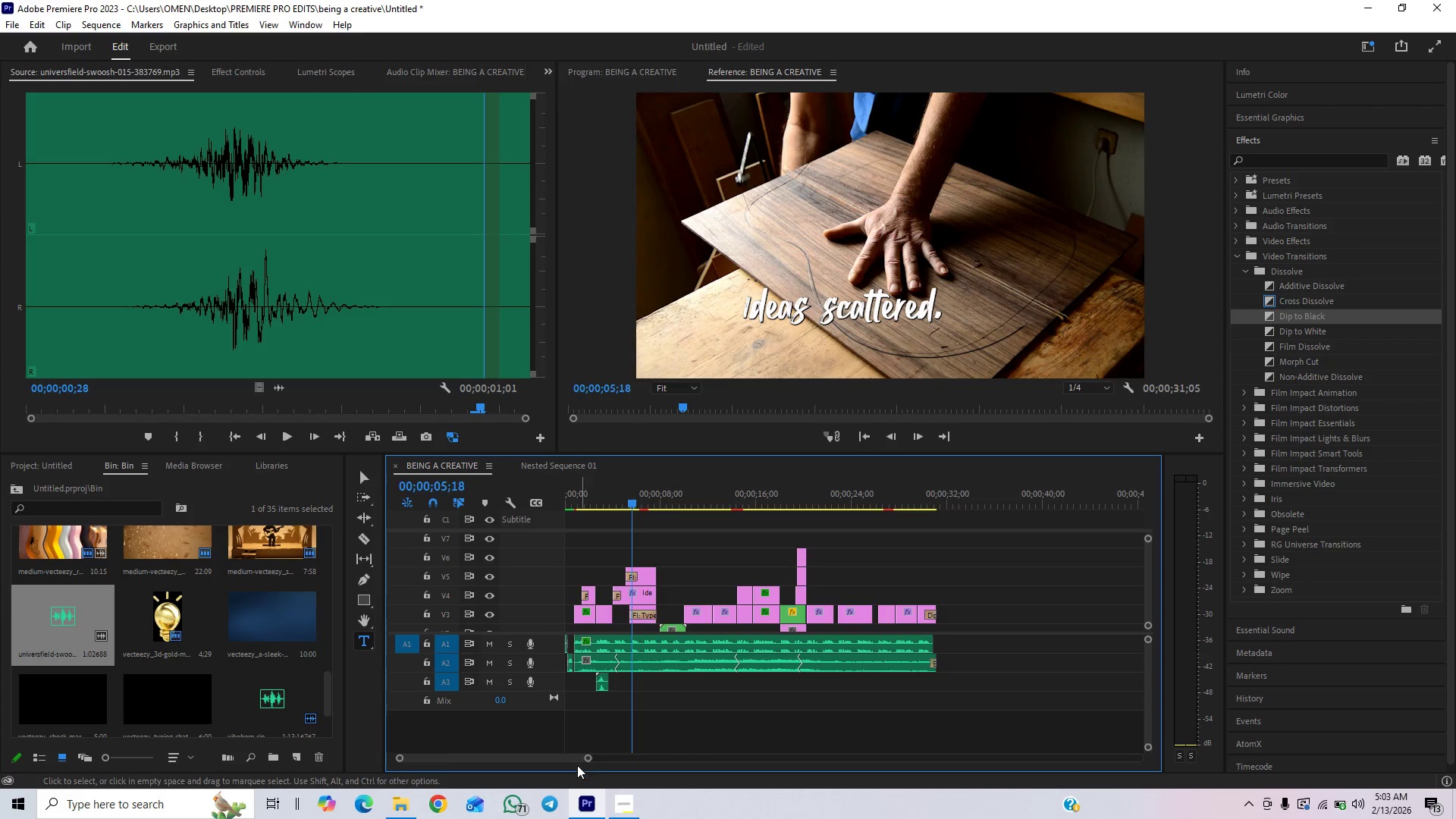 
left_click_drag(start_coordinate=[586, 760], to_coordinate=[528, 770])
 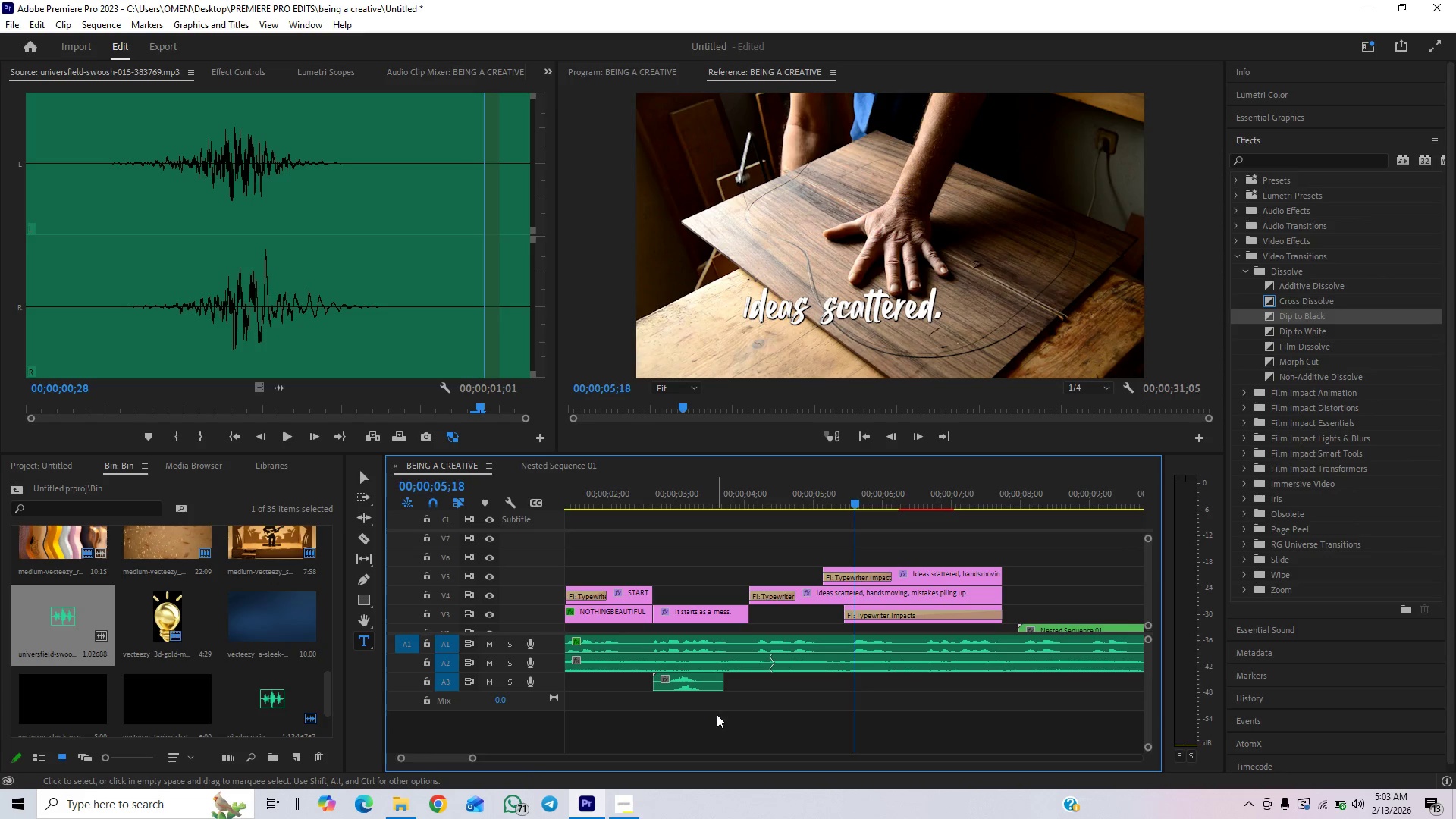 
left_click_drag(start_coordinate=[692, 679], to_coordinate=[779, 676])
 